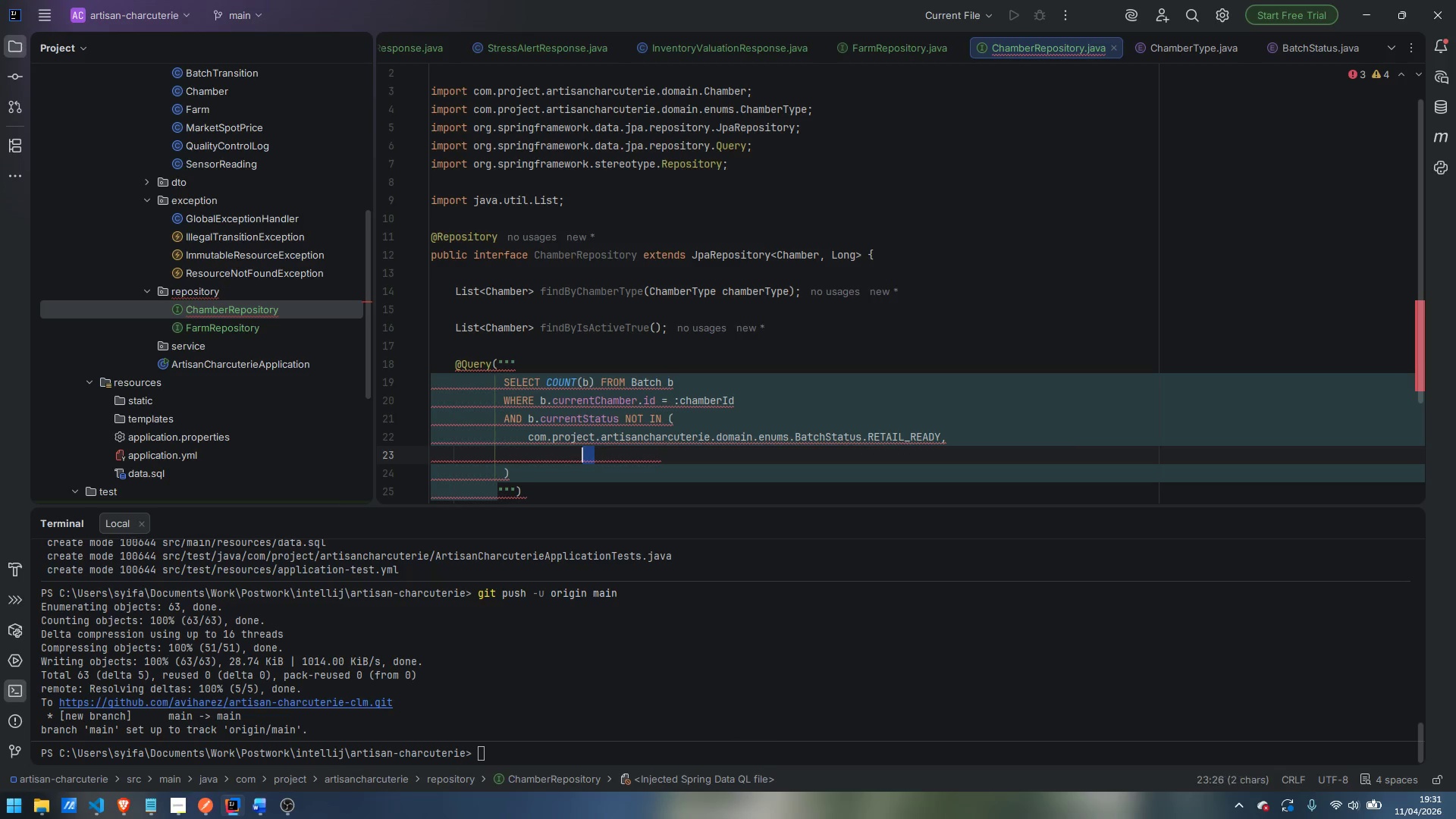 
key(Shift+ArrowLeft)
 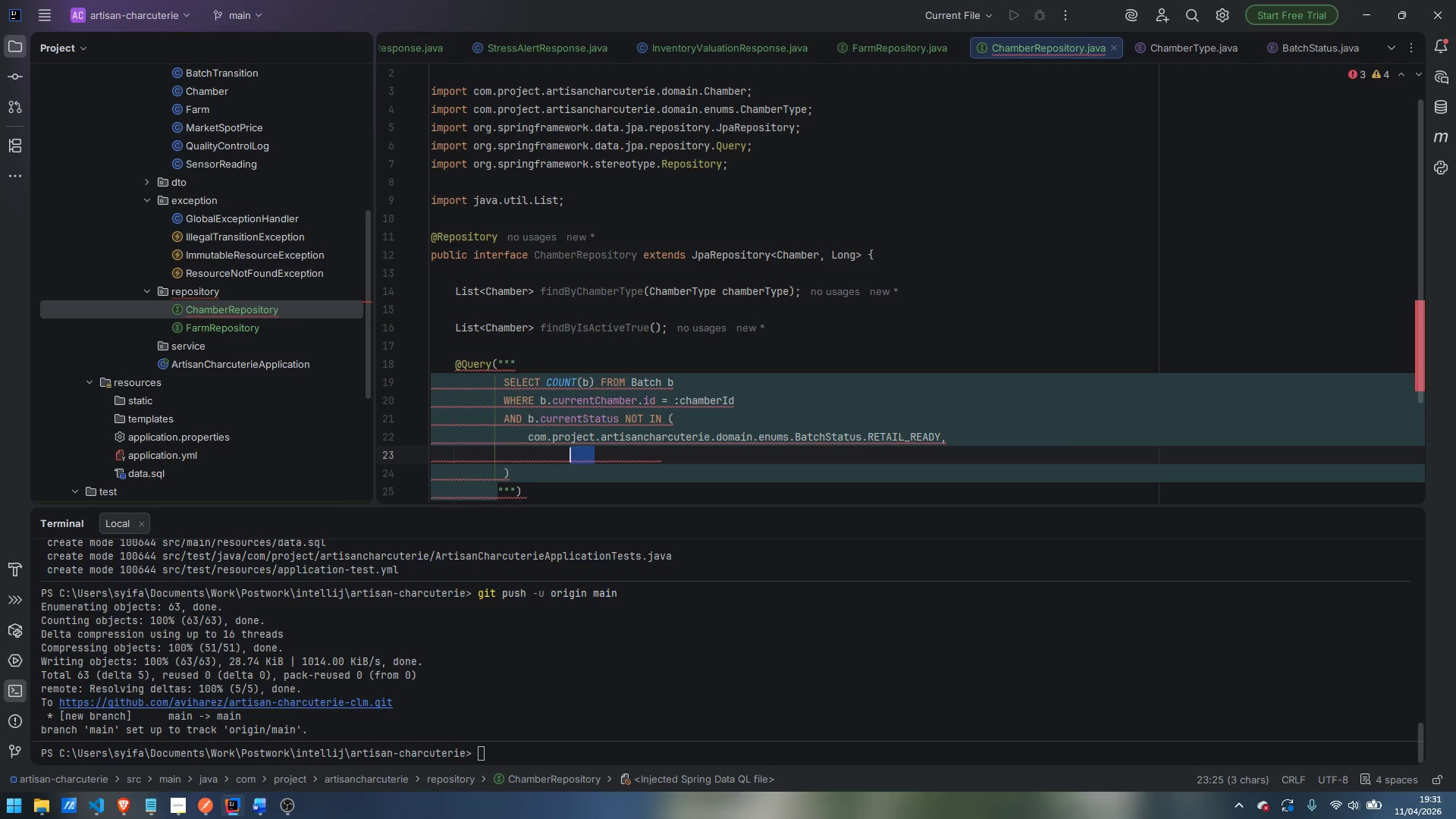 
key(Shift+ArrowLeft)
 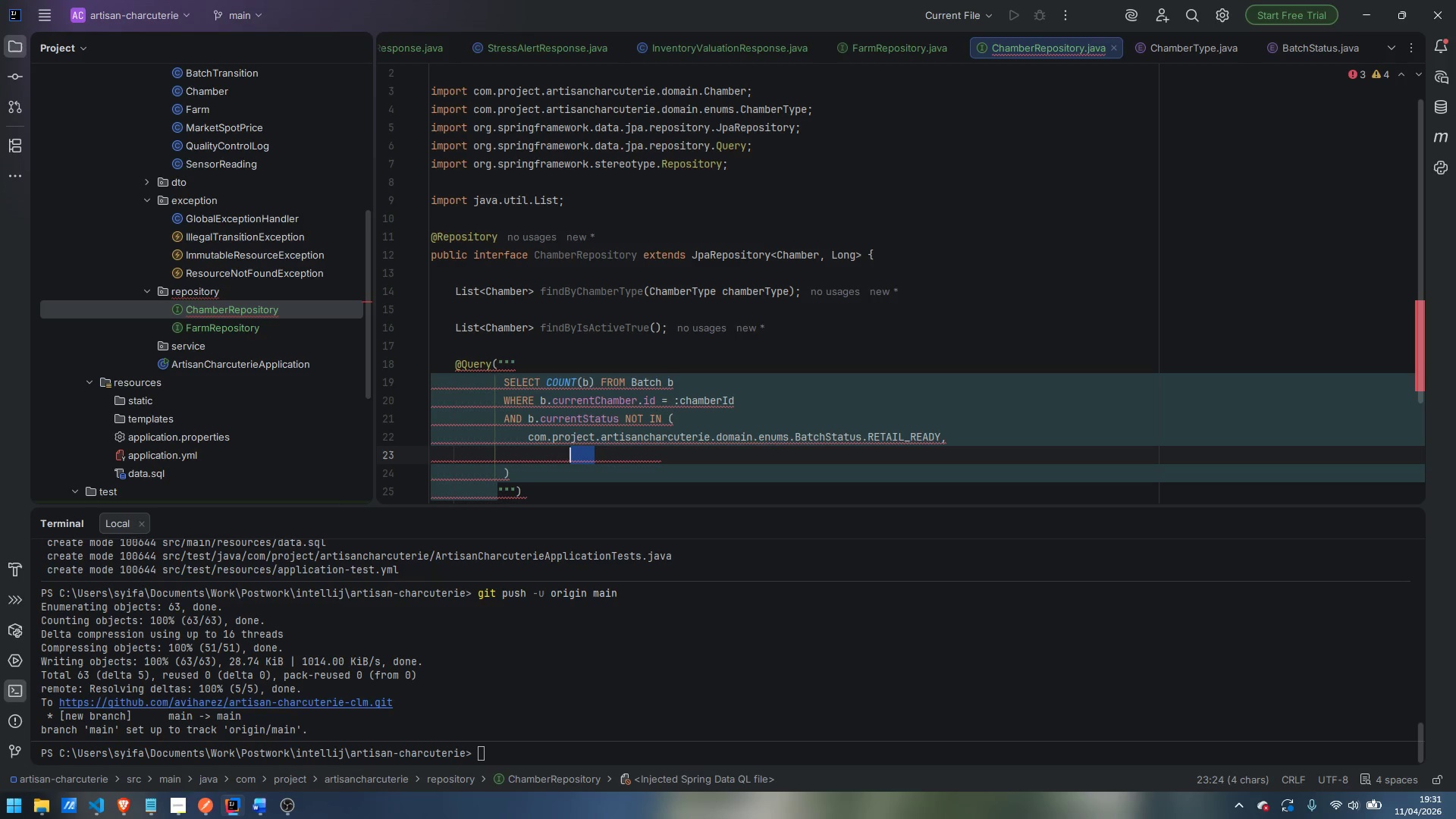 
key(Shift+ArrowLeft)
 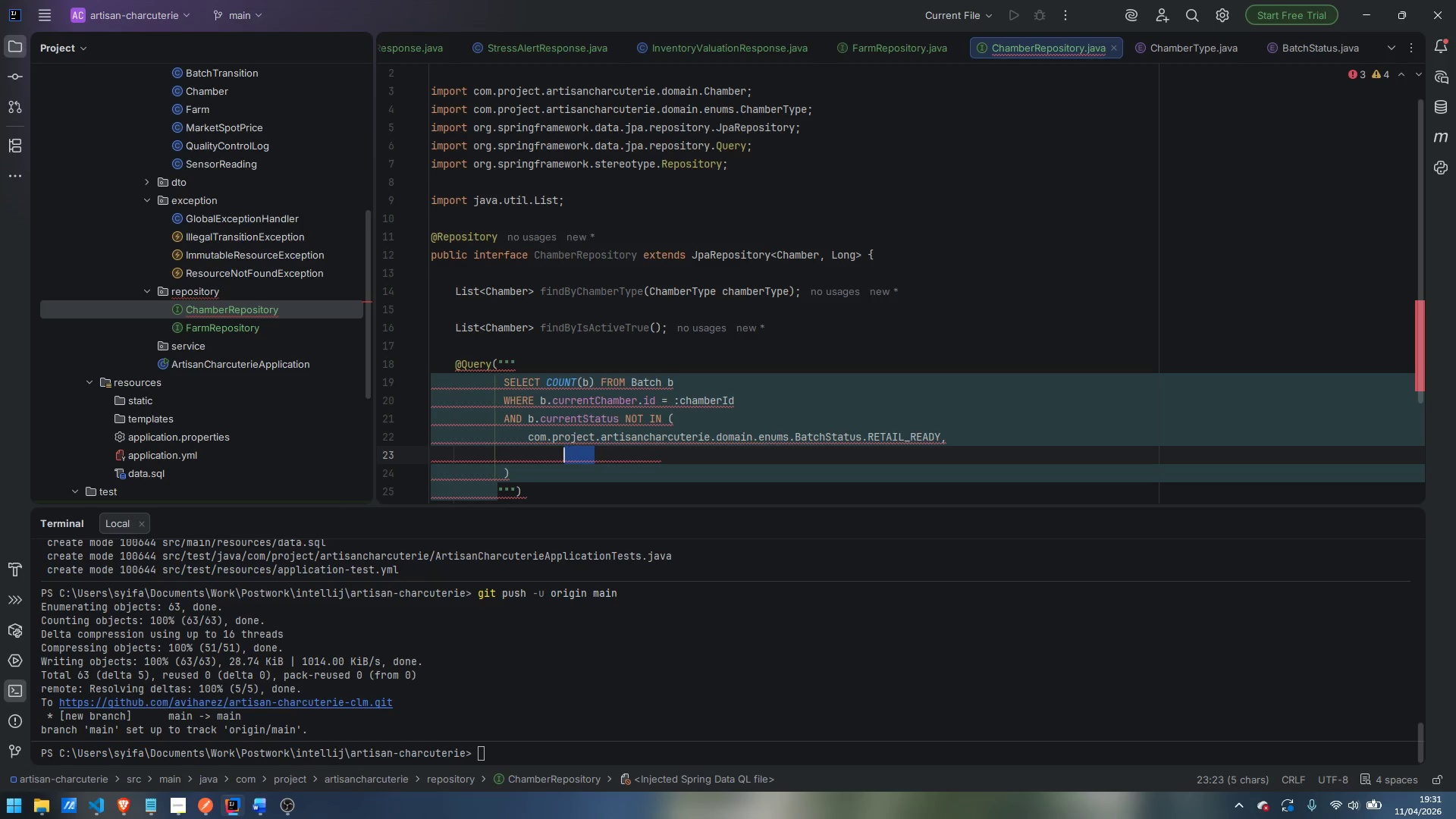 
key(Shift+ArrowLeft)
 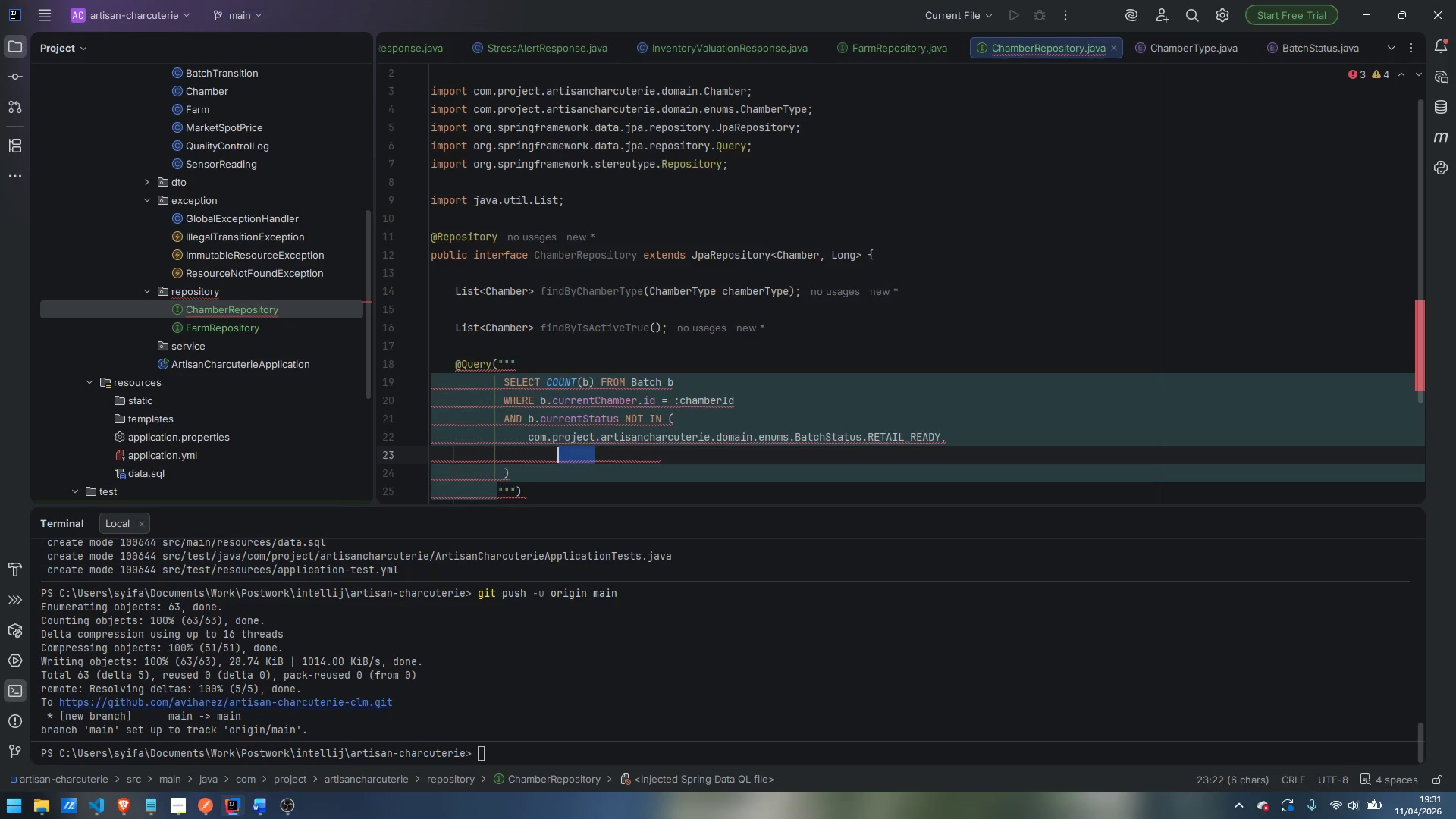 
key(Shift+ArrowLeft)
 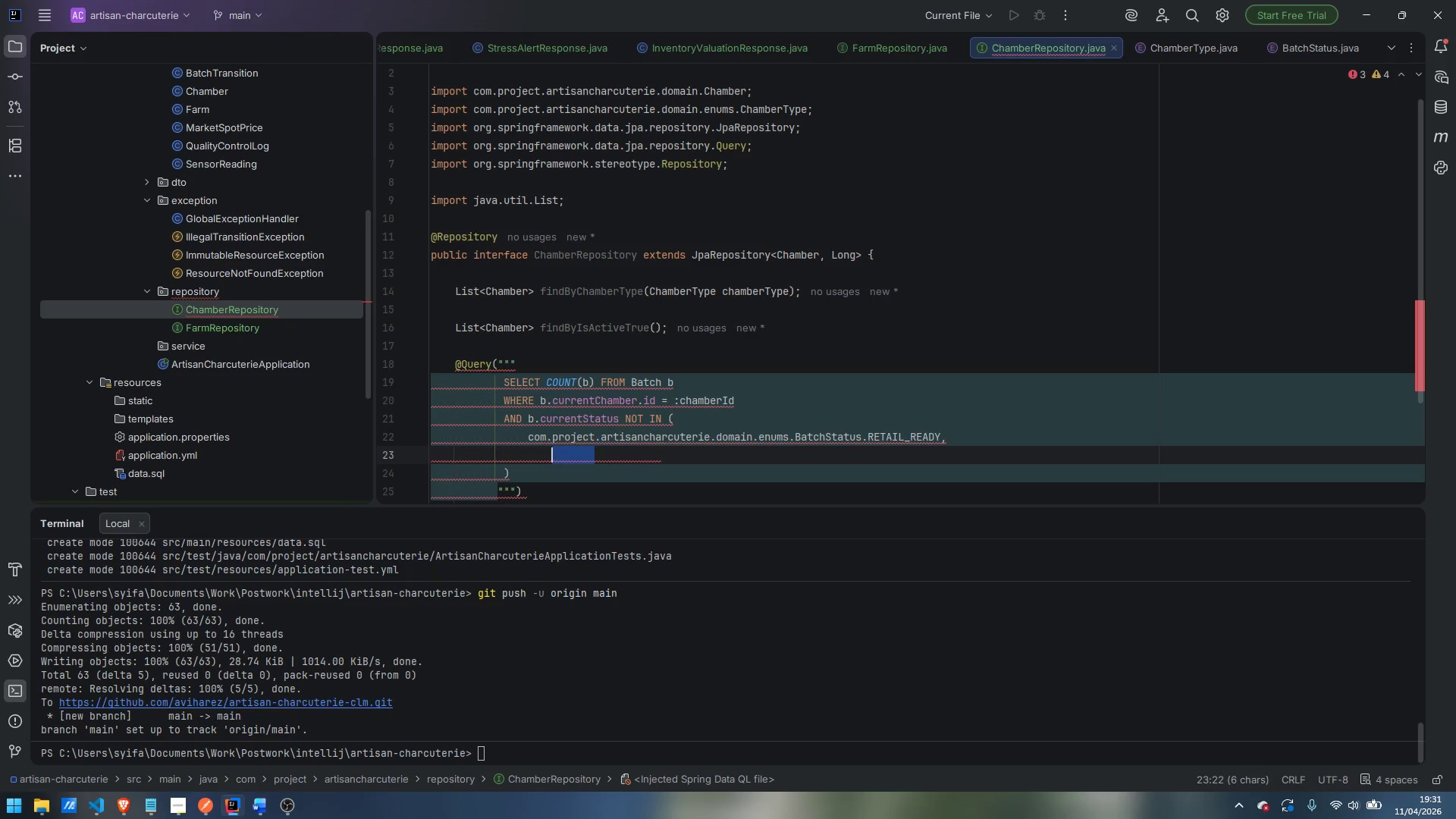 
key(Shift+ArrowLeft)
 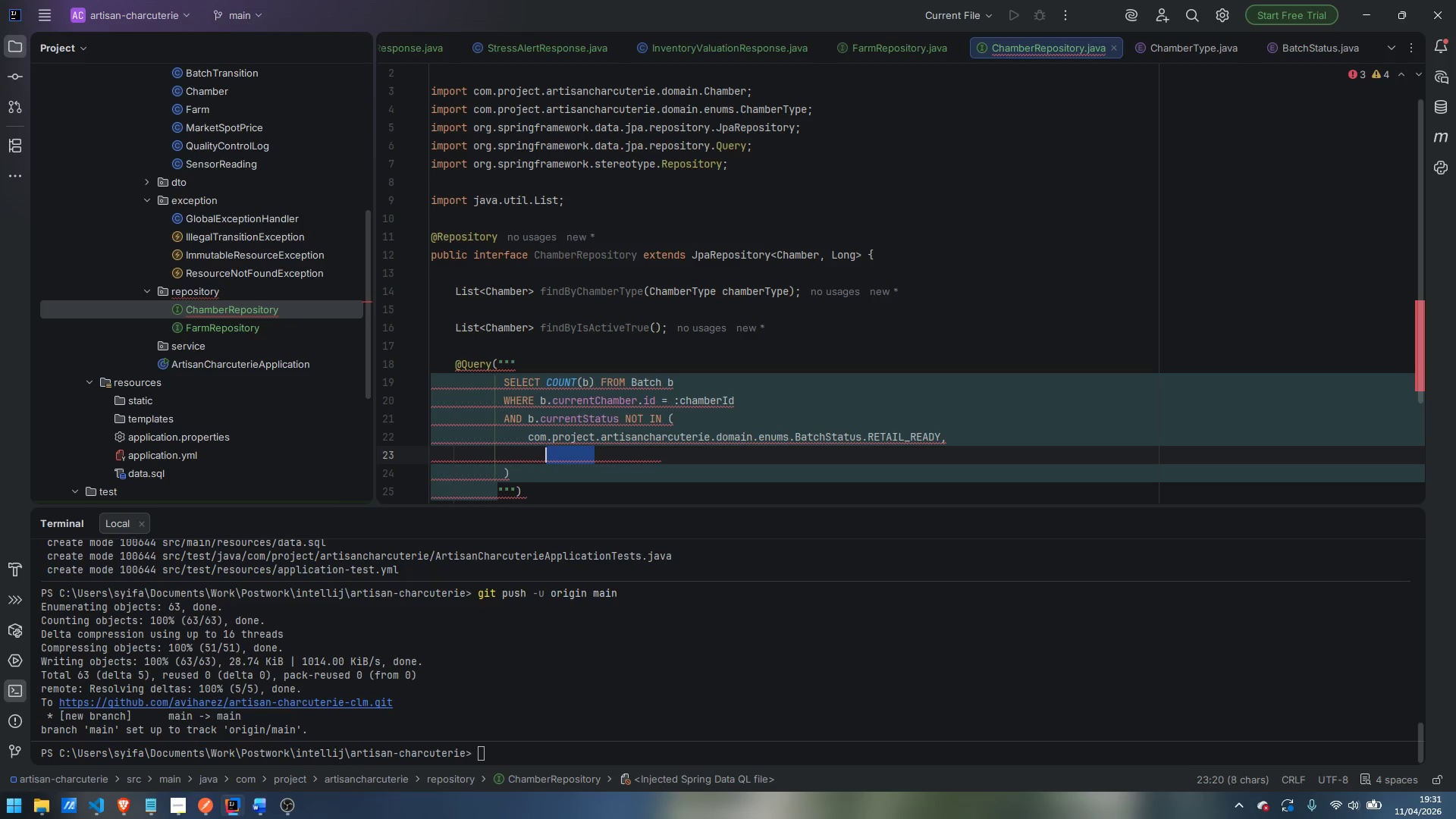 
key(Shift+ArrowLeft)
 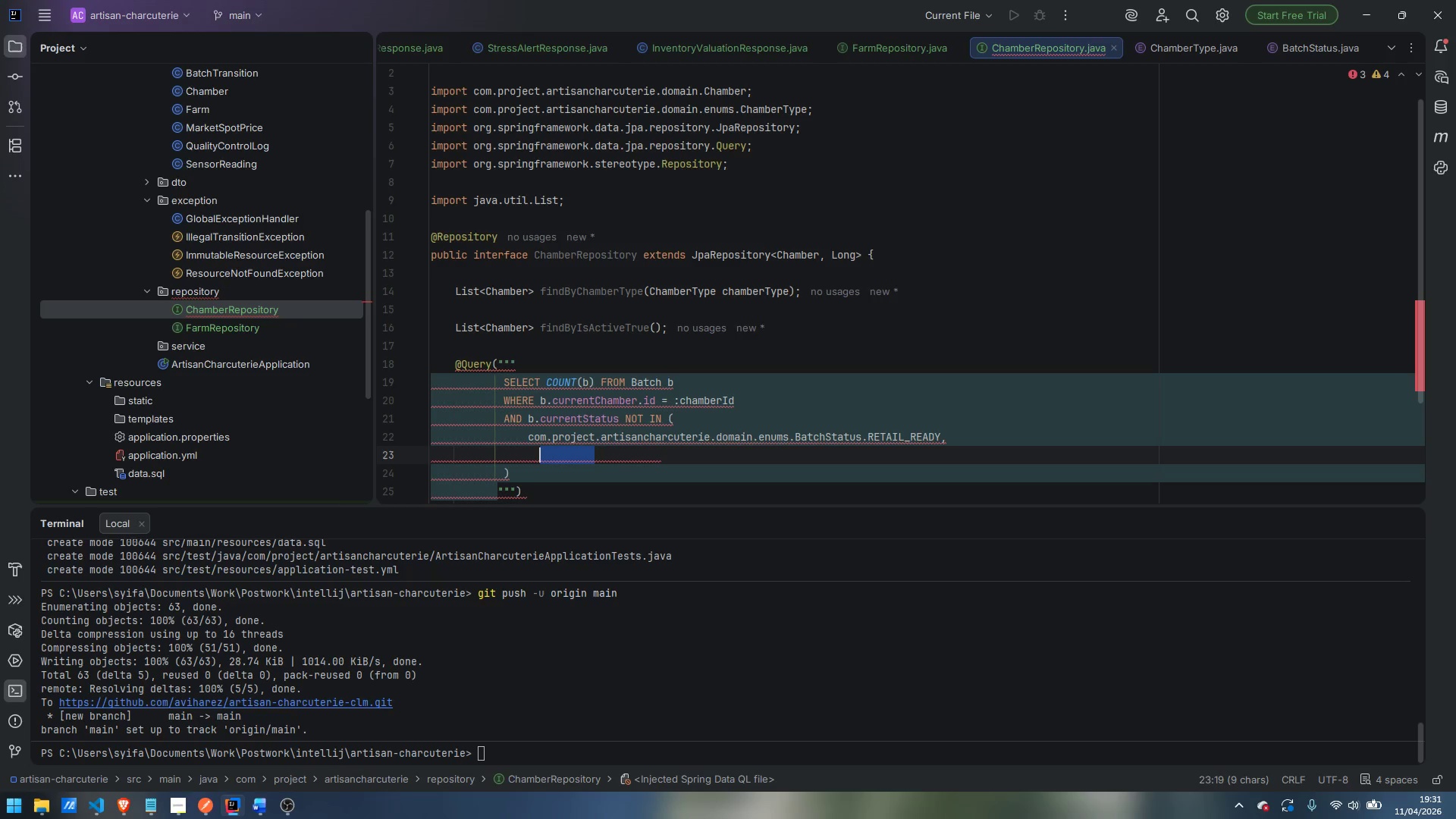 
key(Shift+ArrowLeft)
 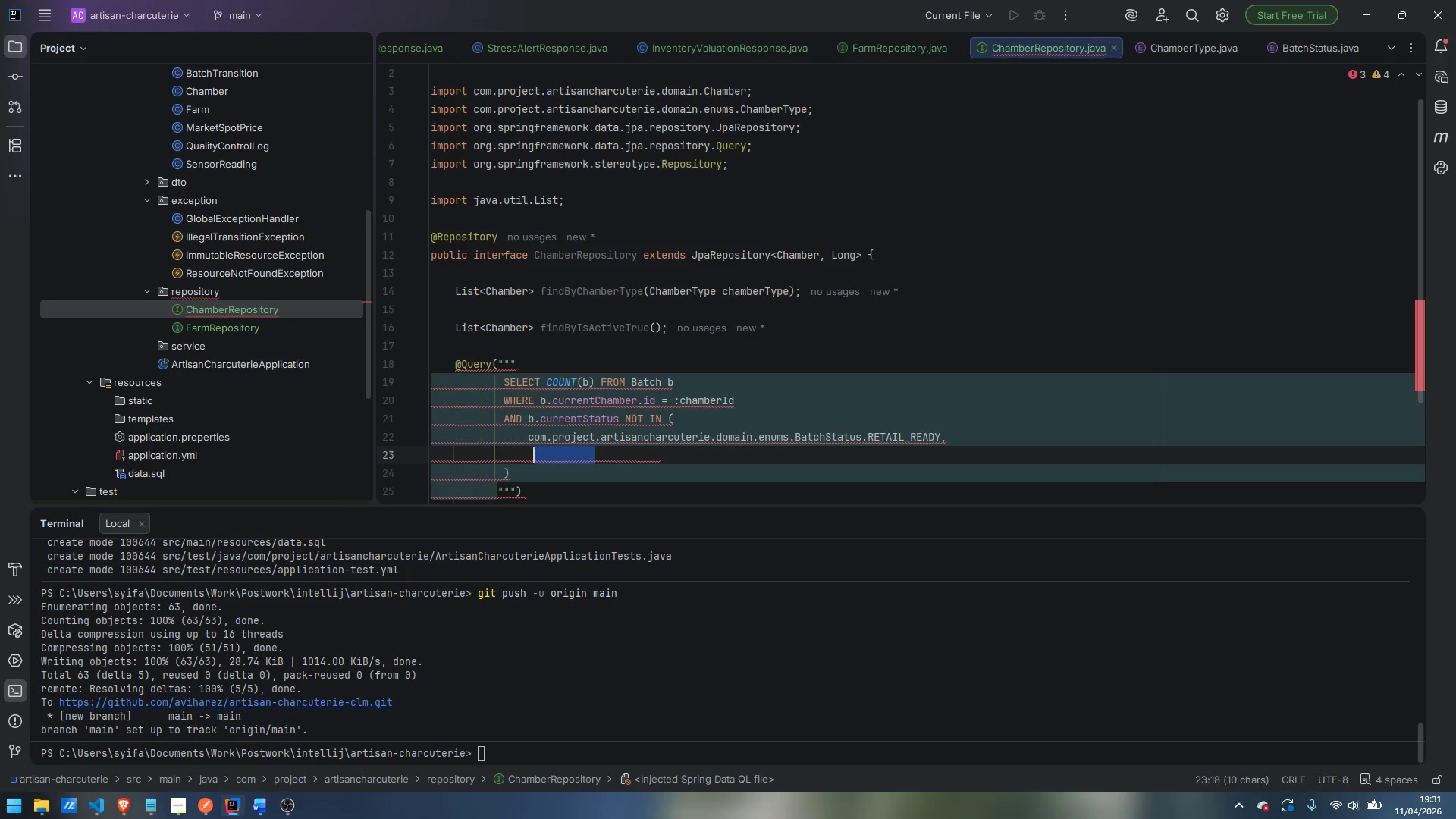 
key(Shift+ArrowLeft)
 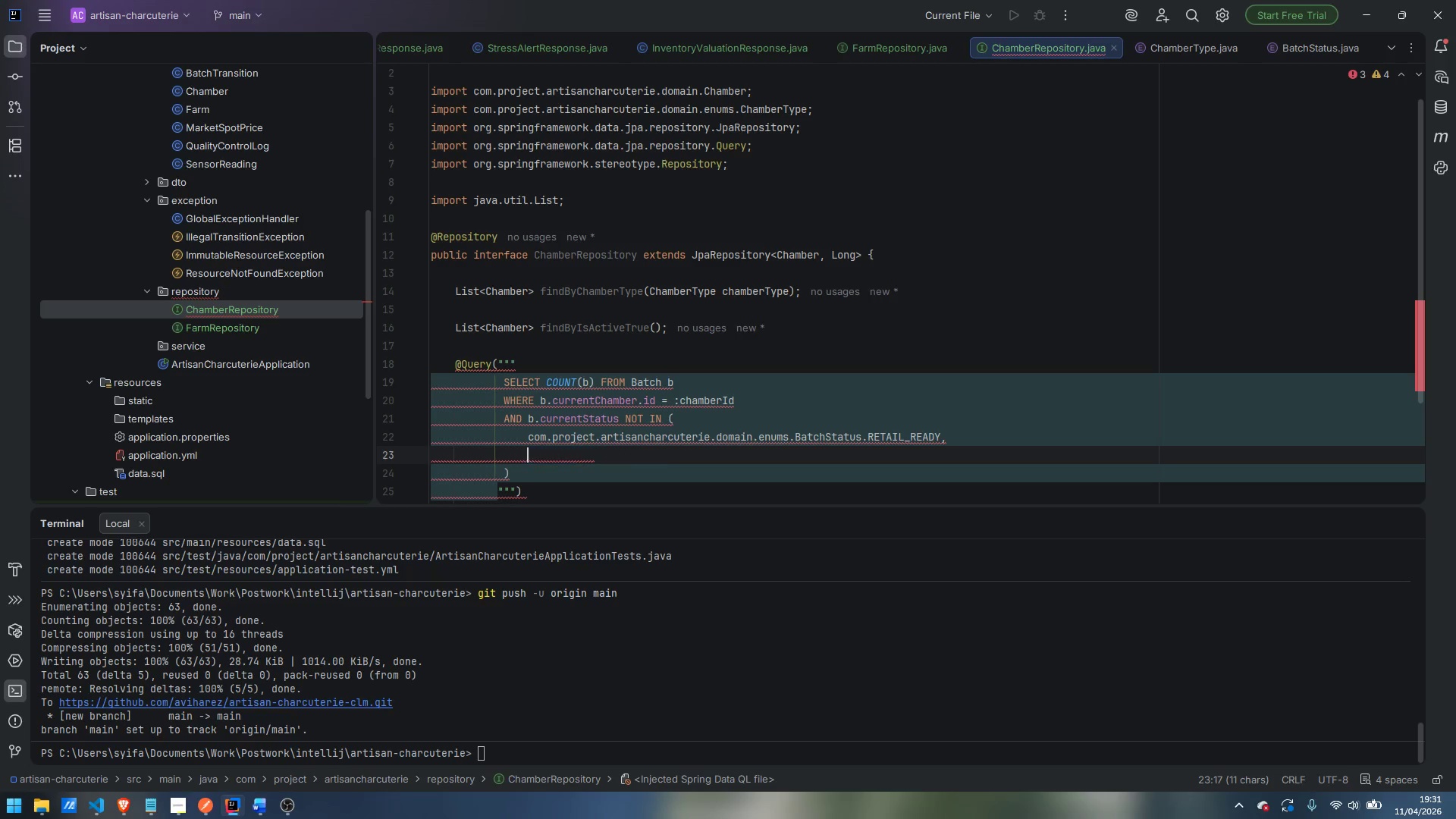 
key(Backspace)
 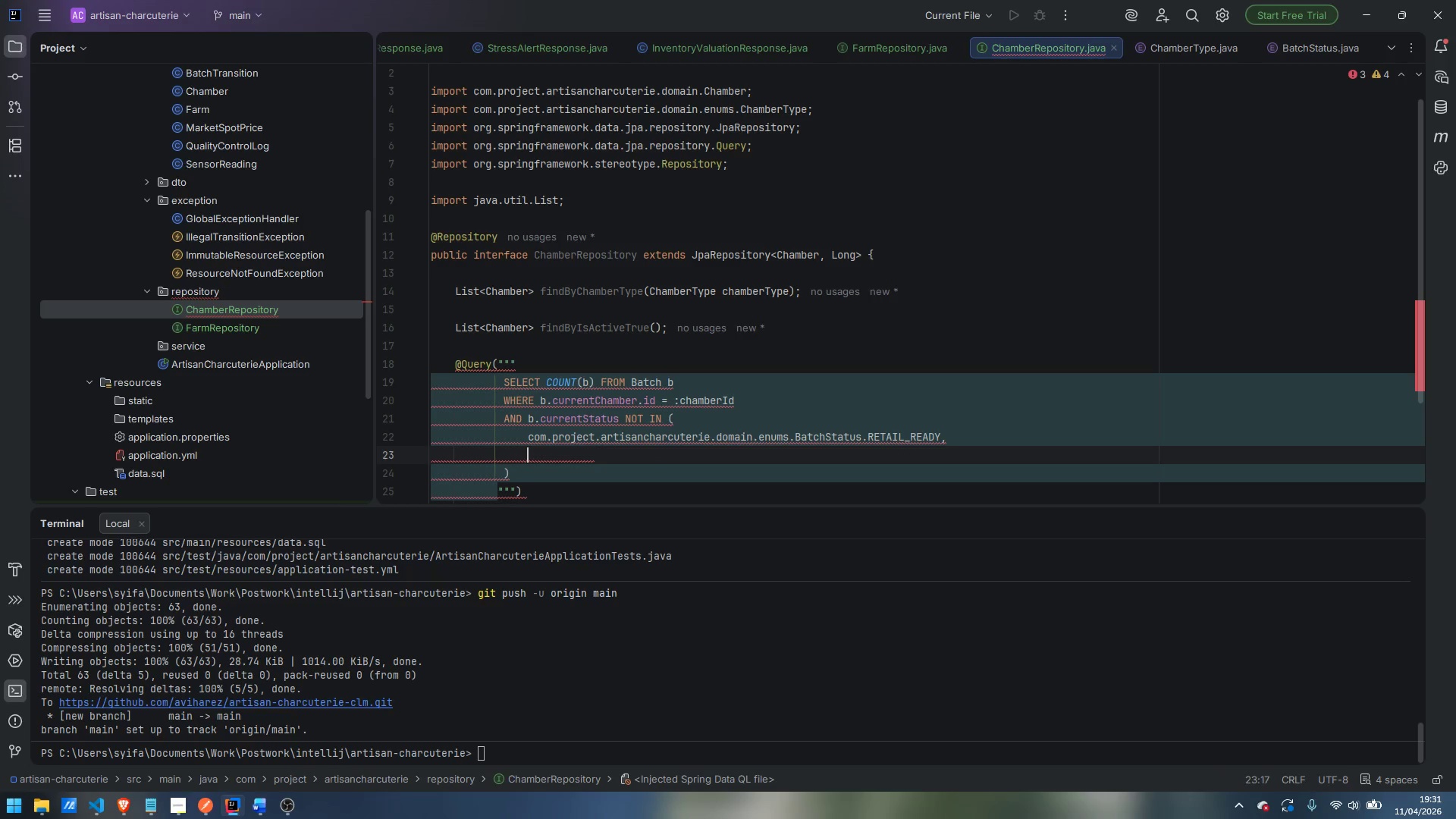 
key(Control+ControlLeft)
 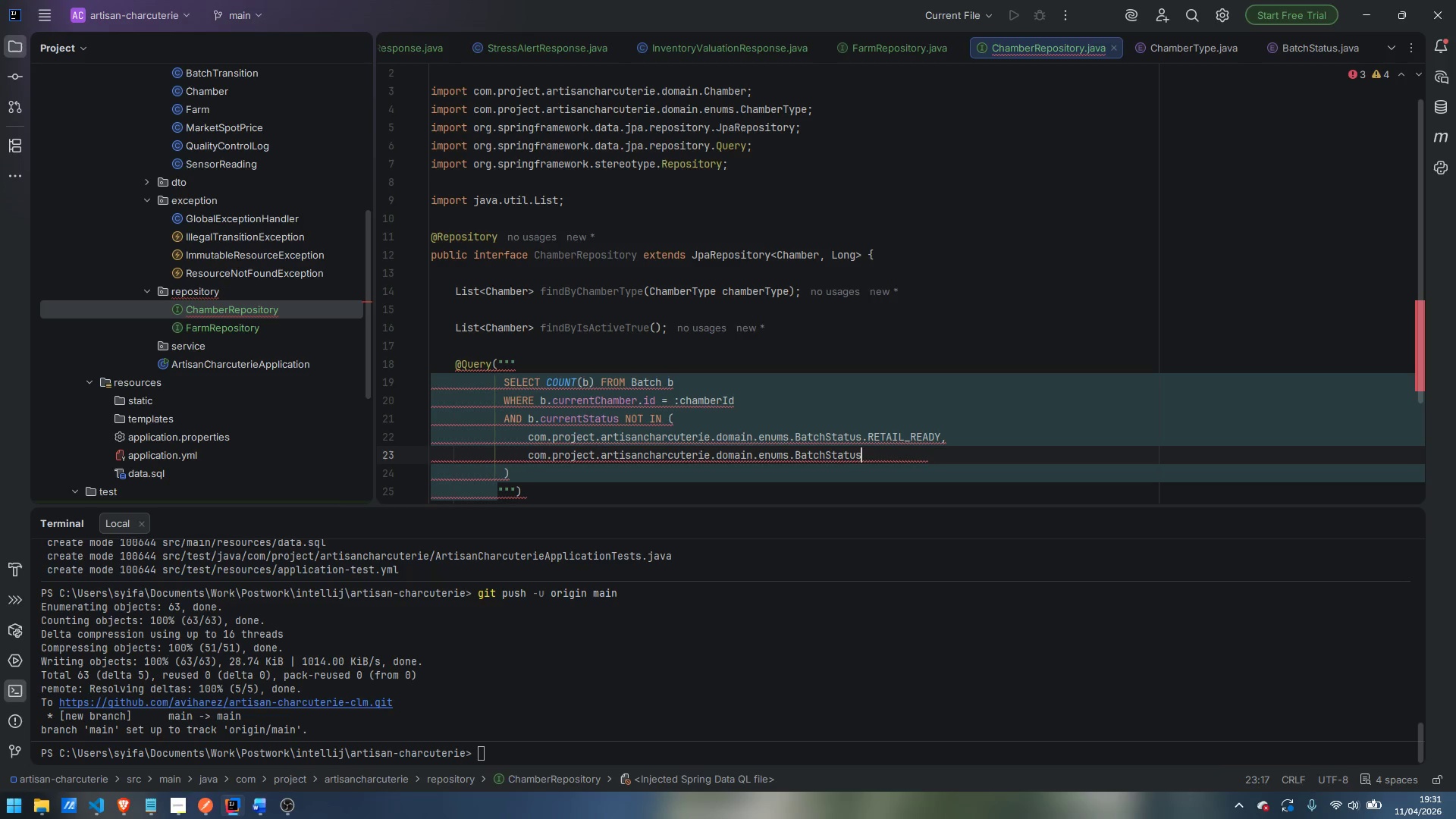 
key(Control+V)
 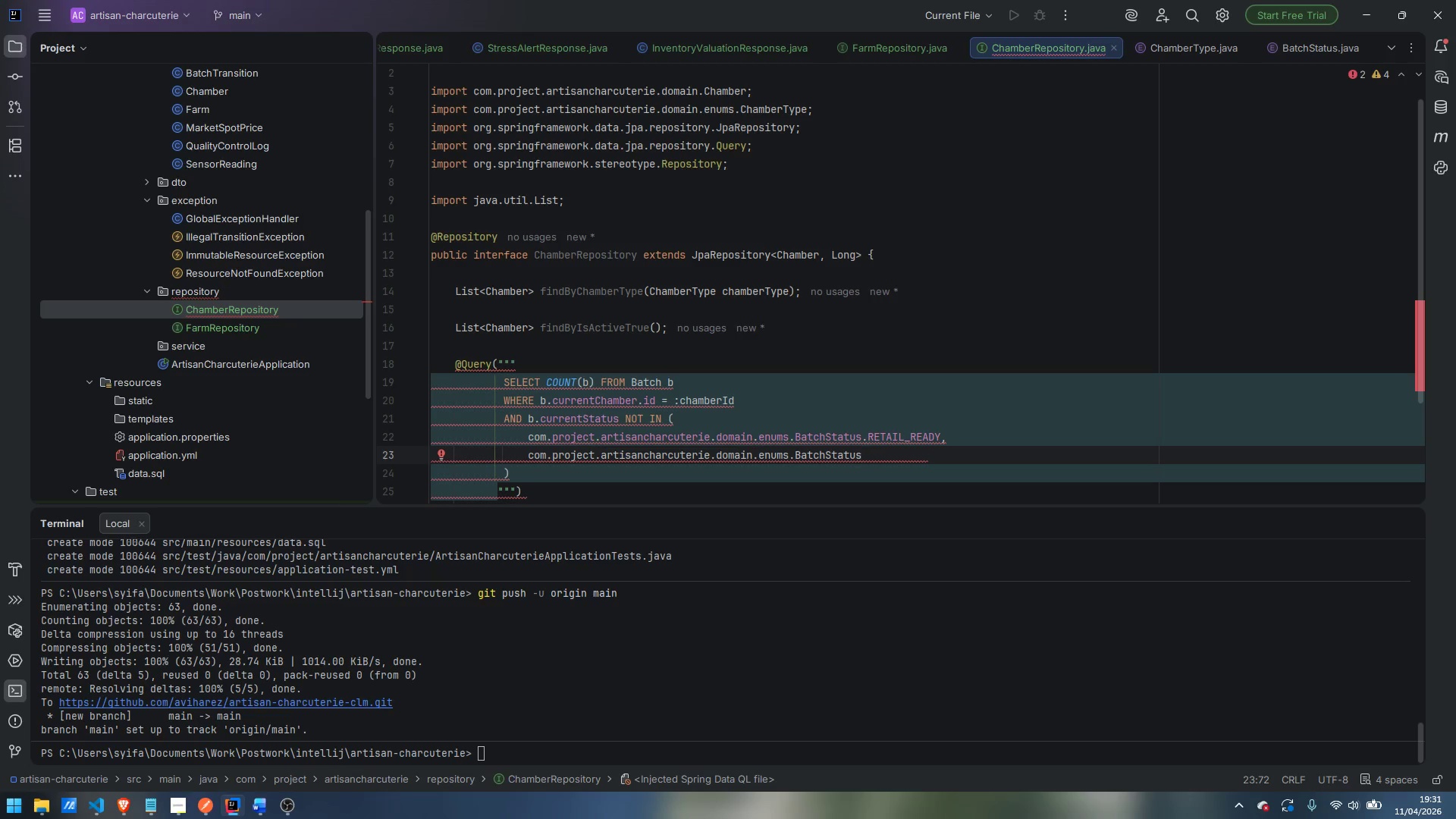 
type(.REJECTED)
 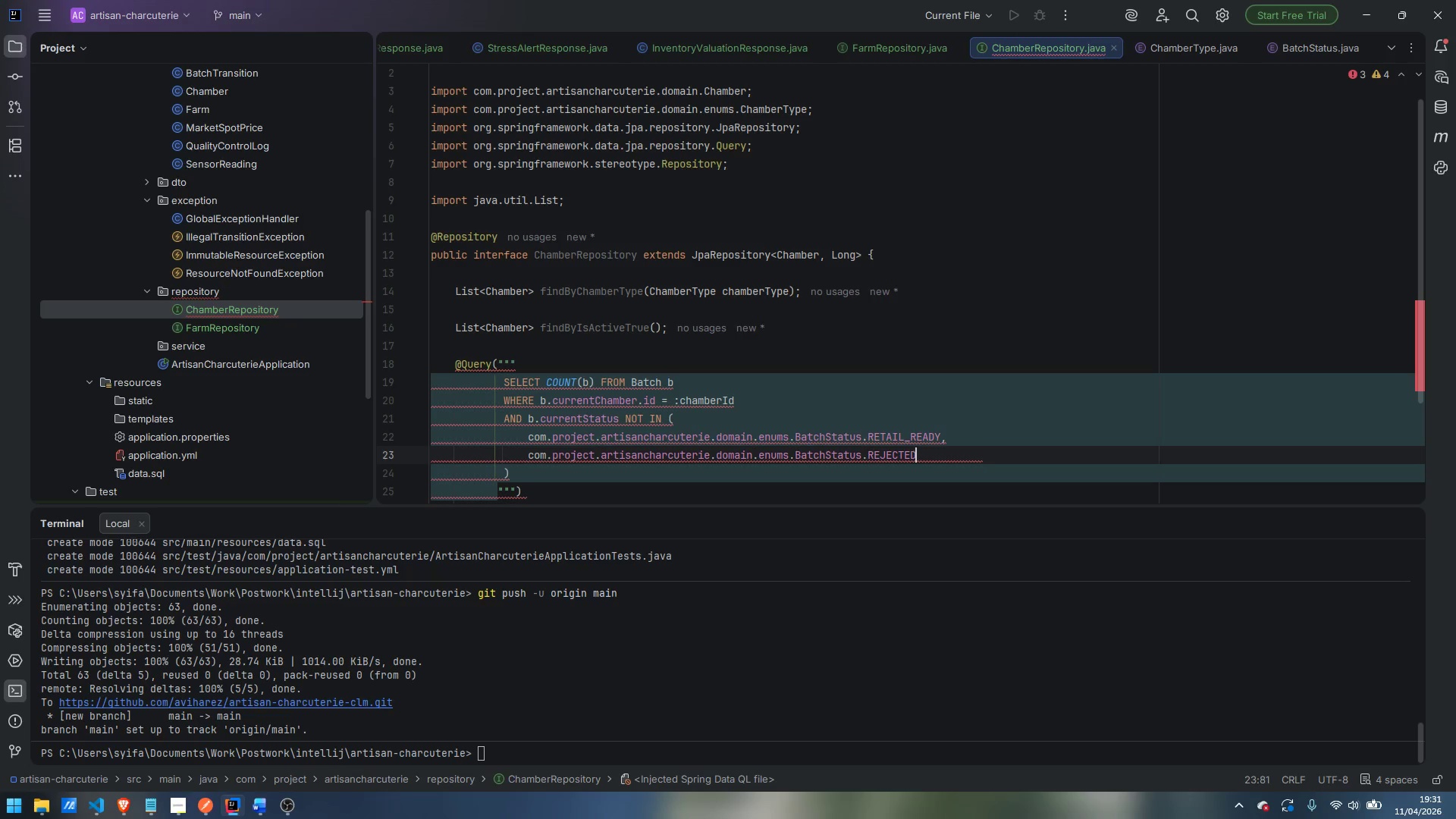 
scroll: coordinate [744, 364], scroll_direction: down, amount: 2.0
 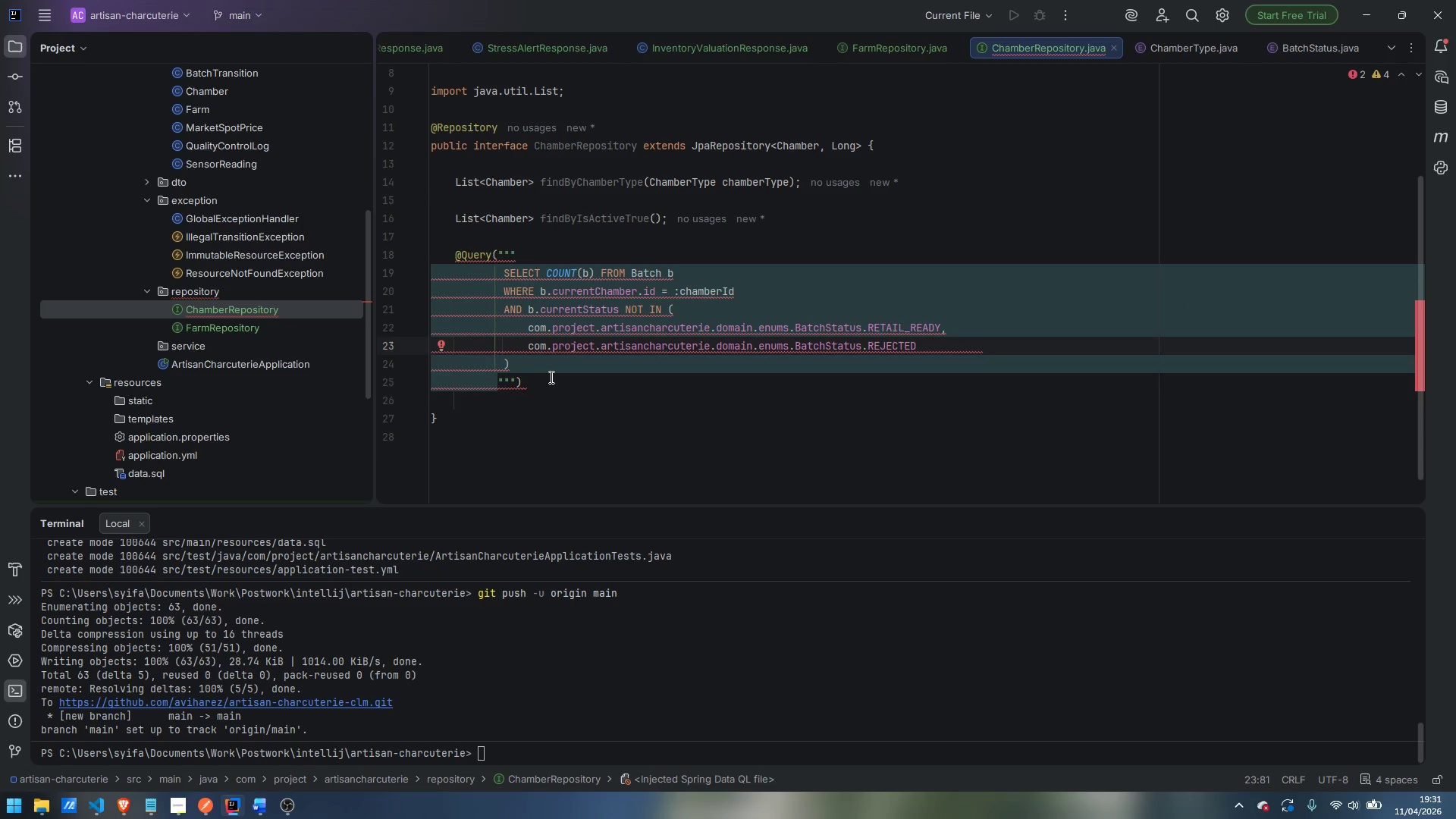 
left_click([550, 377])
 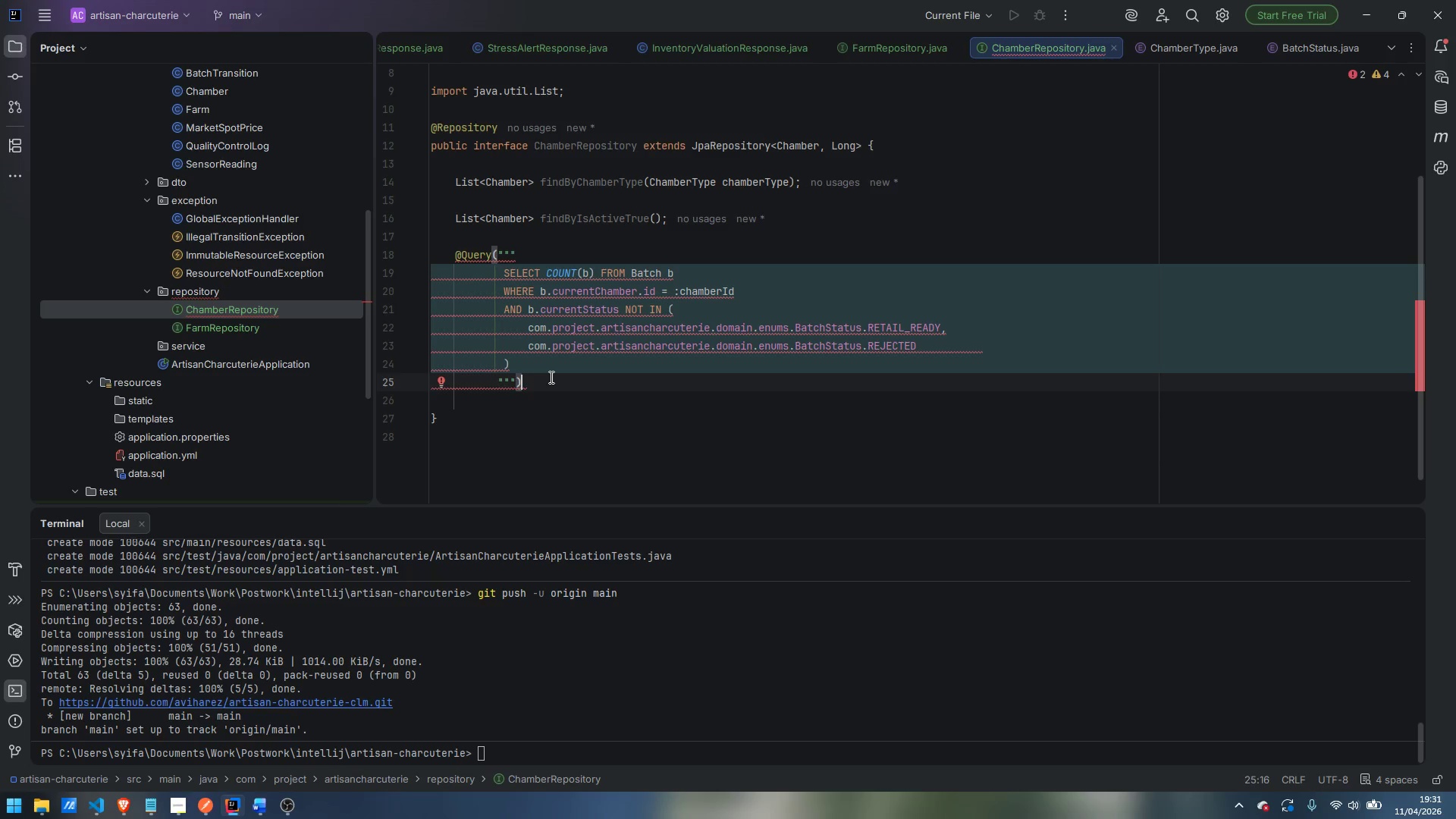 
key(Enter)
 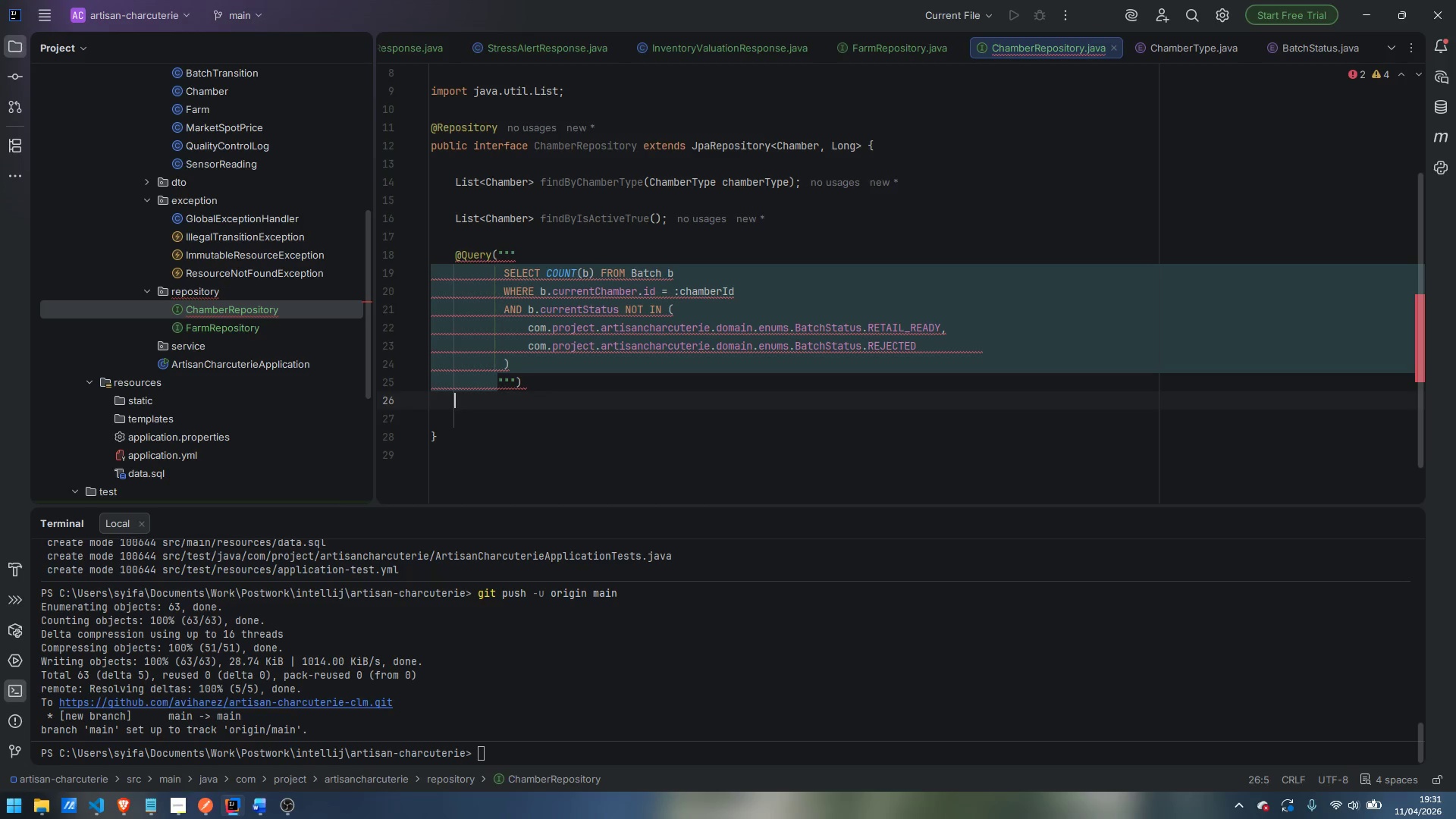 
type(long countActiveBatchesInCH)
key(Backspace)
type(hamber(@Param)
 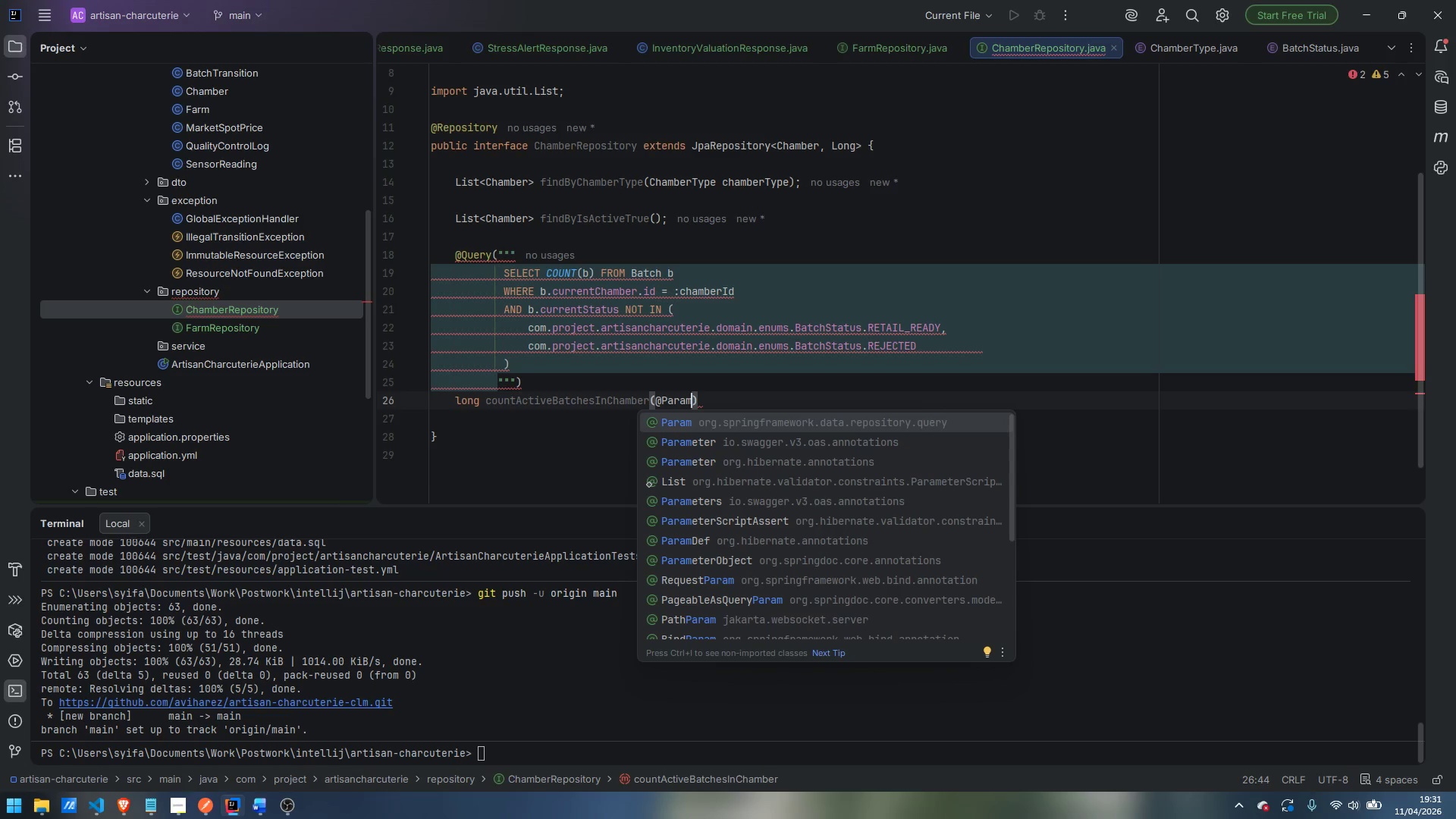 
key(Enter)
 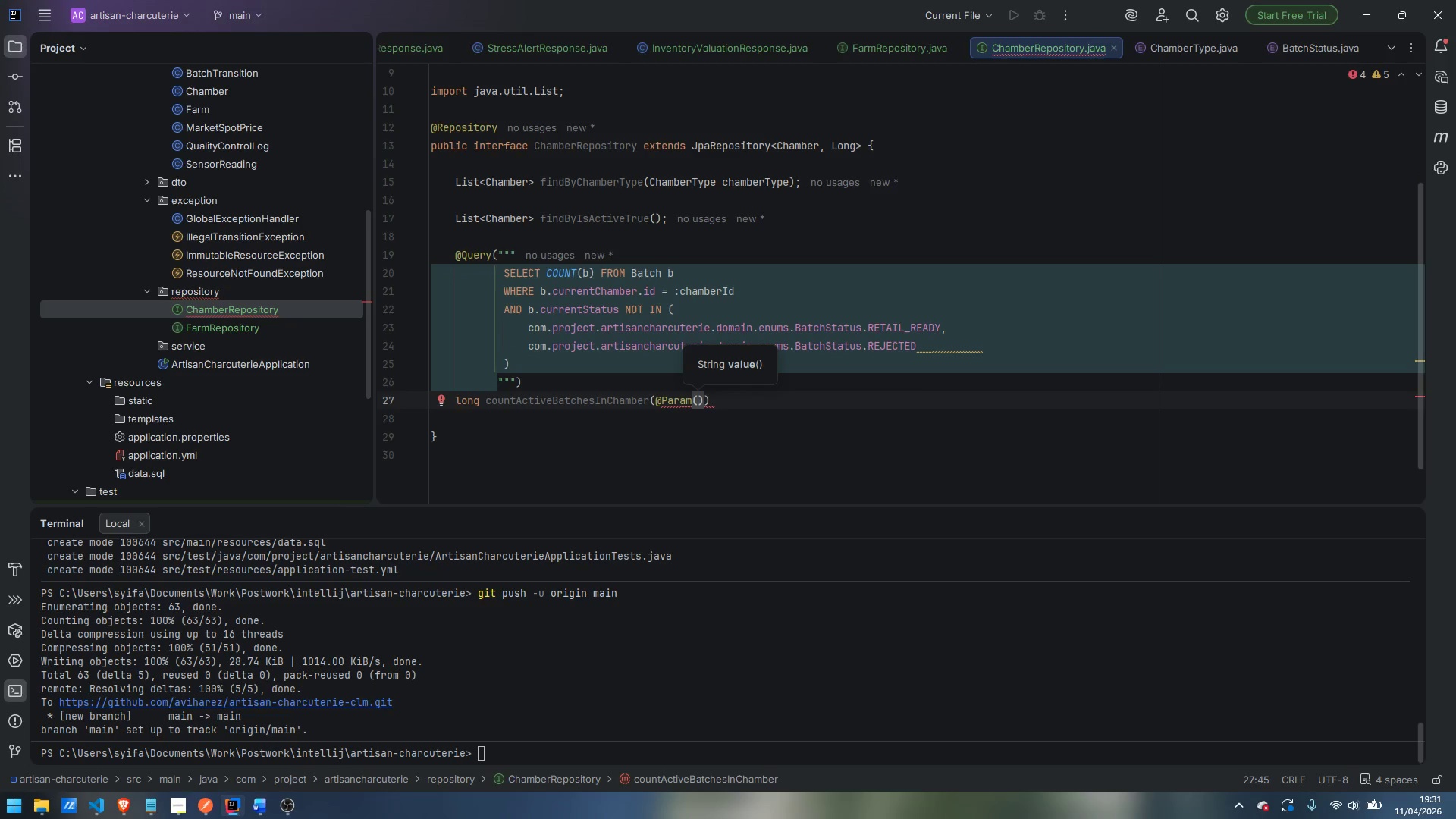 
type("chamberId)
 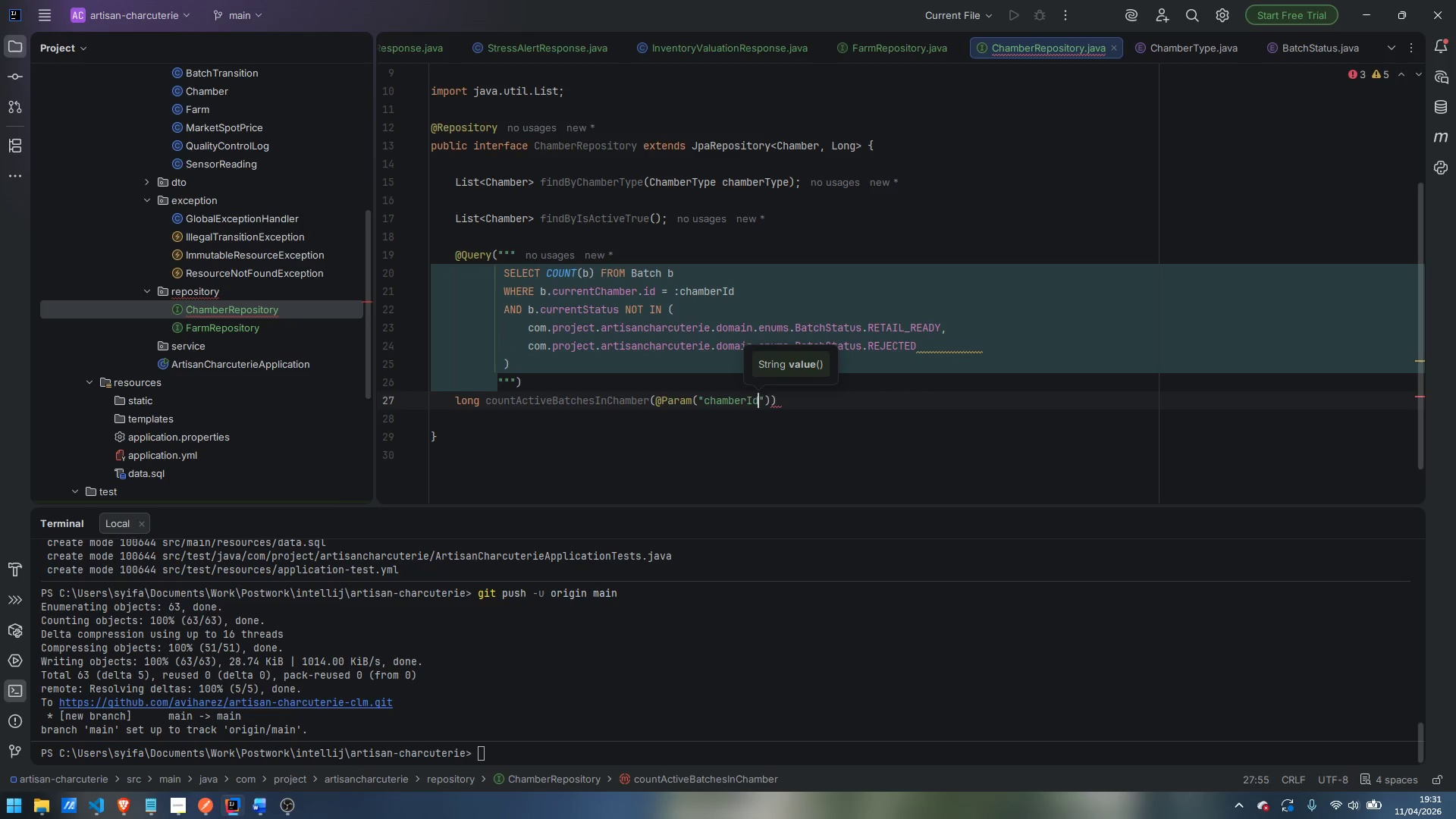 
key(ArrowRight)
 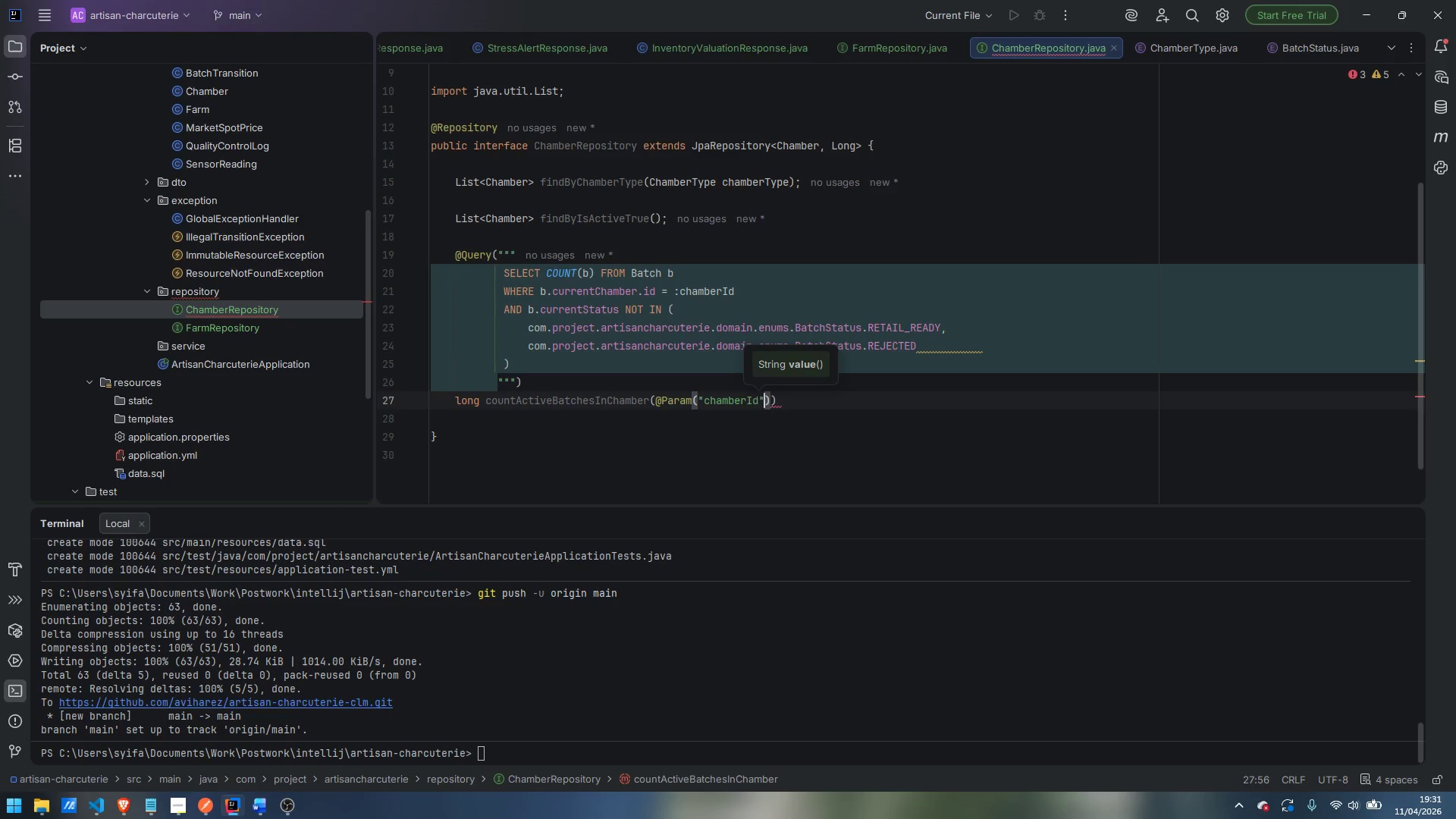 
key(ArrowRight)
 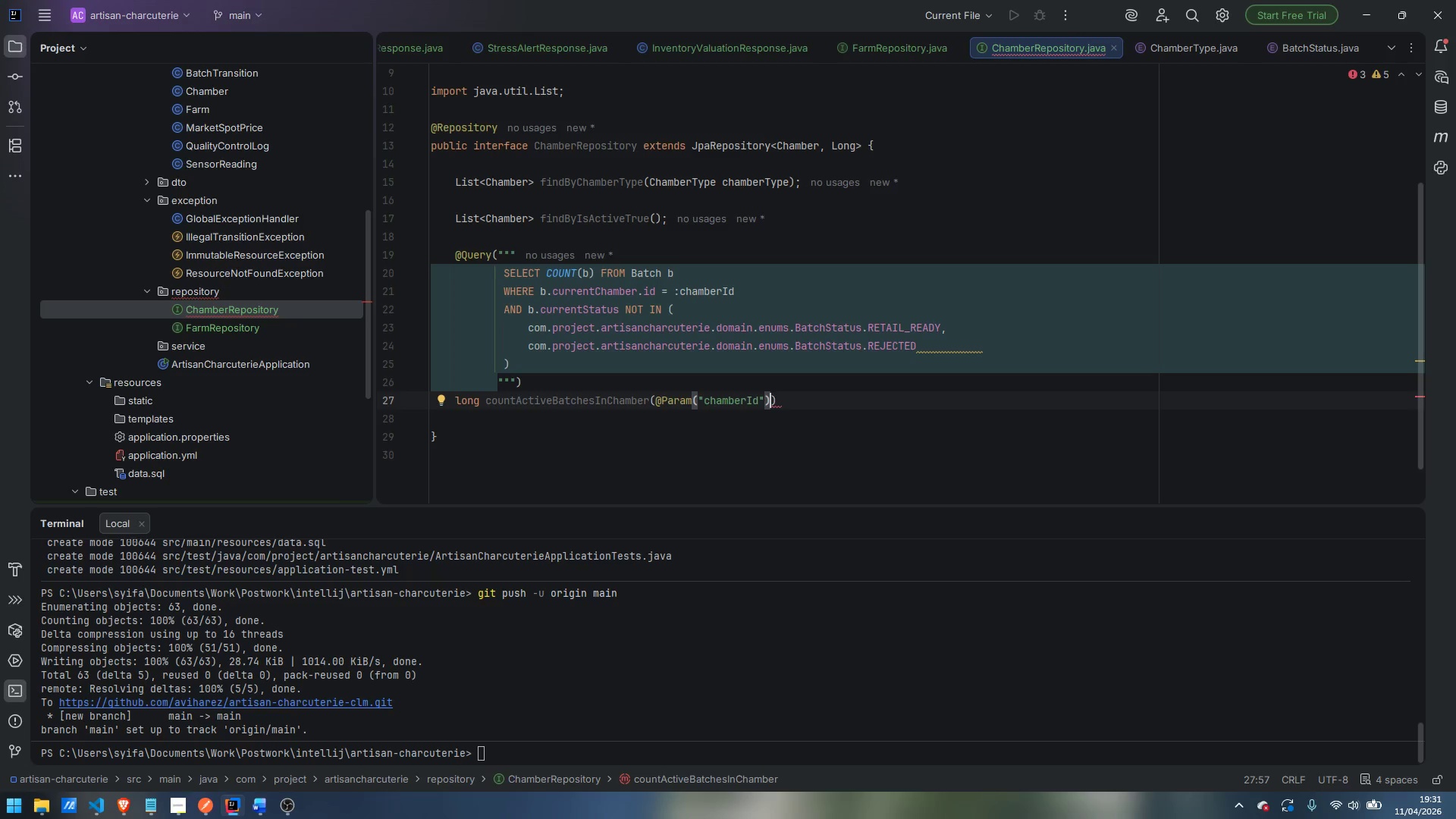 
type( Long chamberId)
 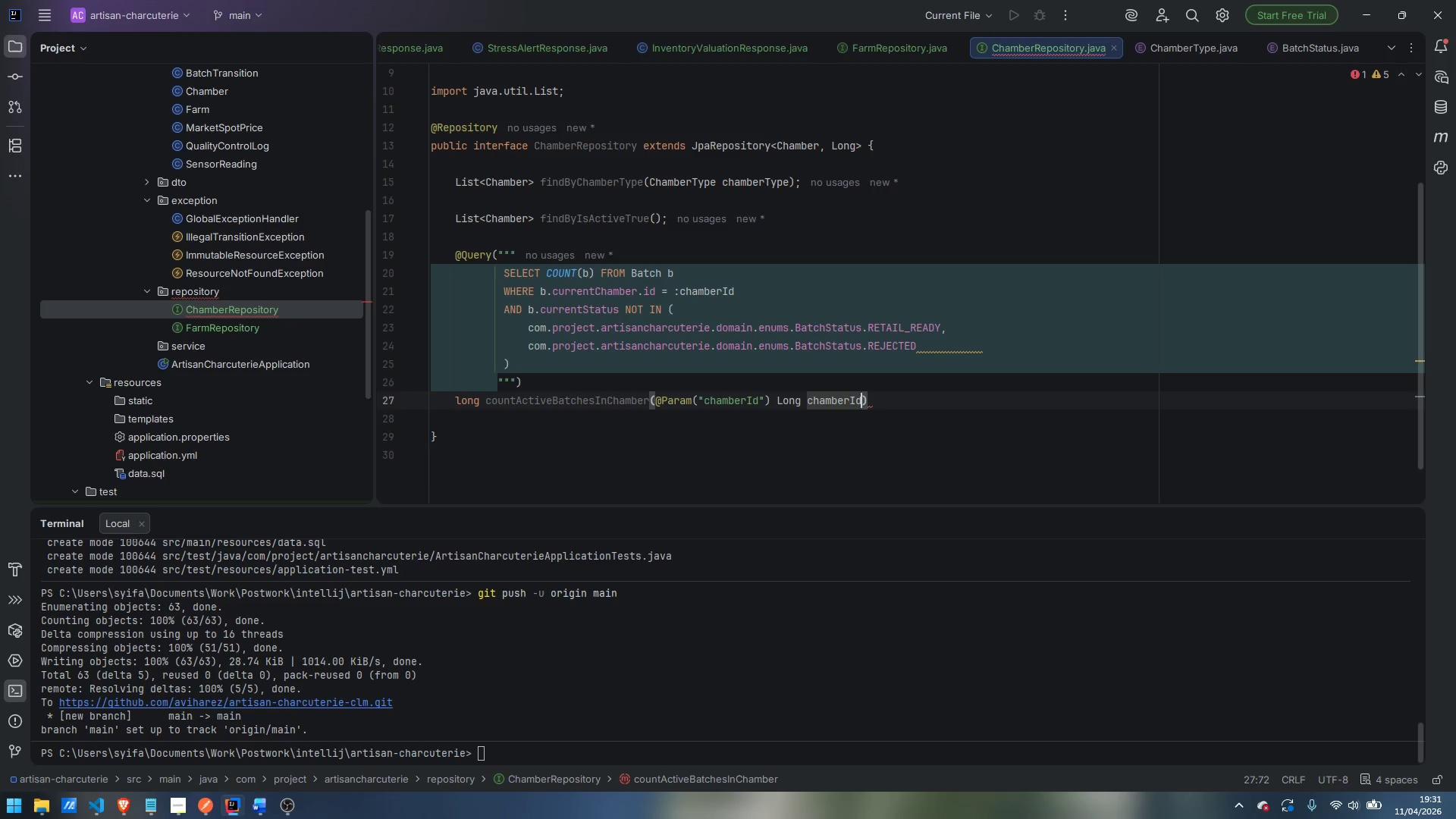 
key(ArrowRight)
 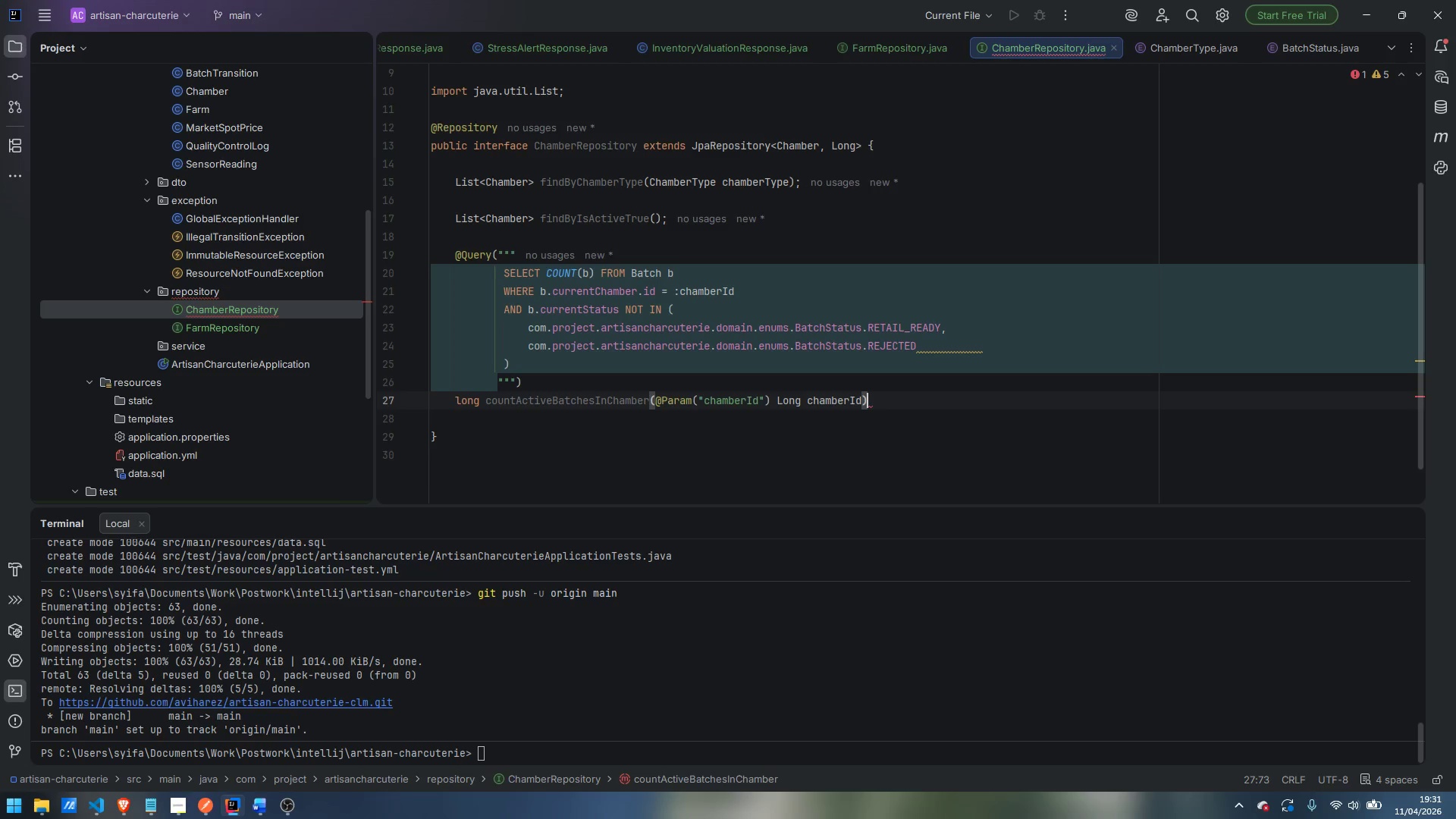 
key(Semicolon)
 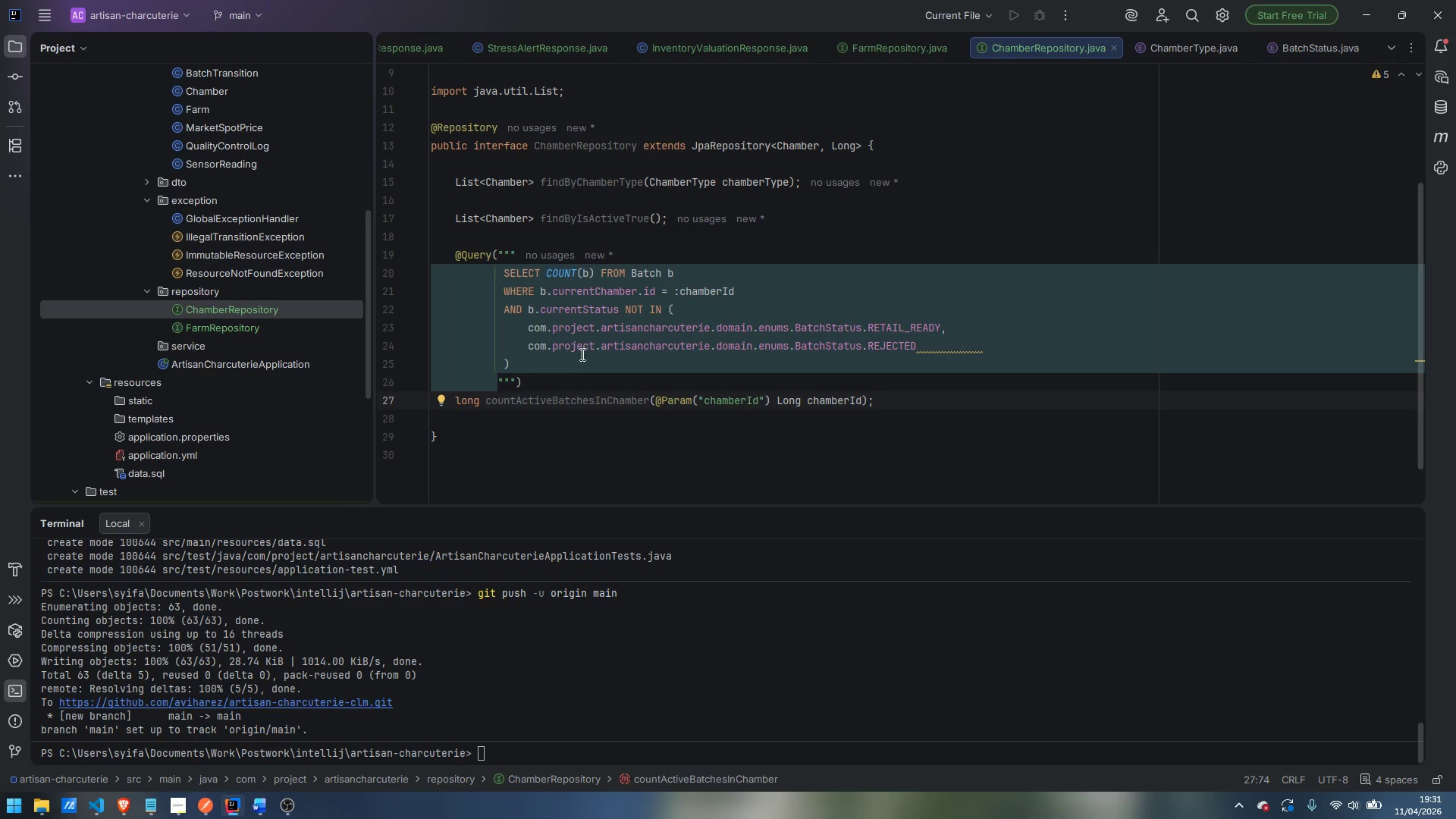 
mouse_move([945, 346])
 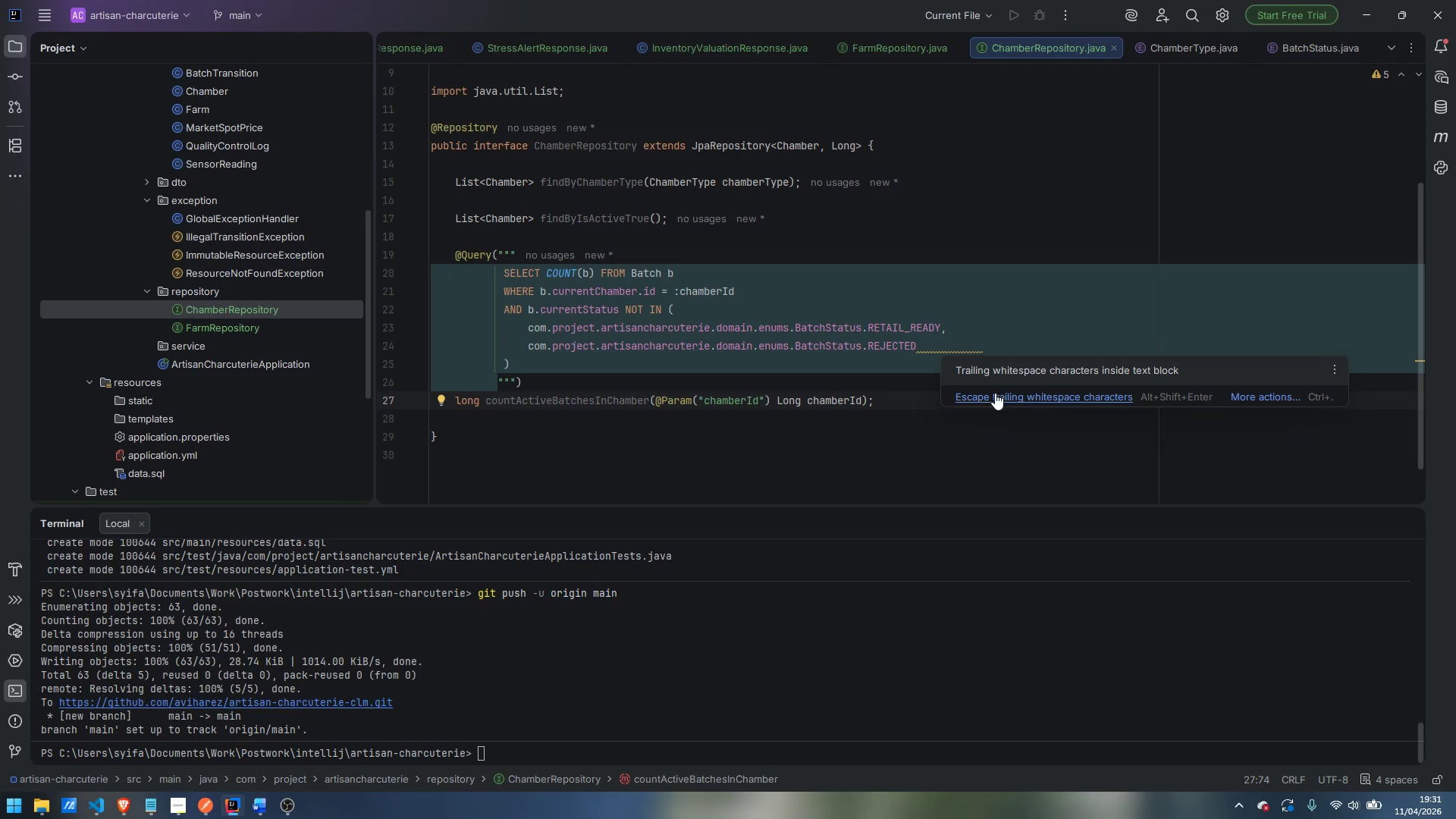 
left_click([995, 393])
 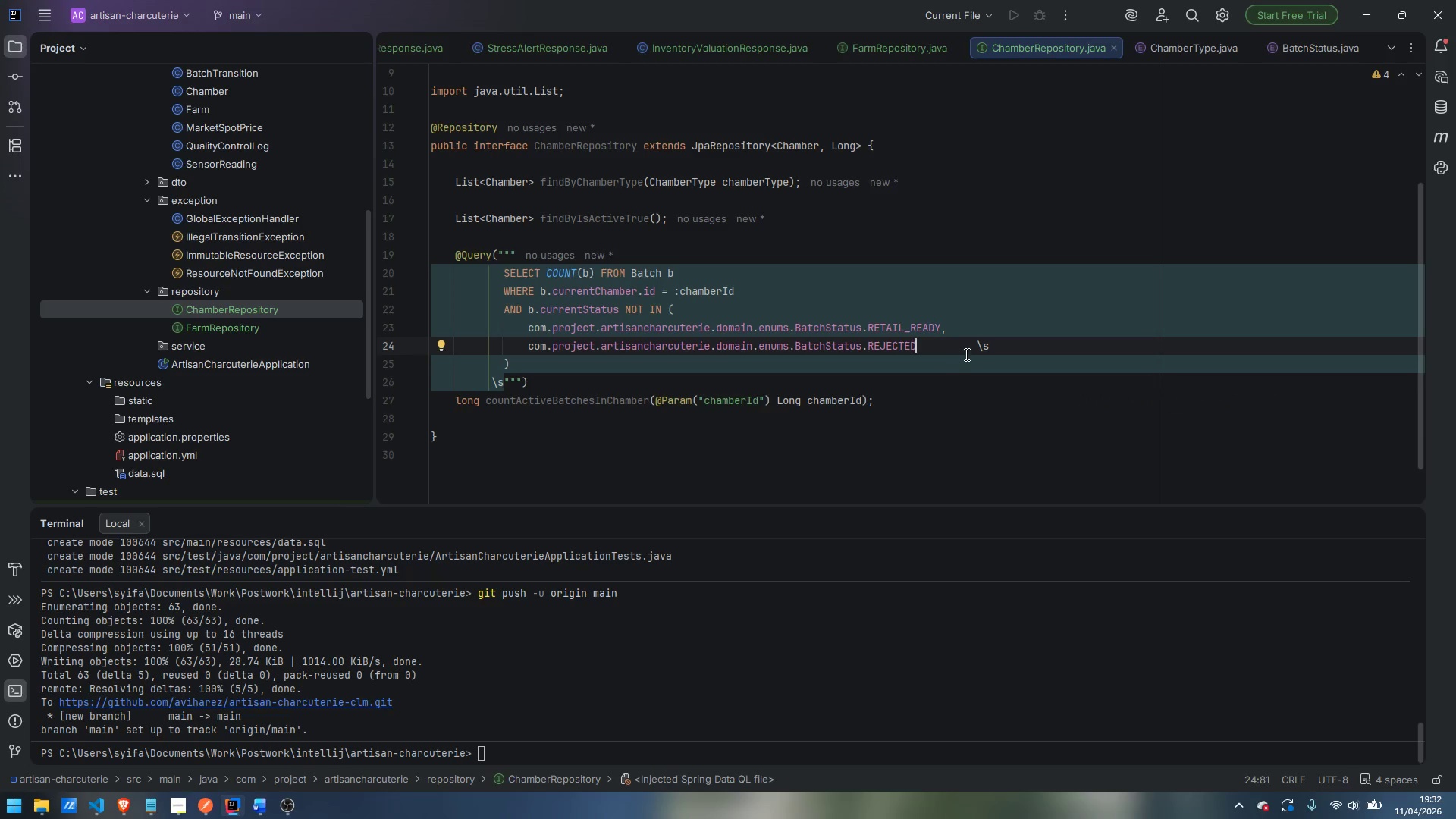 
wait(6.34)
 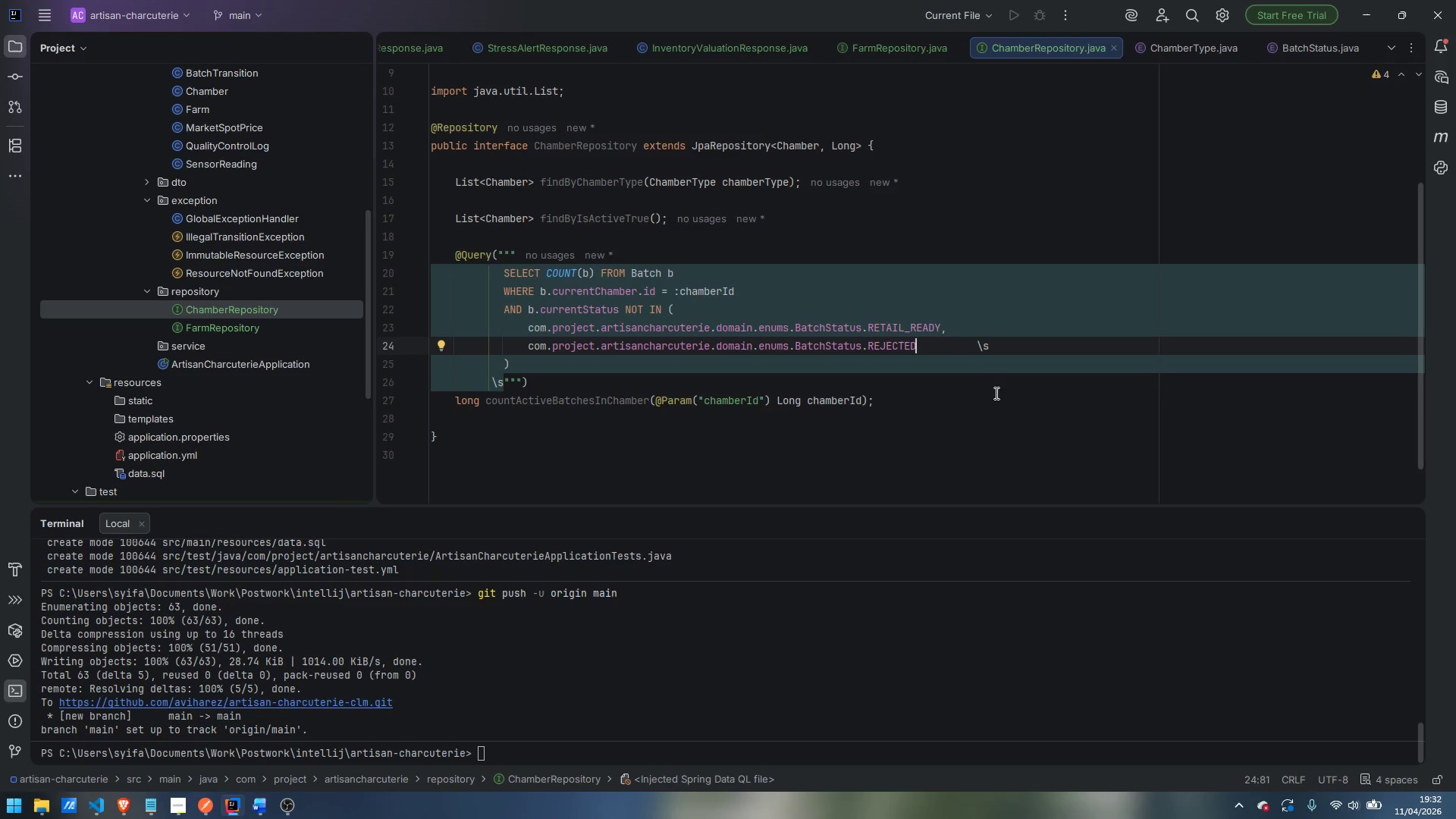 
key(ArrowRight)
 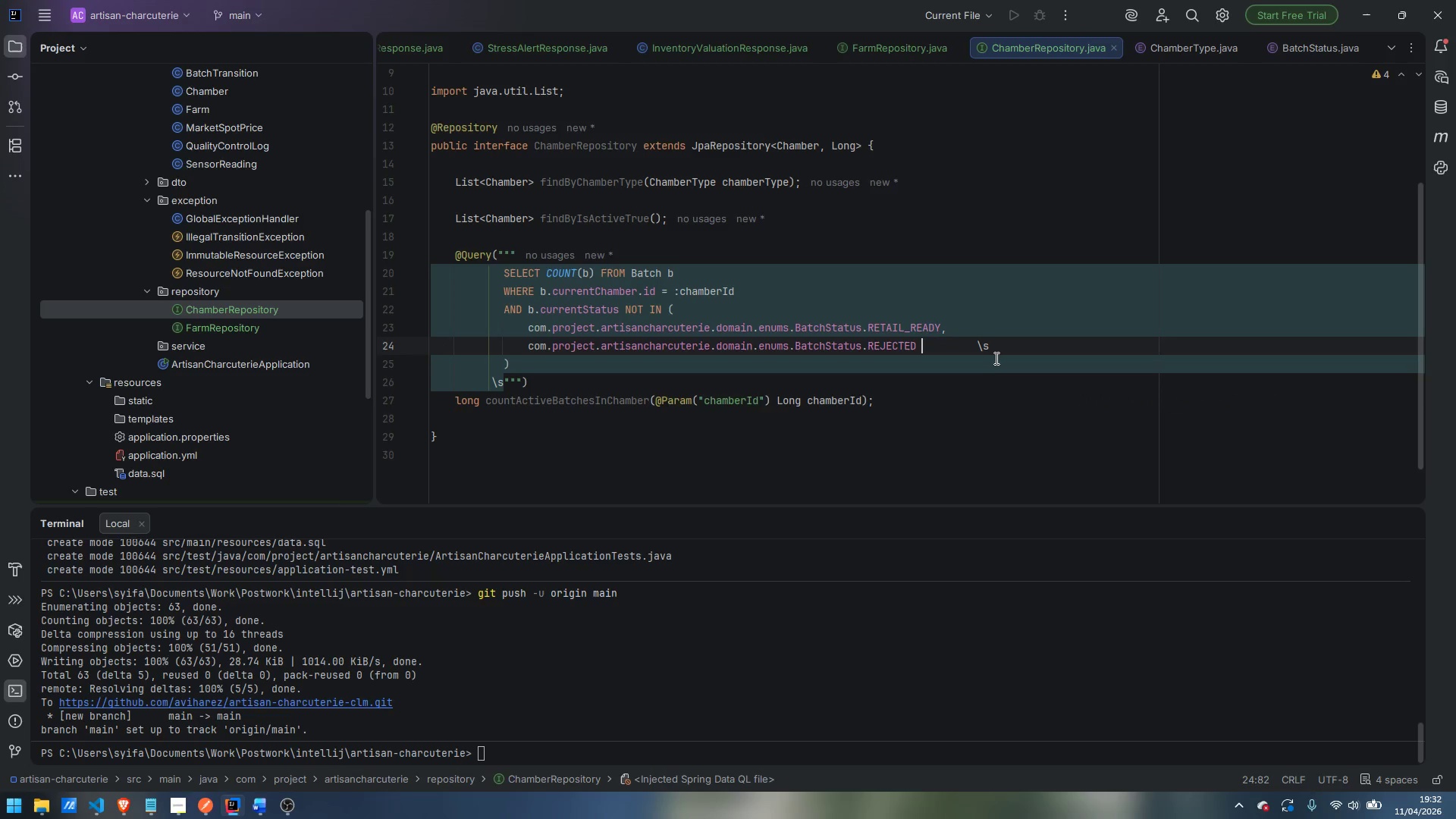 
key(Control+Z)
 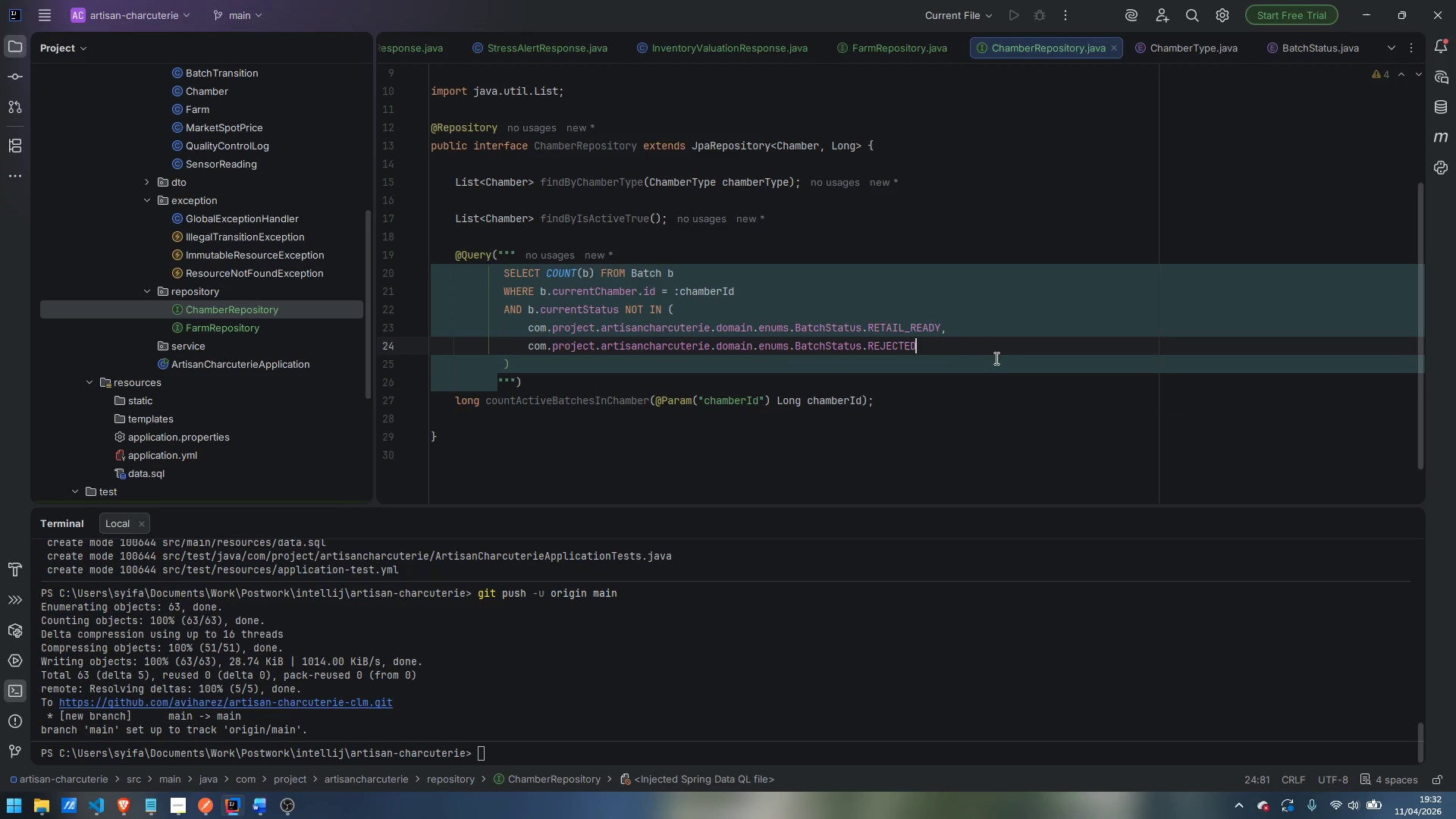 
key(Control+Z)
 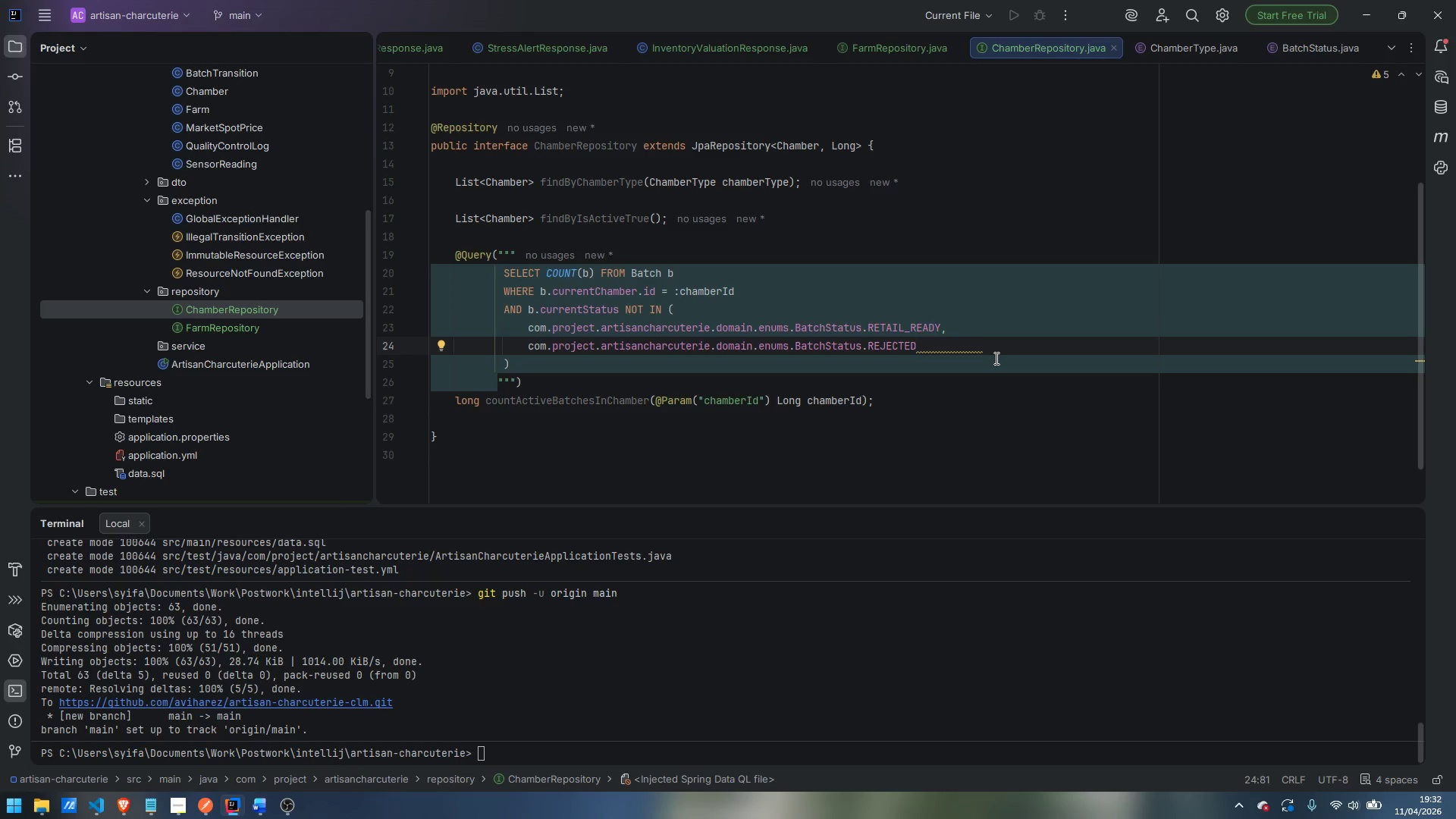 
key(ArrowRight)
 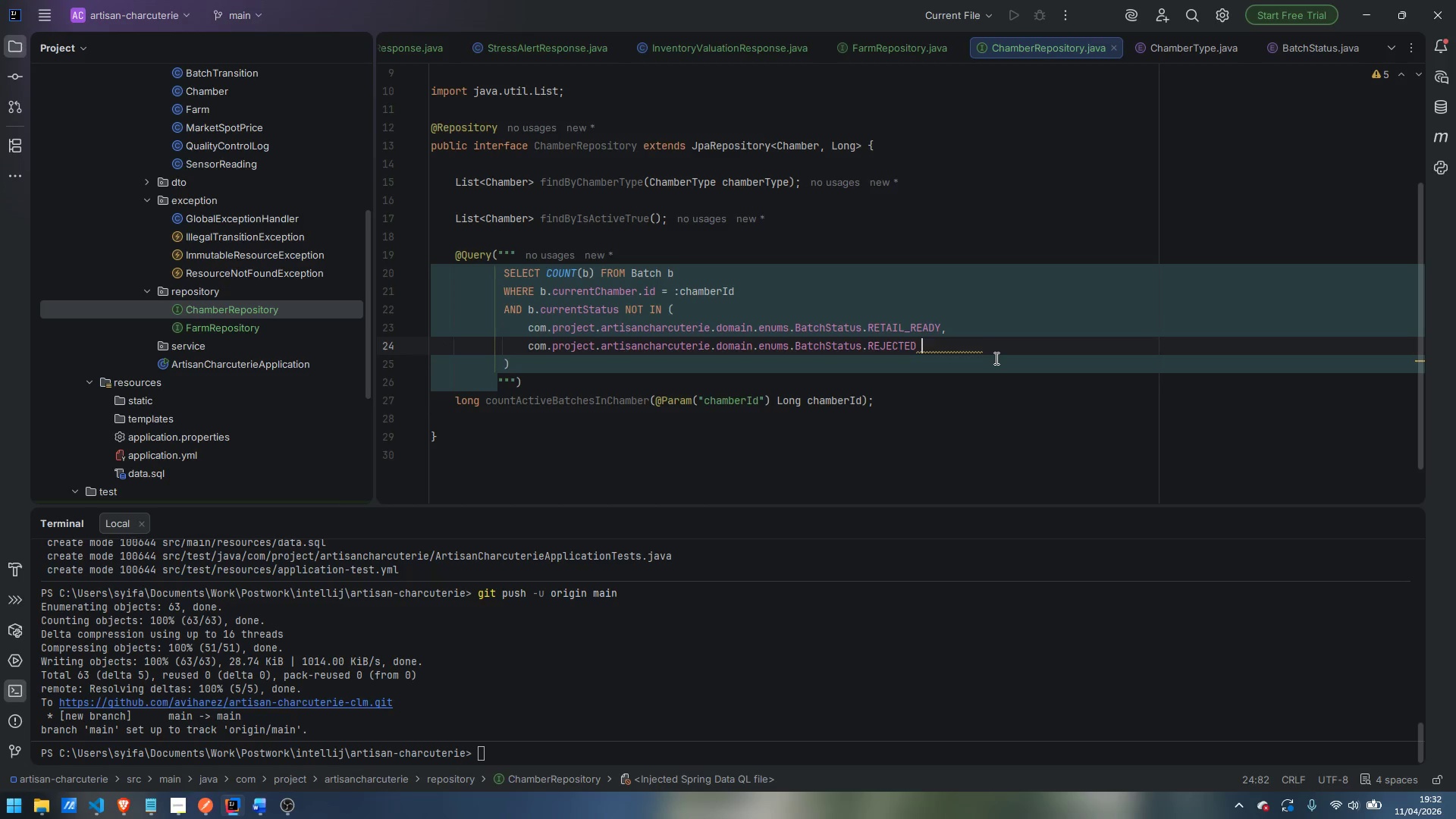 
key(ArrowRight)
 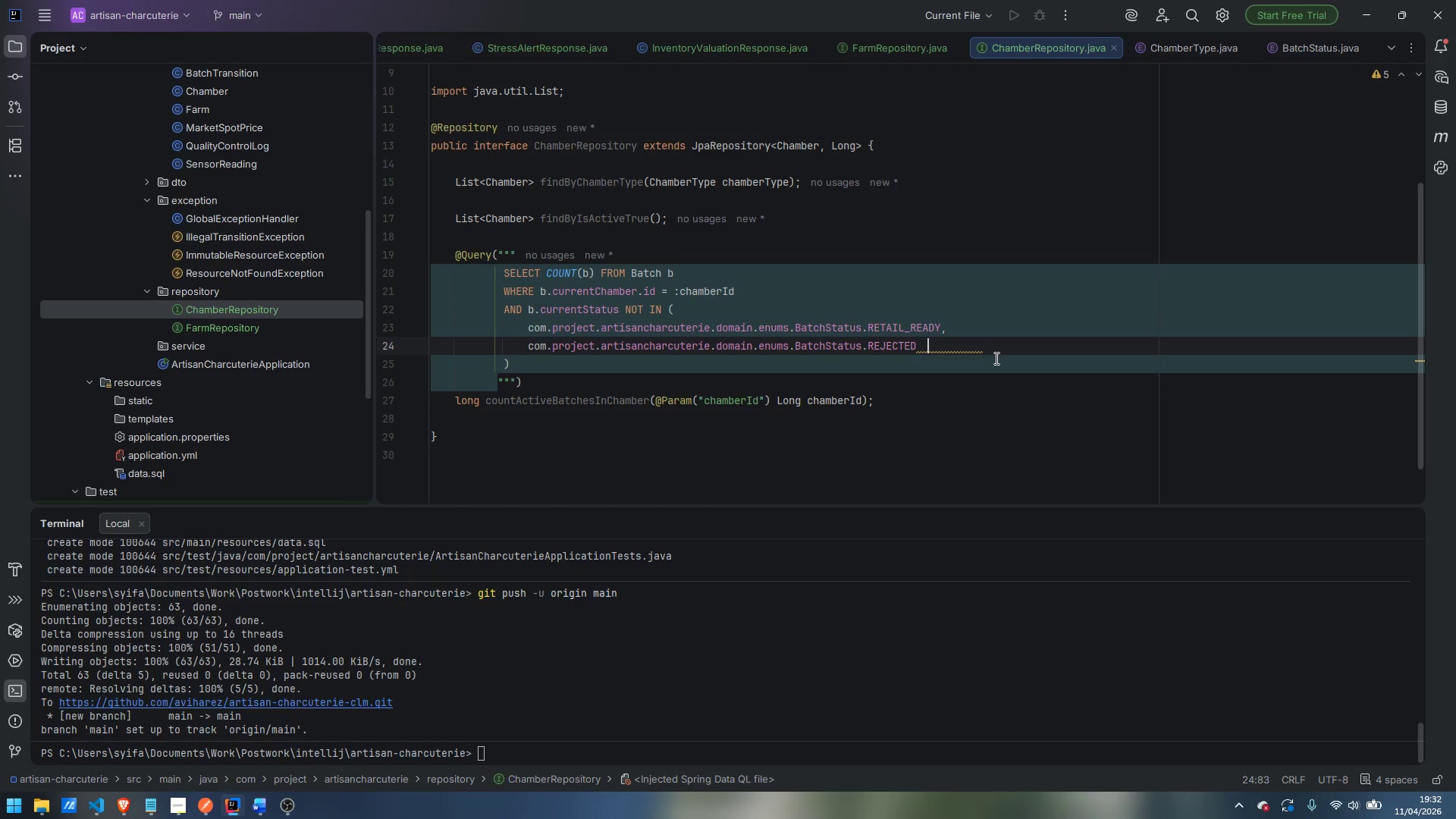 
key(ArrowRight)
 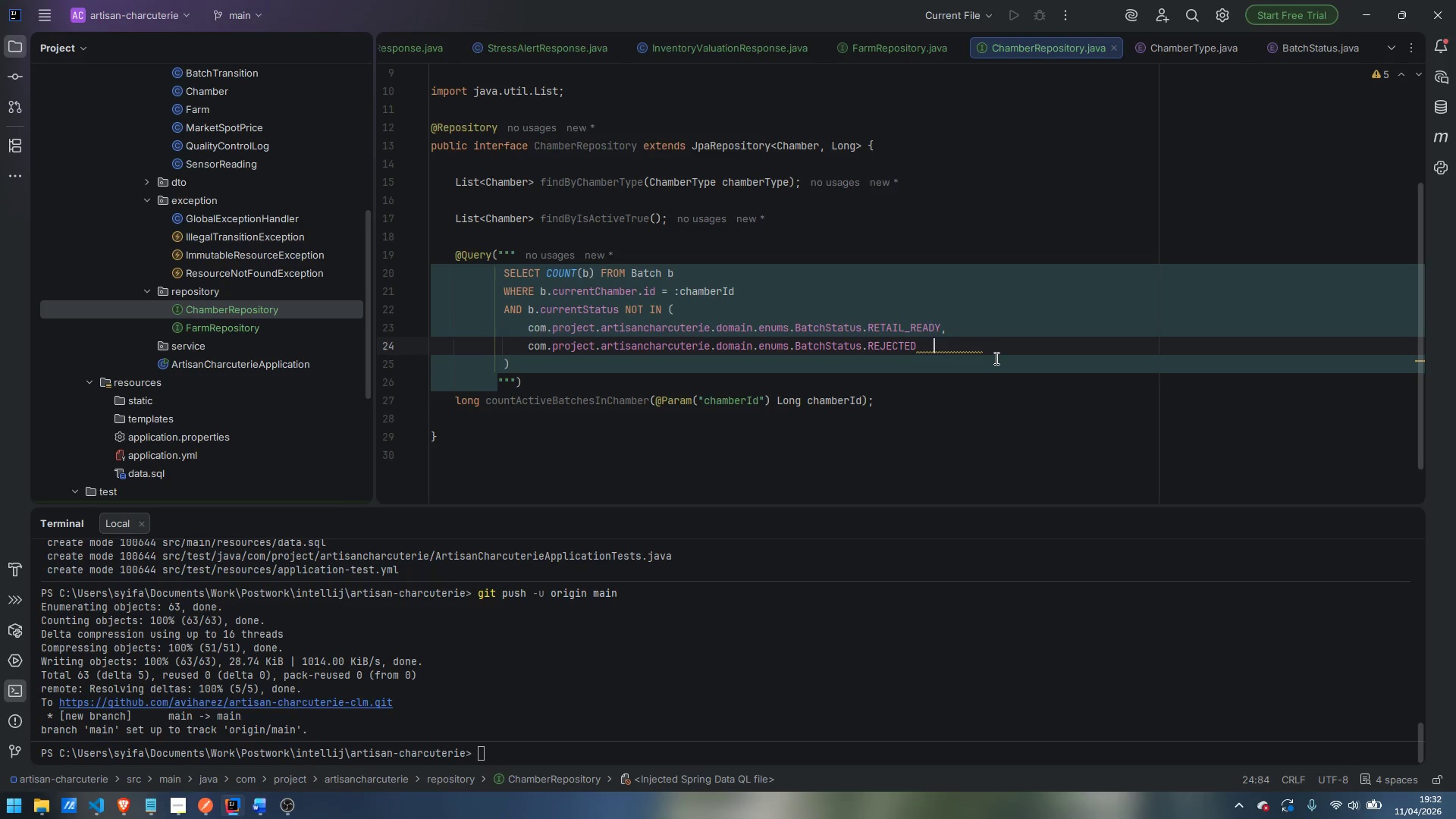 
key(ArrowRight)
 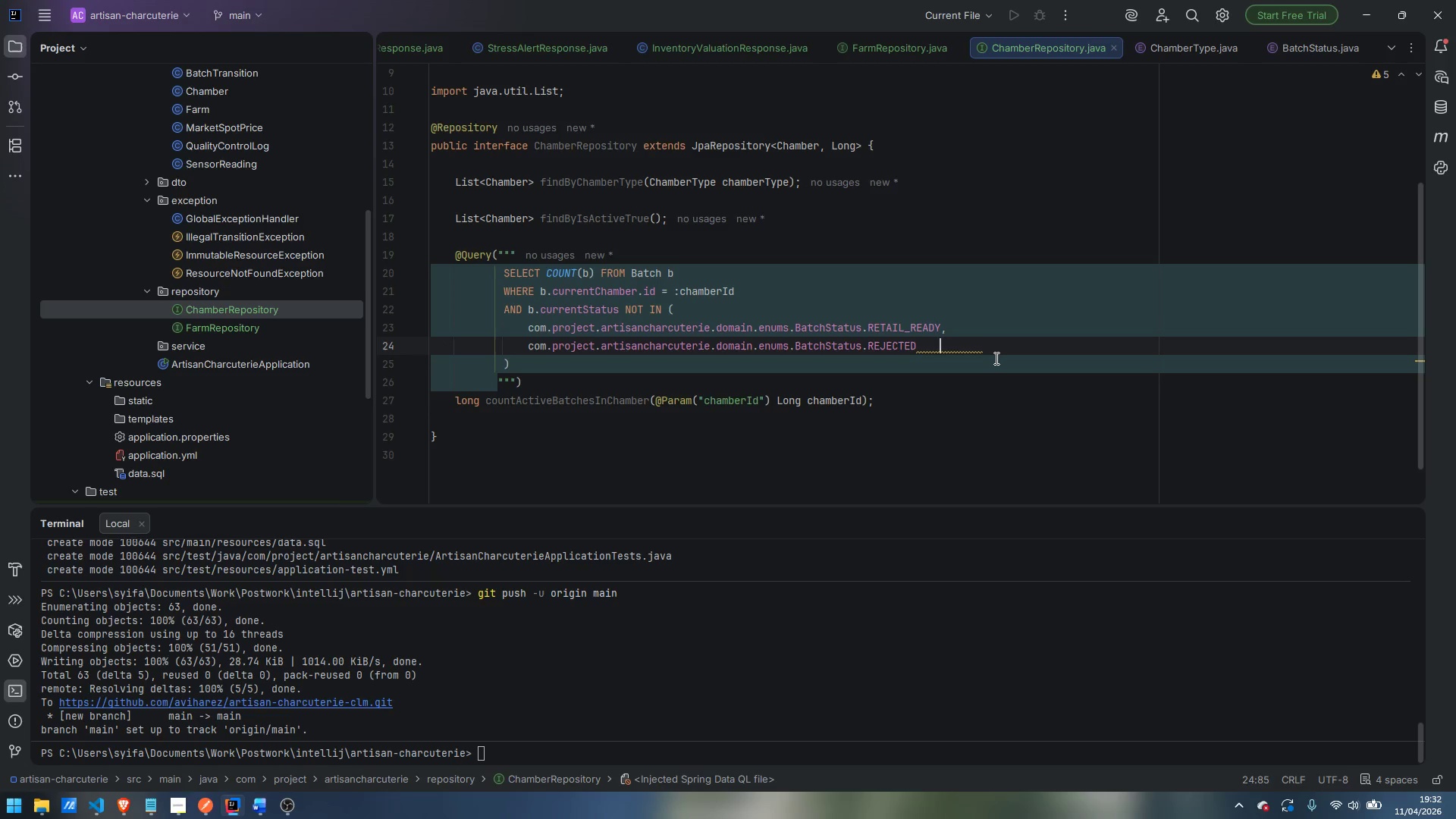 
key(ArrowRight)
 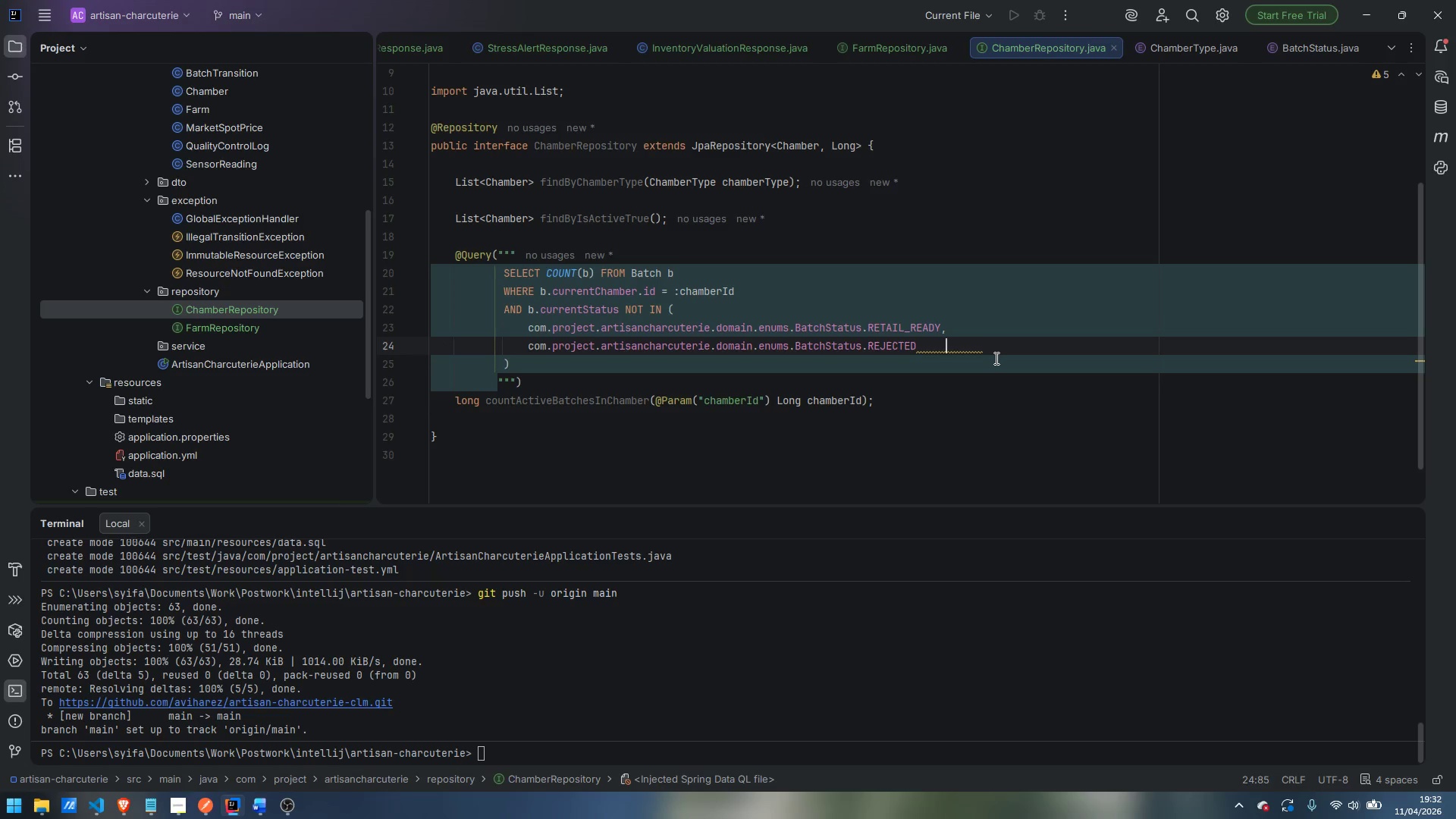 
key(ArrowRight)
 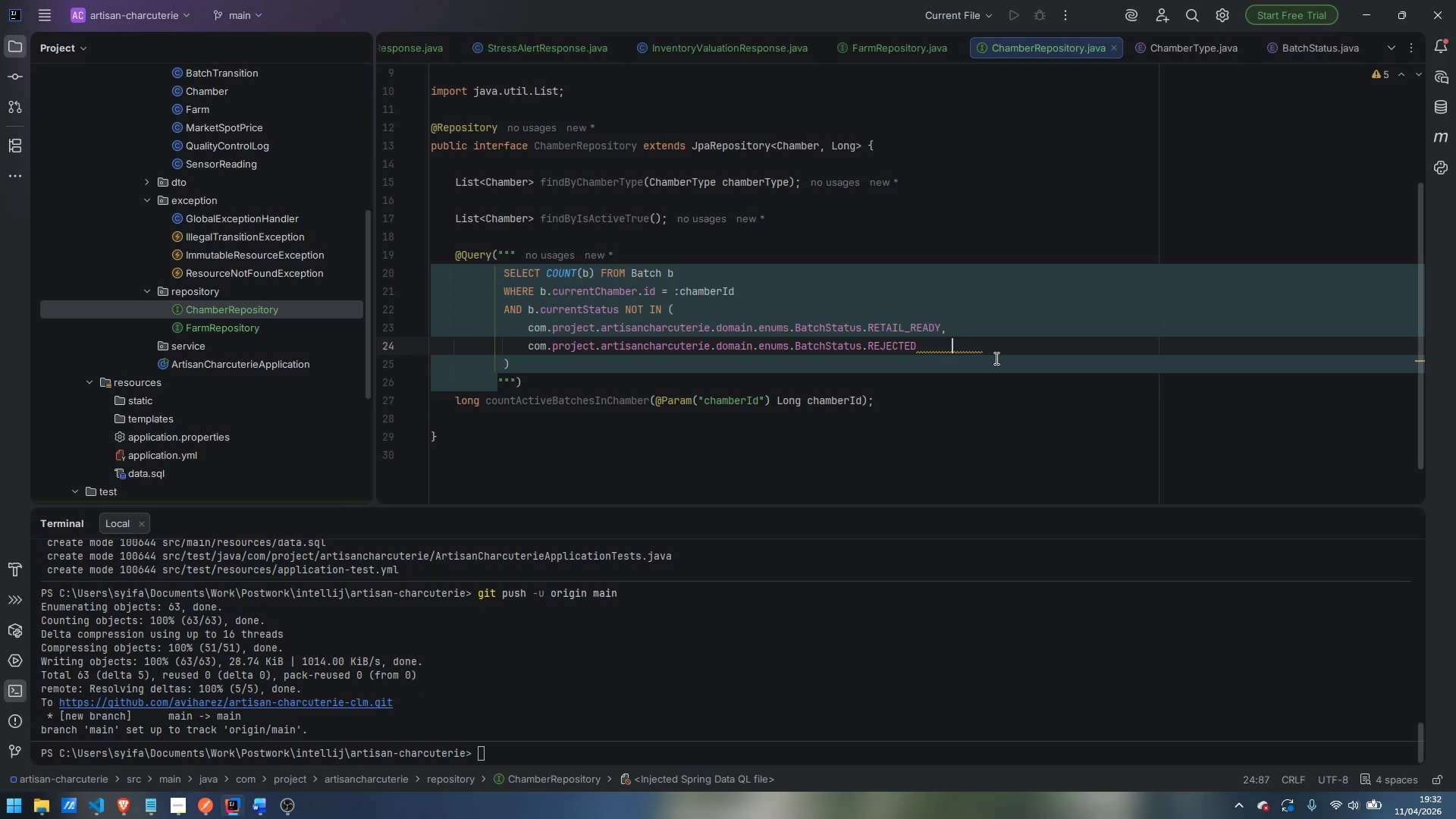 
key(ArrowRight)
 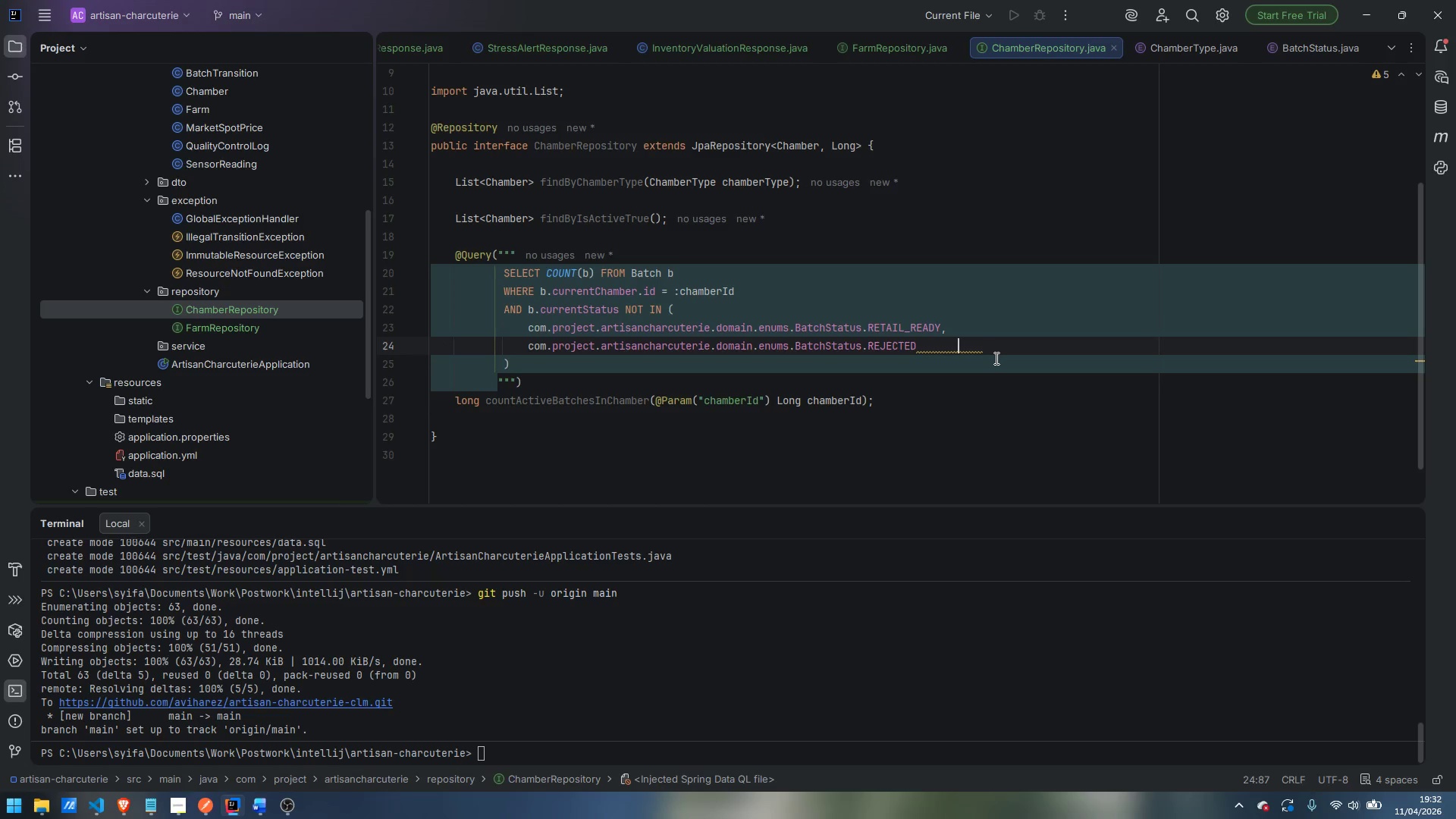 
key(ArrowRight)
 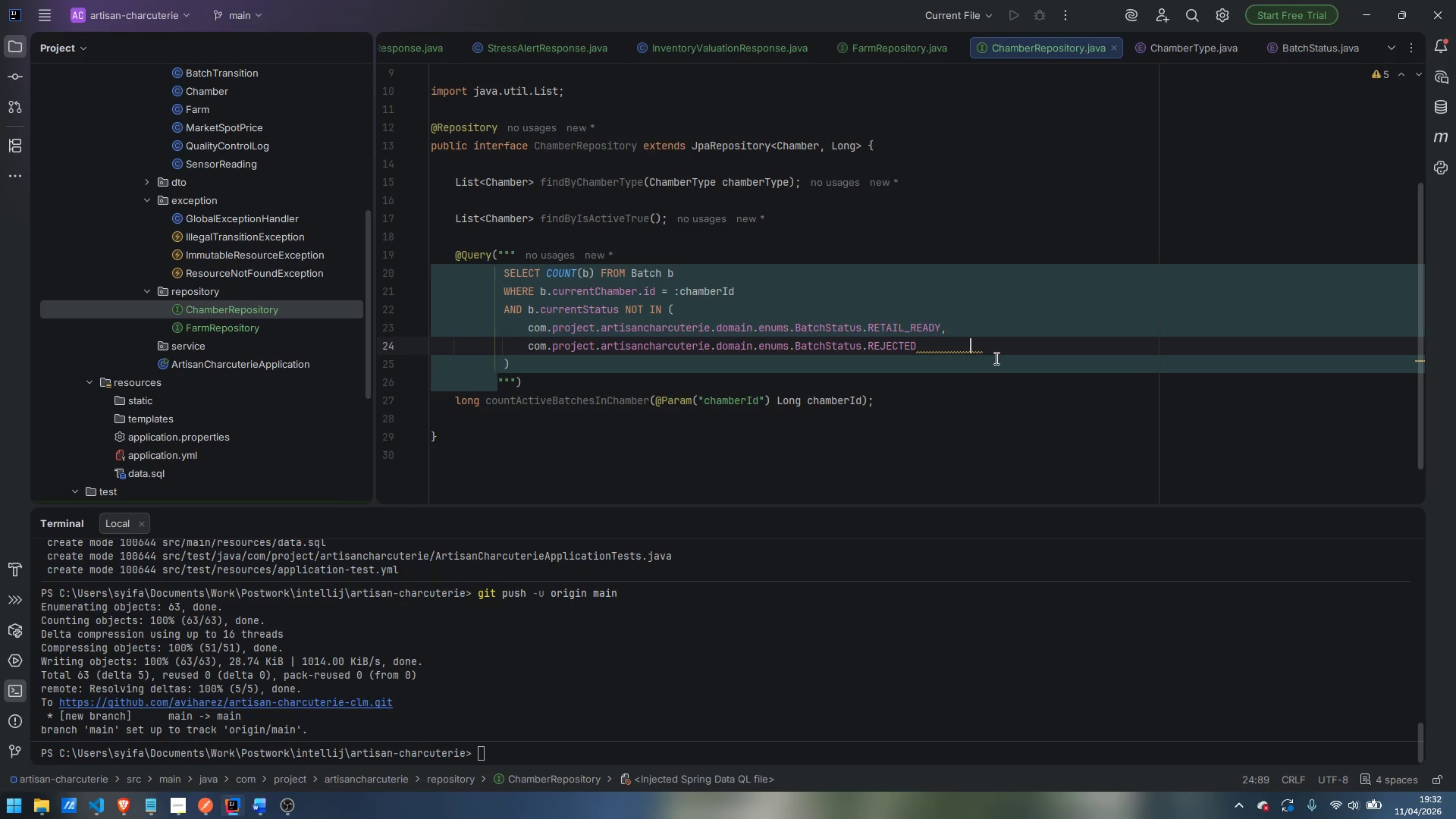 
key(ArrowRight)
 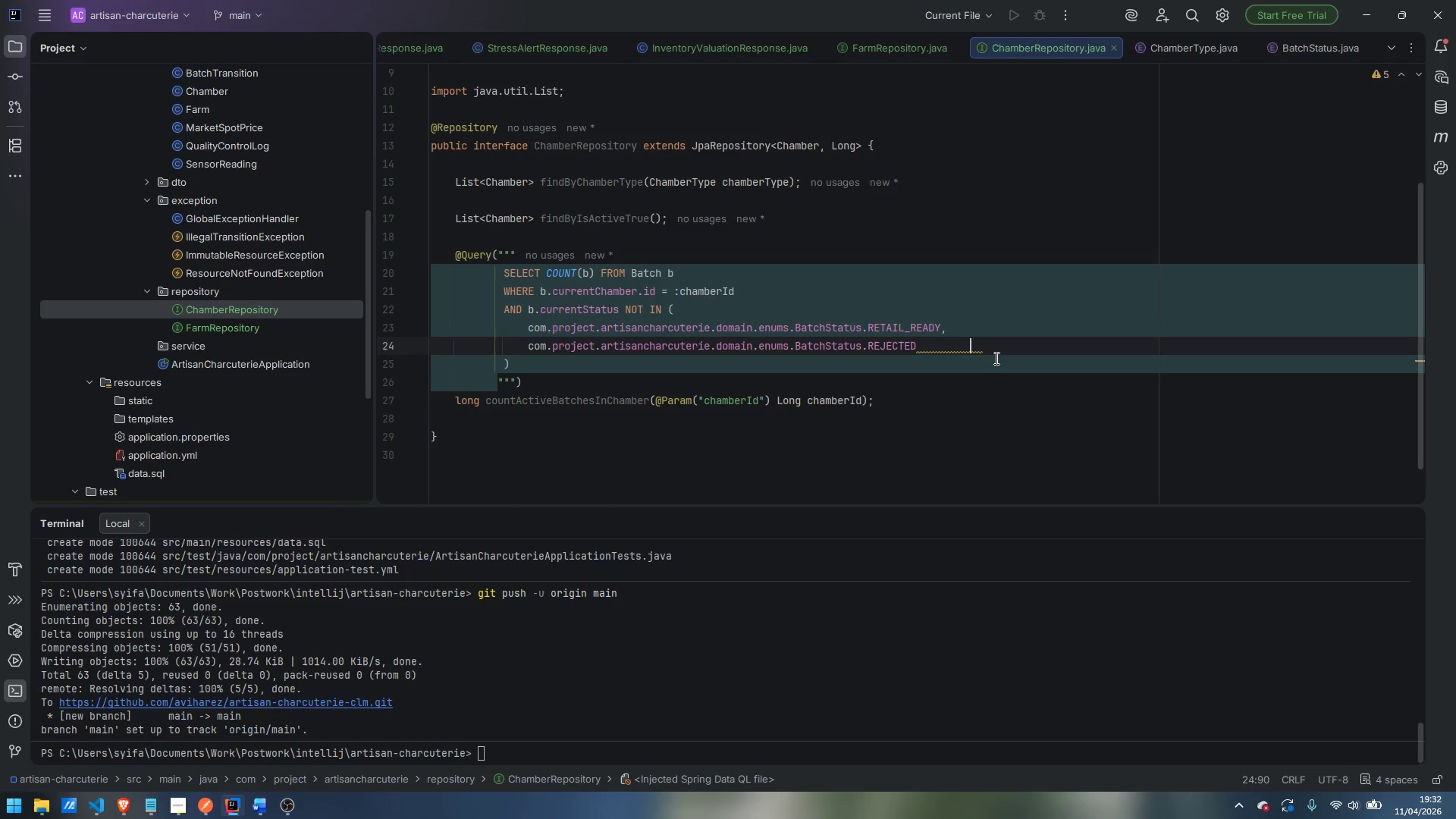 
key(ArrowRight)
 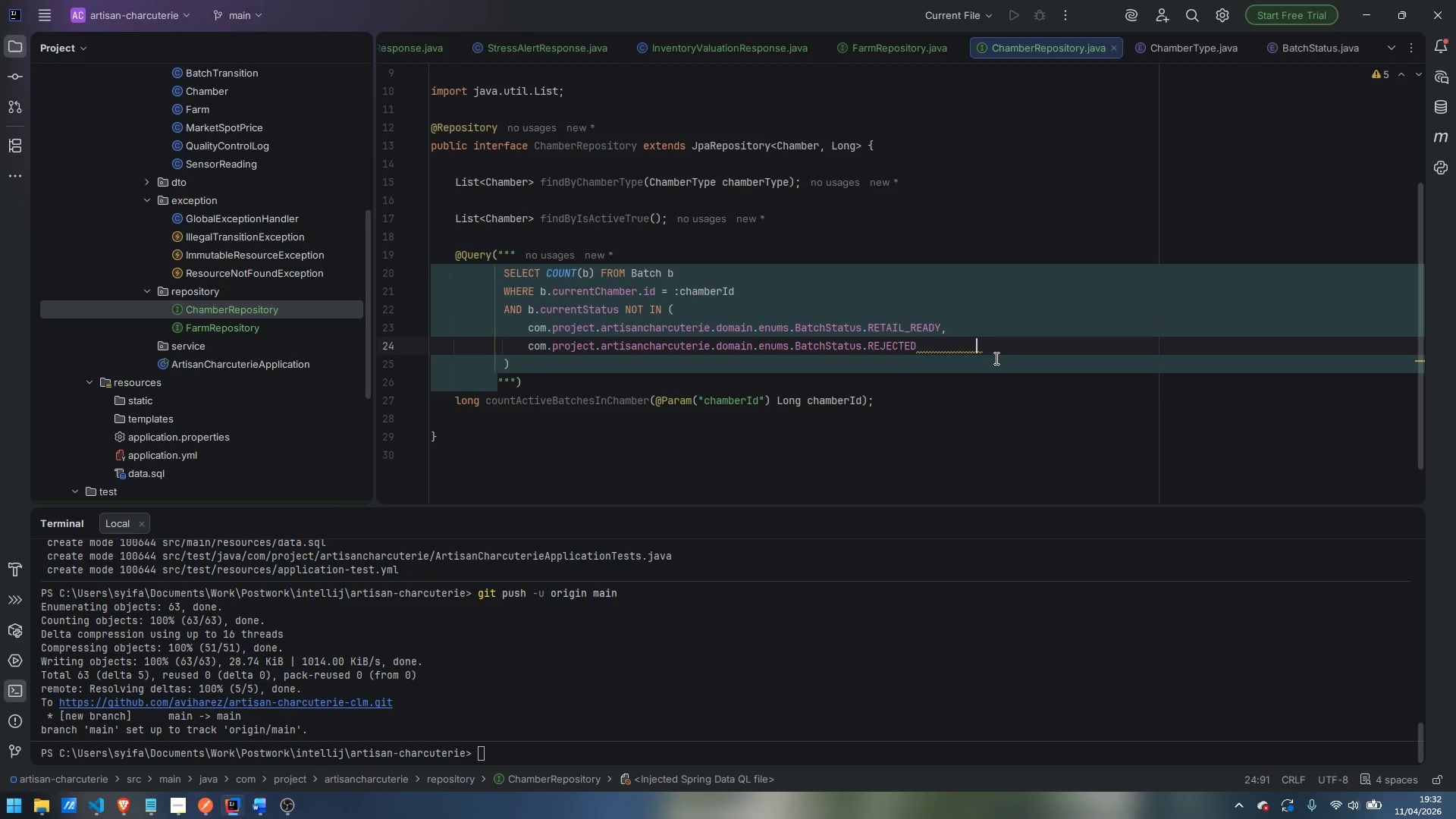 
key(ArrowRight)
 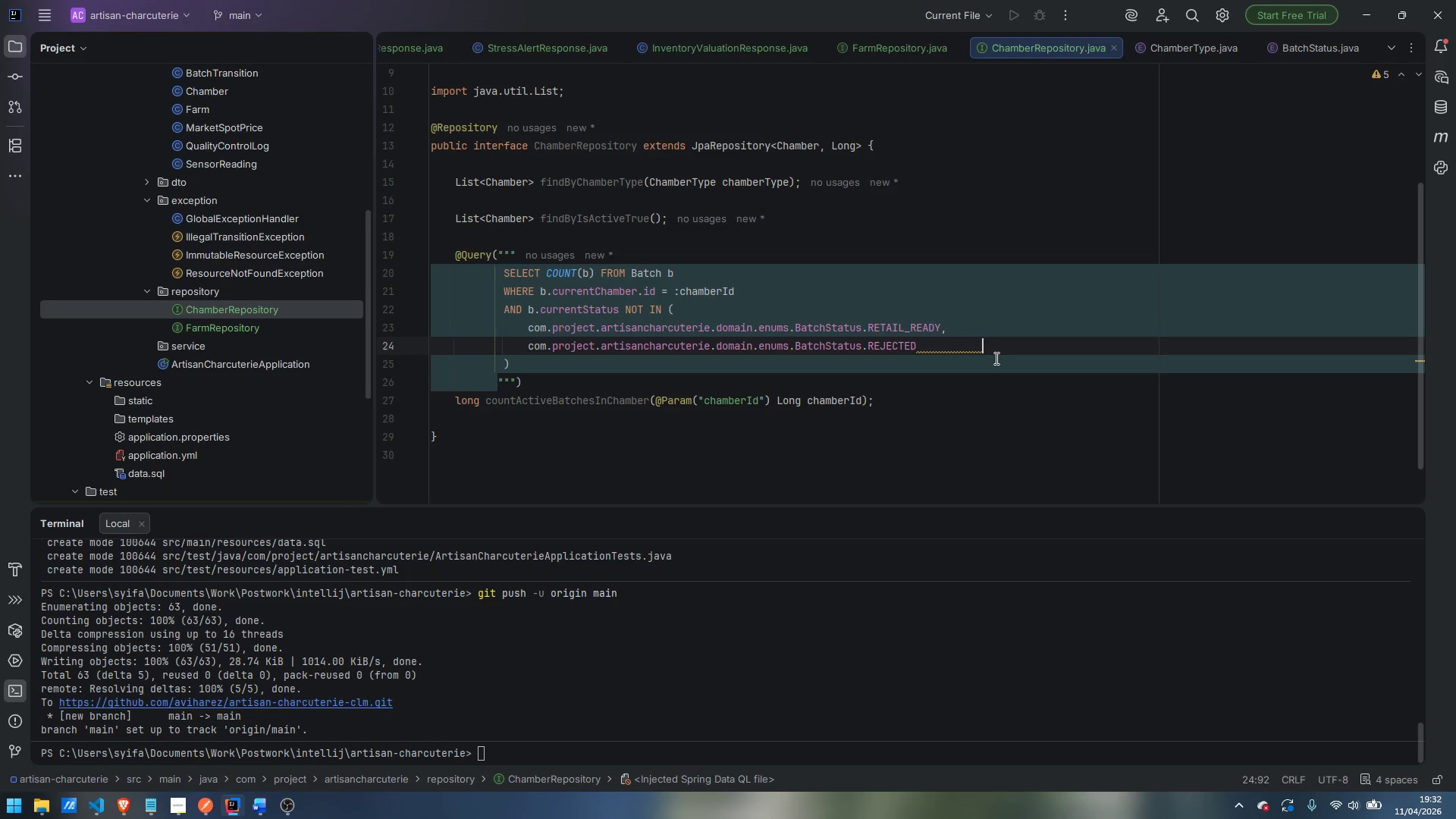 
key(Control+Shift+ArrowLeft)
 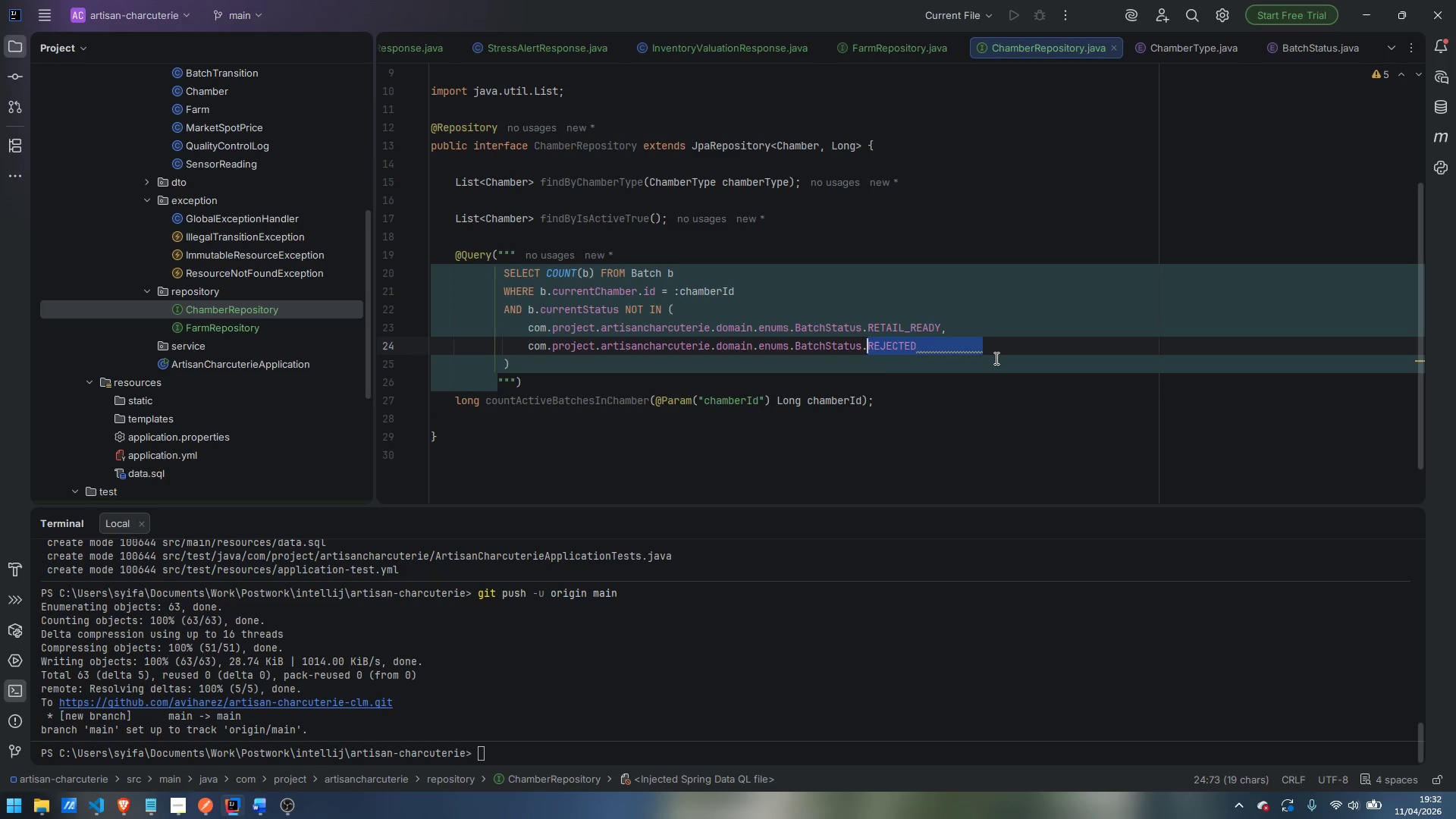 
key(Control+Shift+ArrowRight)
 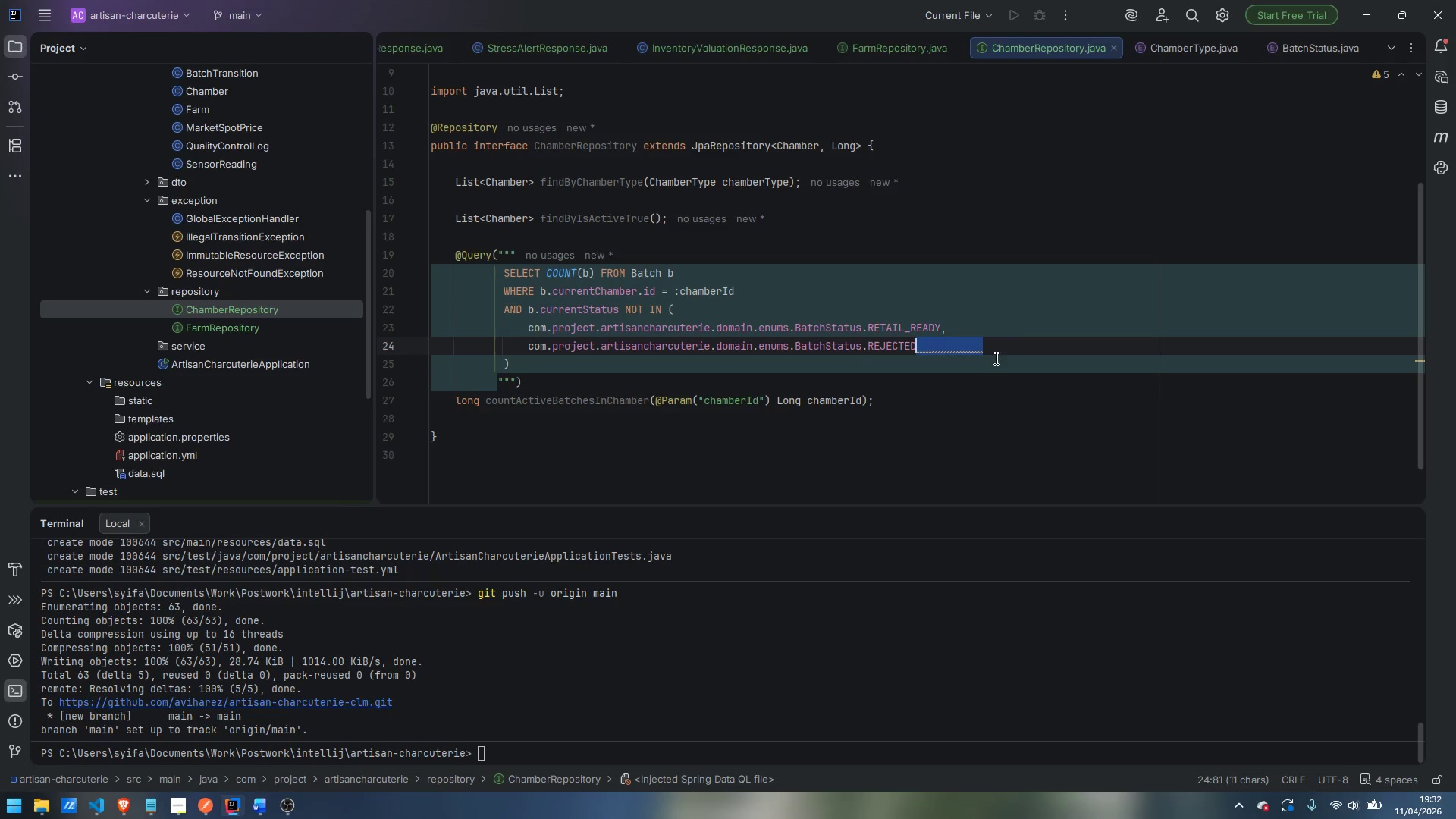 
key(Backspace)
 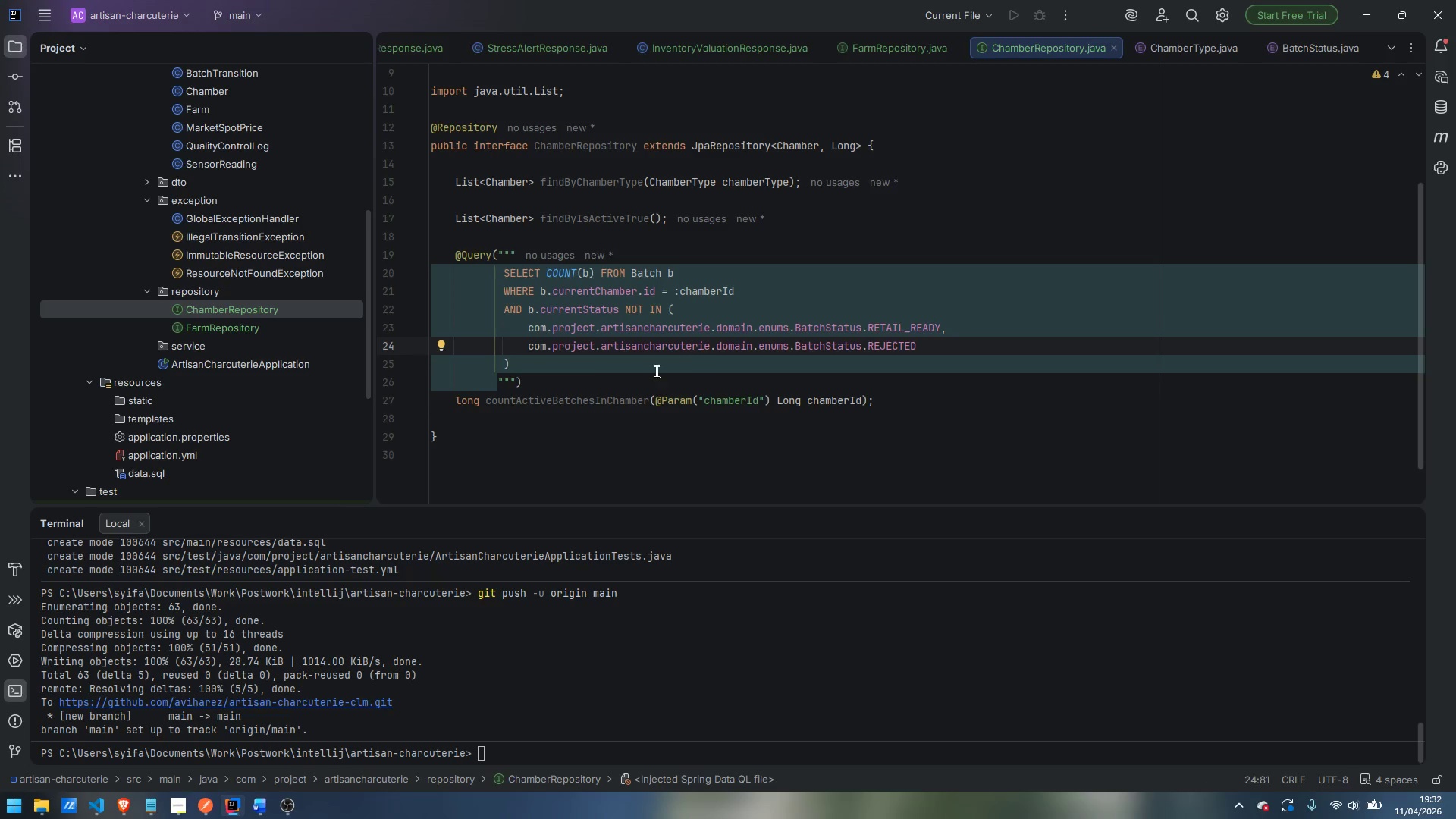 
left_click([539, 382])
 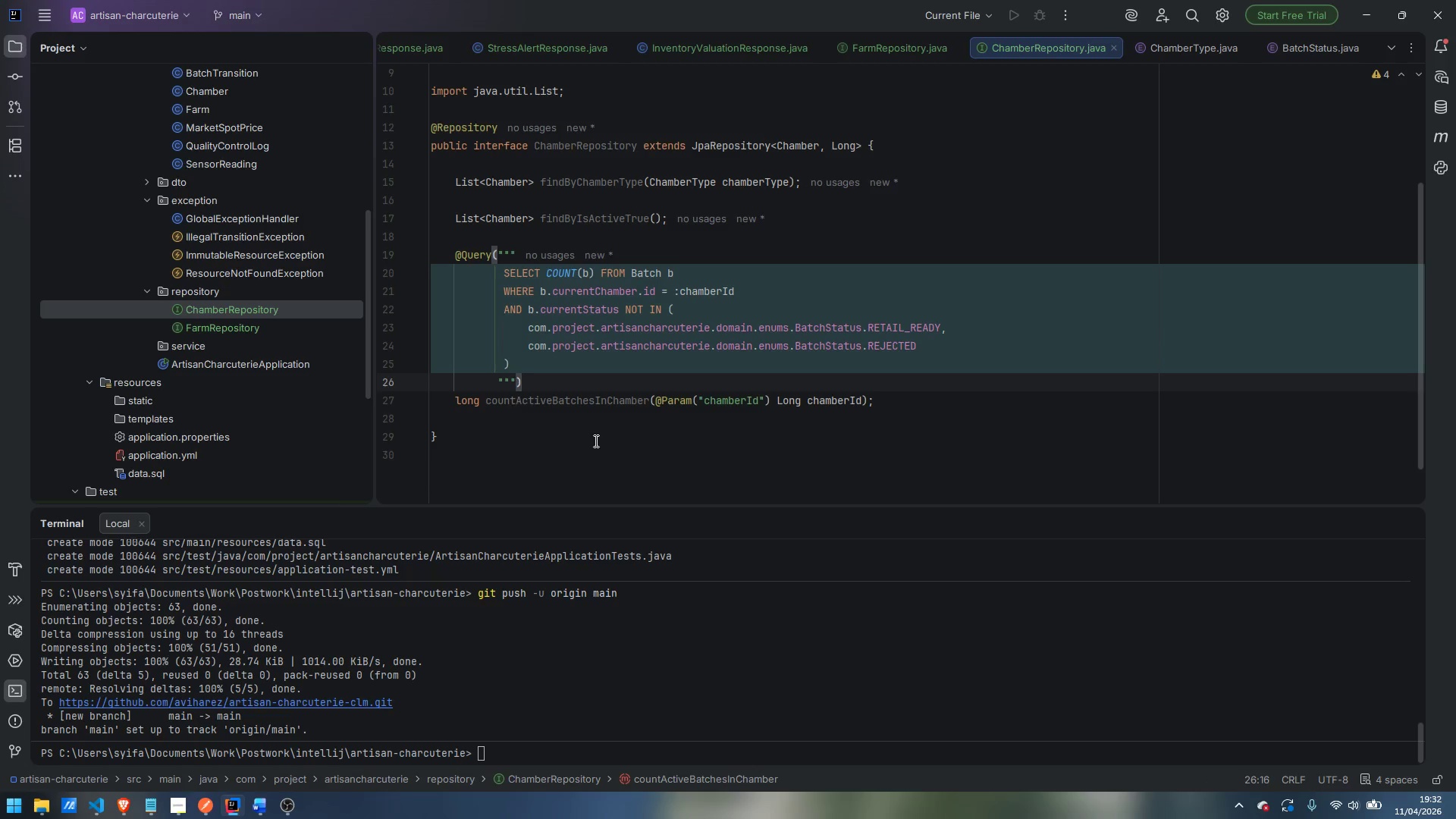 
left_click([598, 441])
 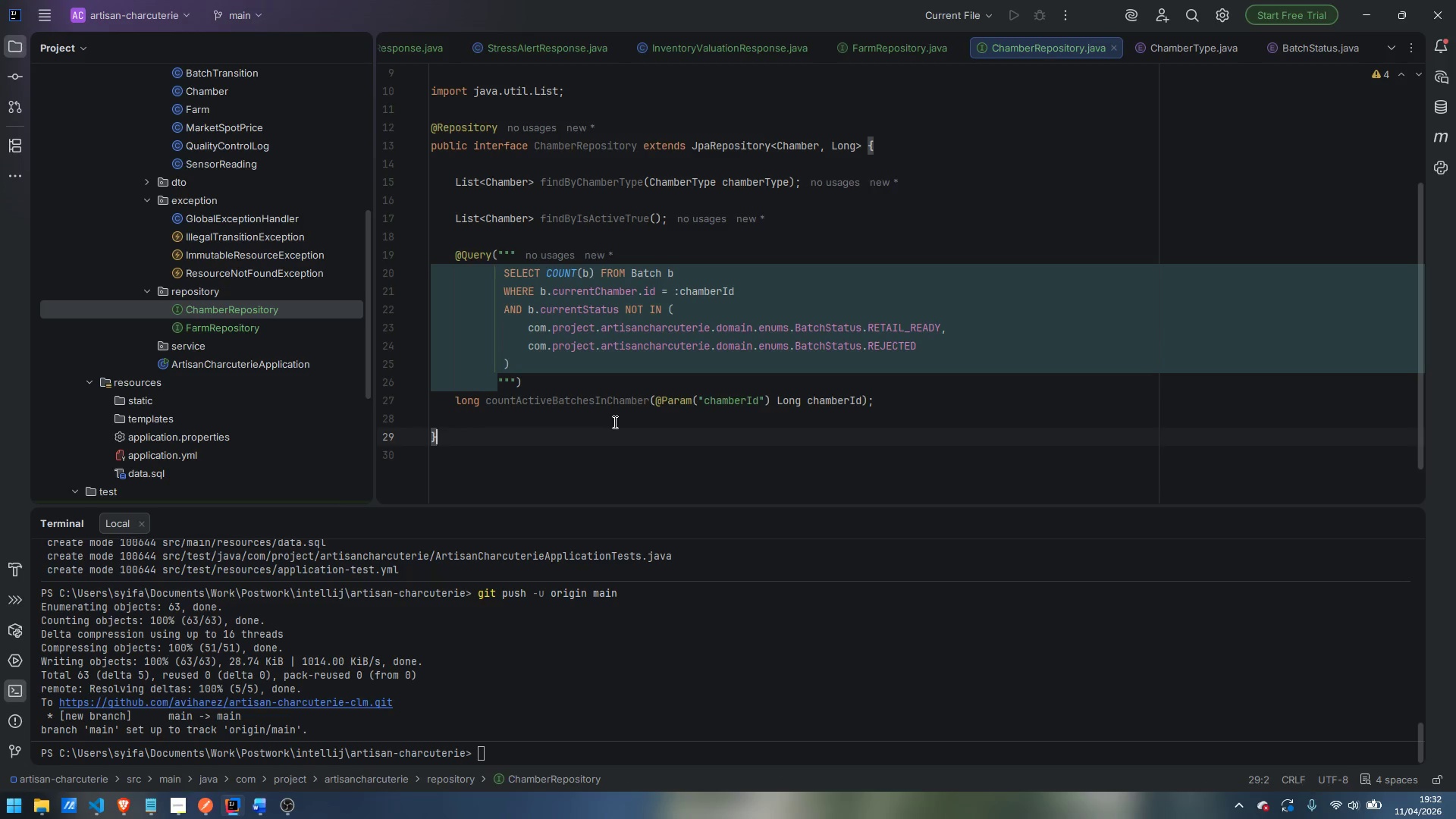 
left_click([613, 422])
 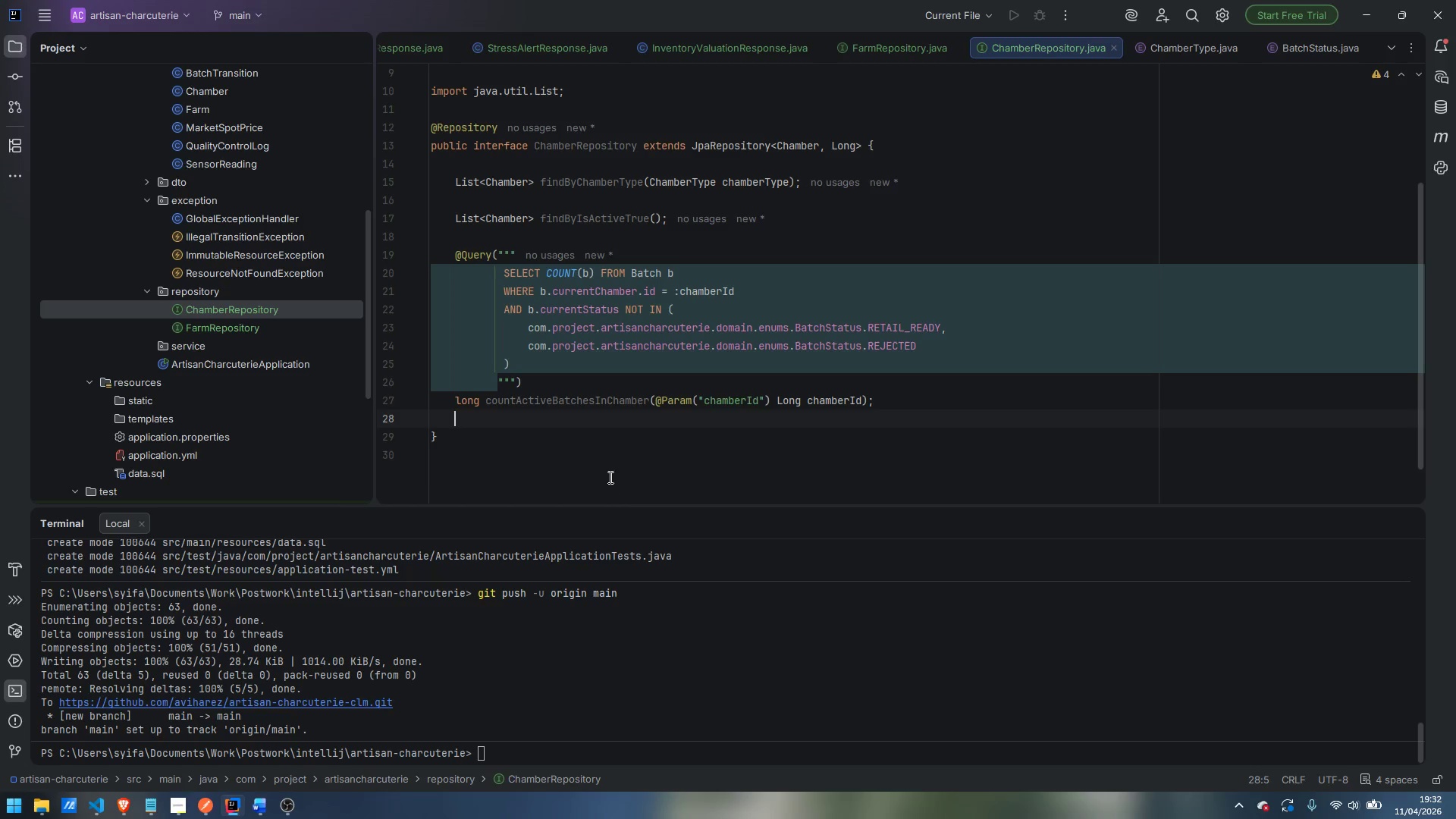 
wait(7.45)
 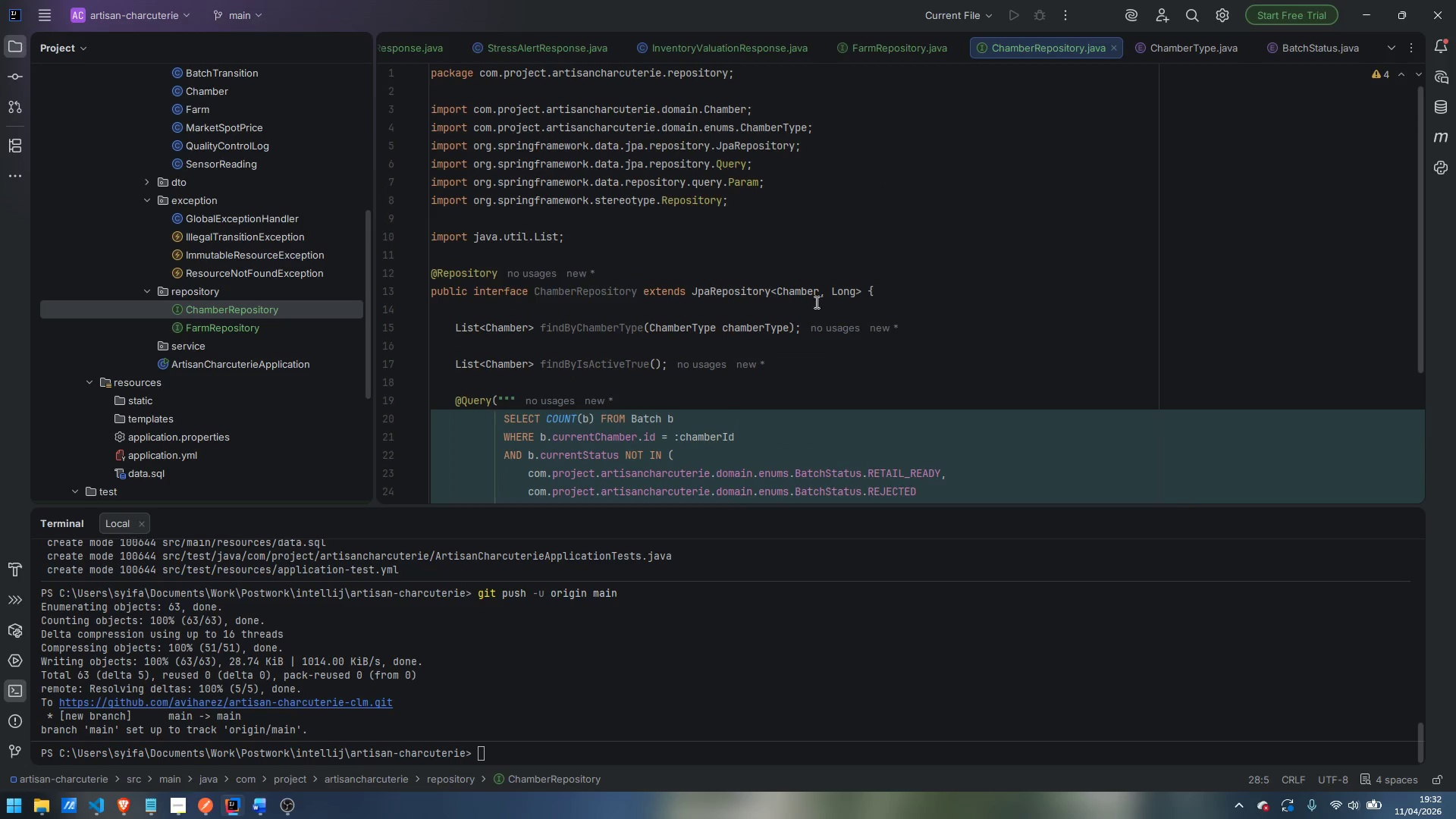 
left_click([828, 306])
 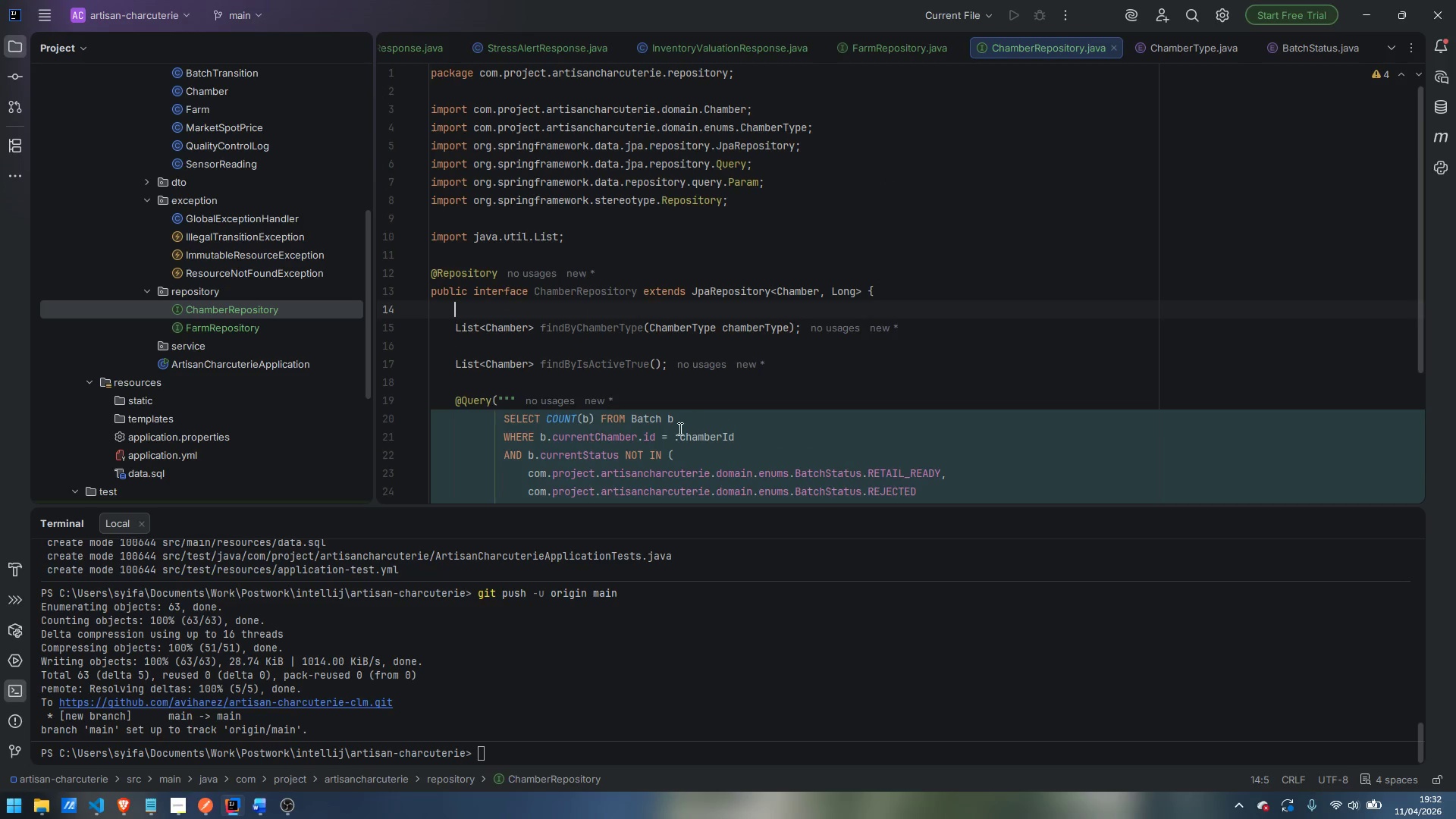 
scroll: coordinate [673, 348], scroll_direction: up, amount: 3.0
 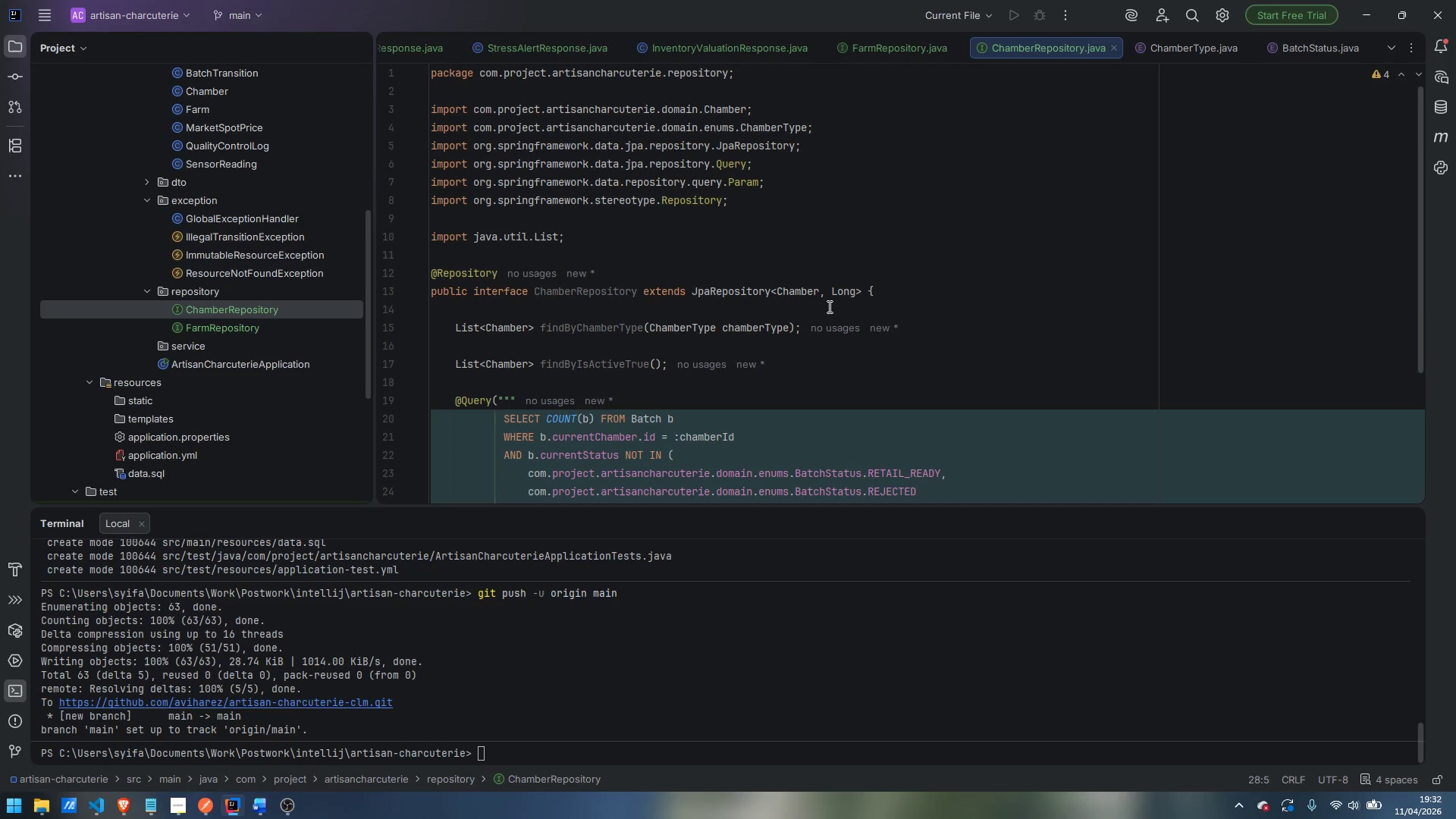 
scroll: coordinate [679, 428], scroll_direction: down, amount: 3.0
 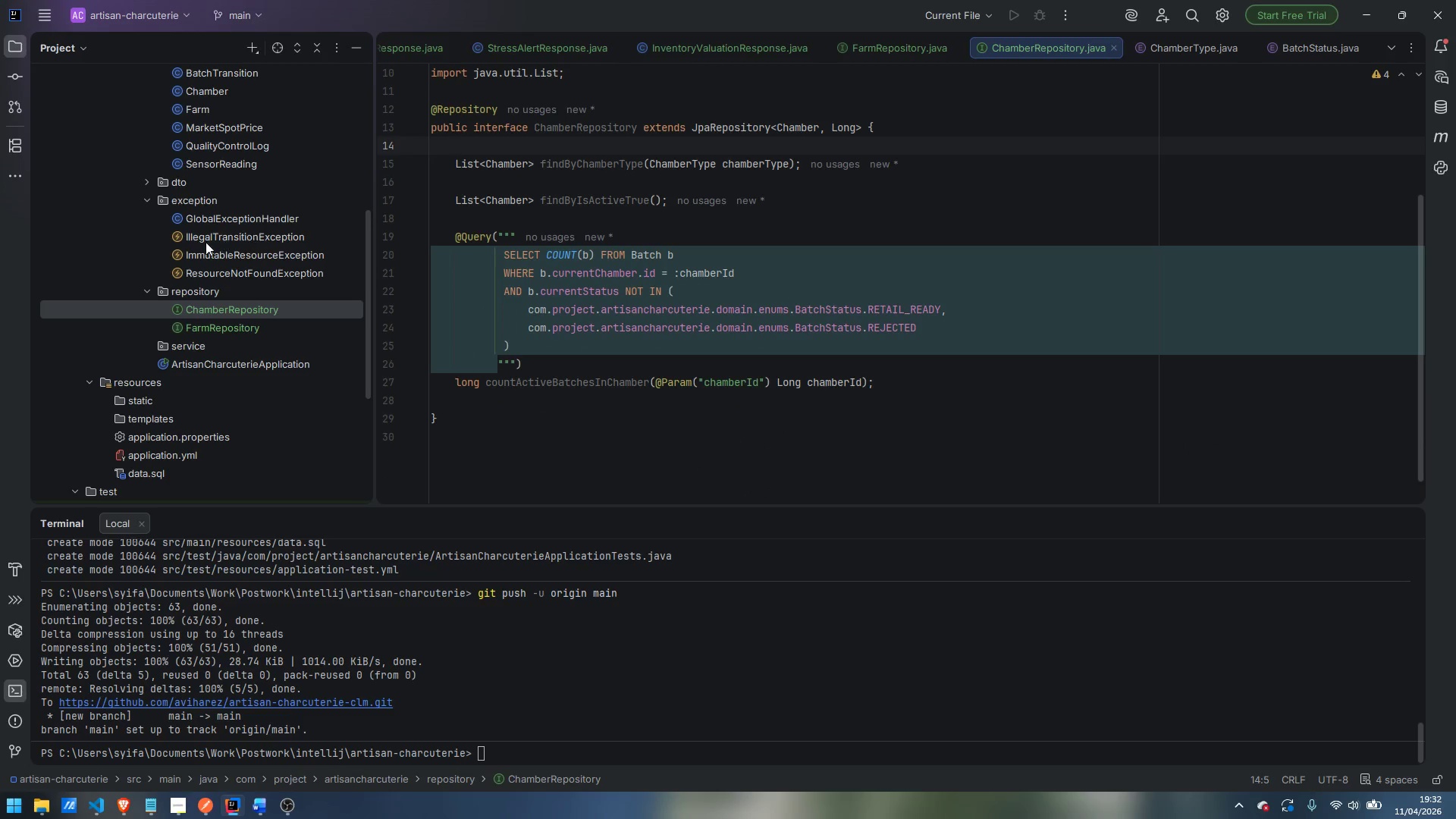 
right_click([188, 286])
 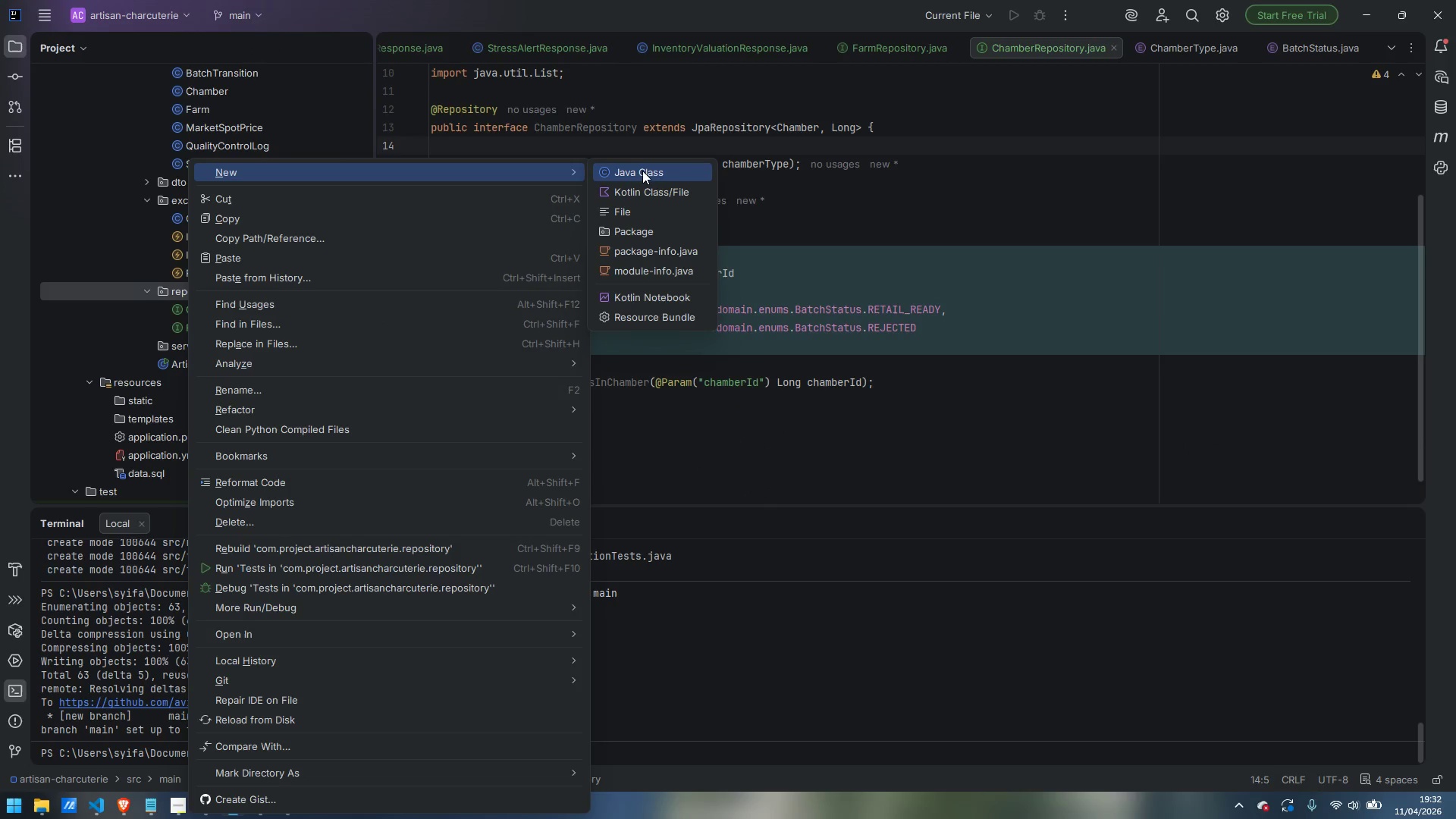 
left_click([660, 171])
 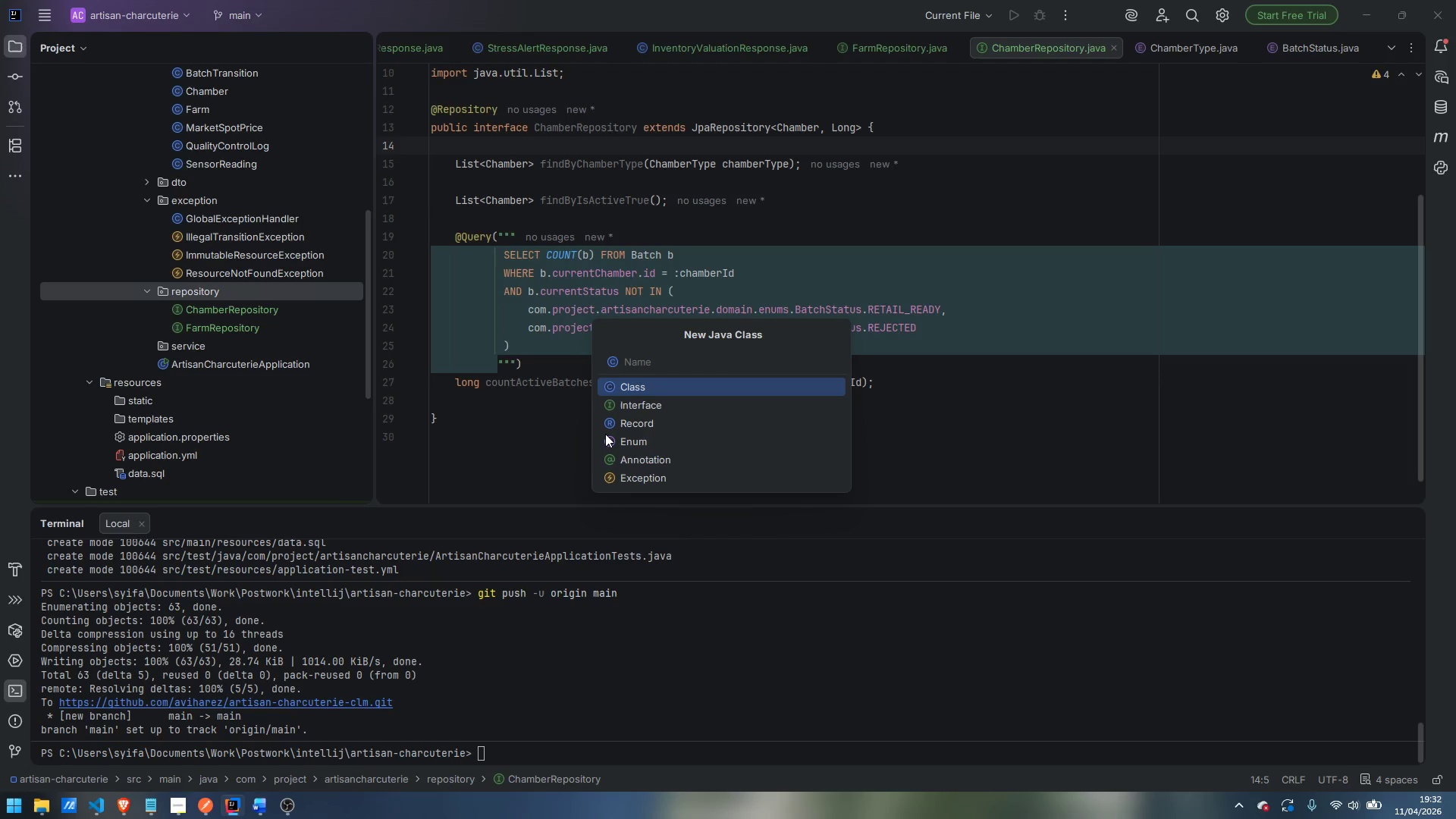 
key(ArrowDown)
 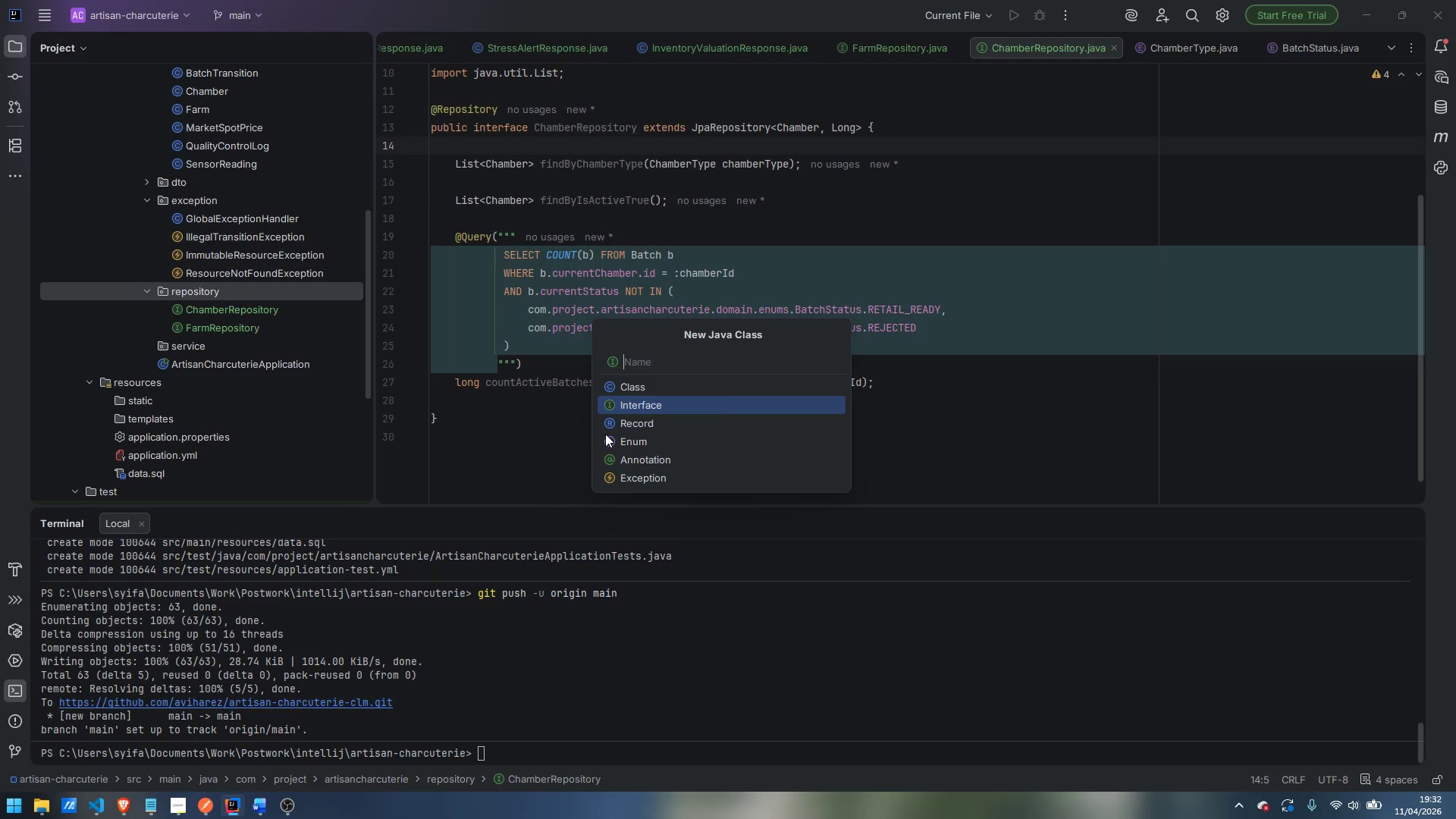 
type(BatchRE)
key(Backspace)
type(epository)
 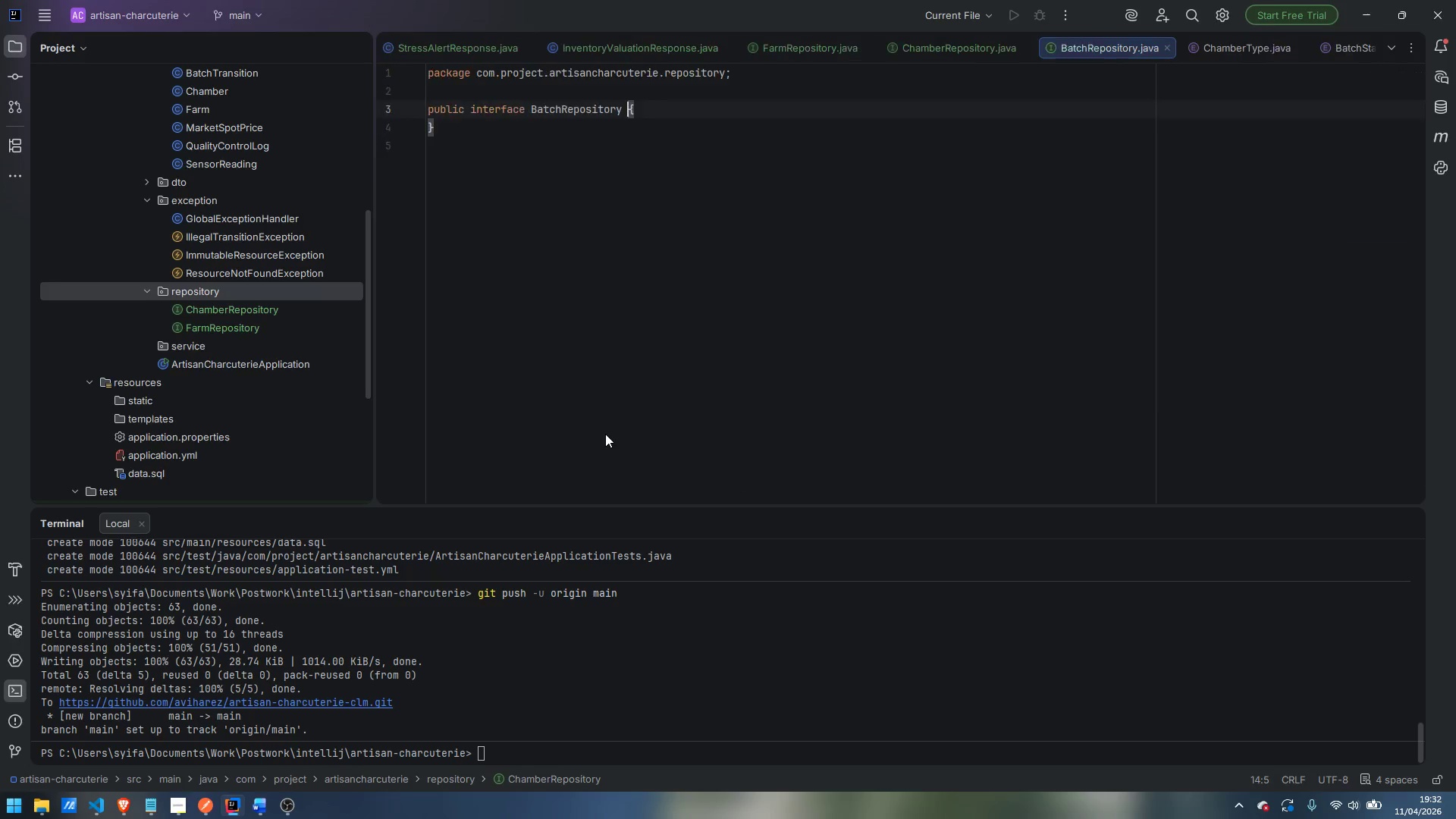 
 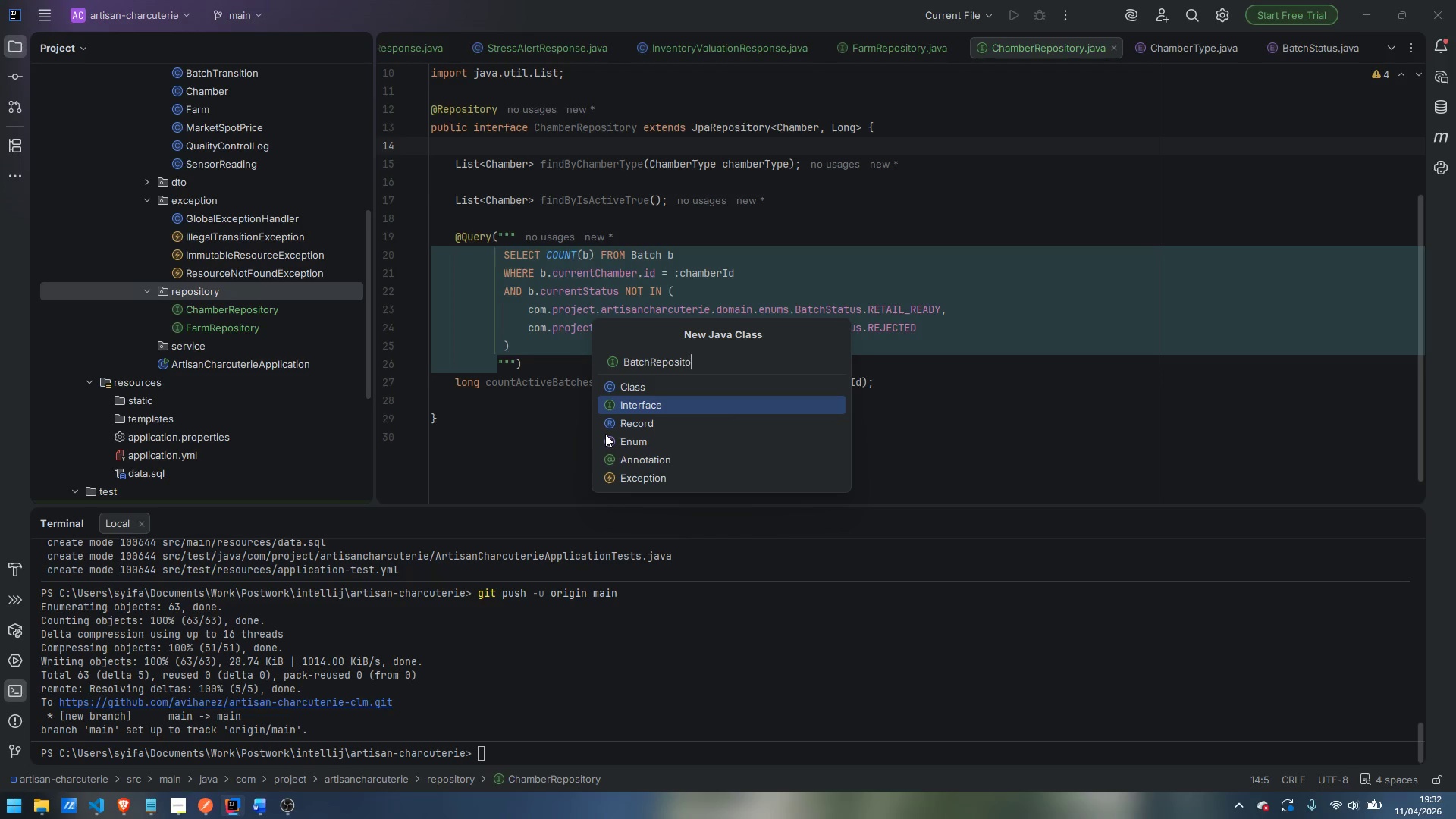 
key(Enter)
 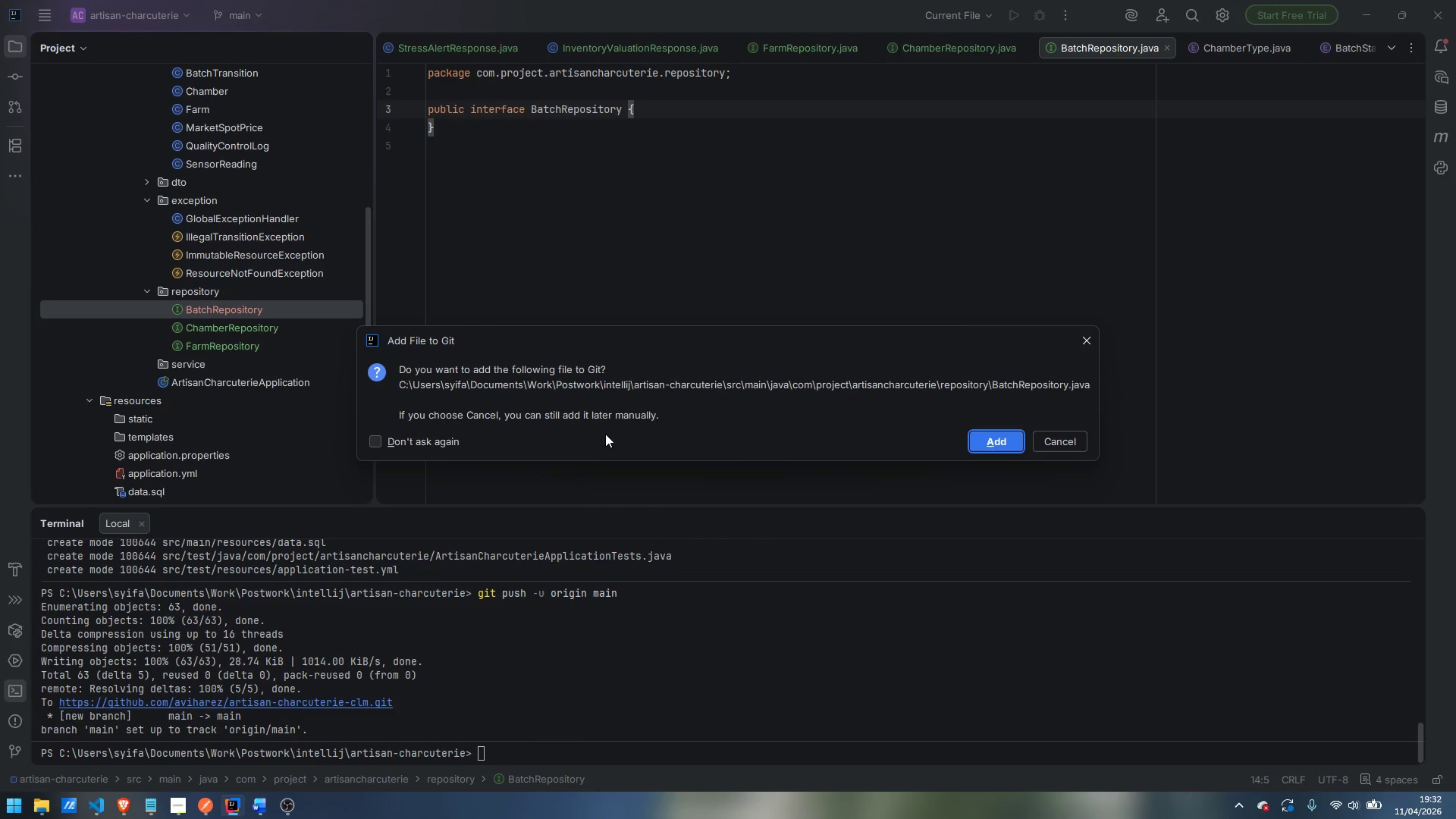 
key(Enter)
 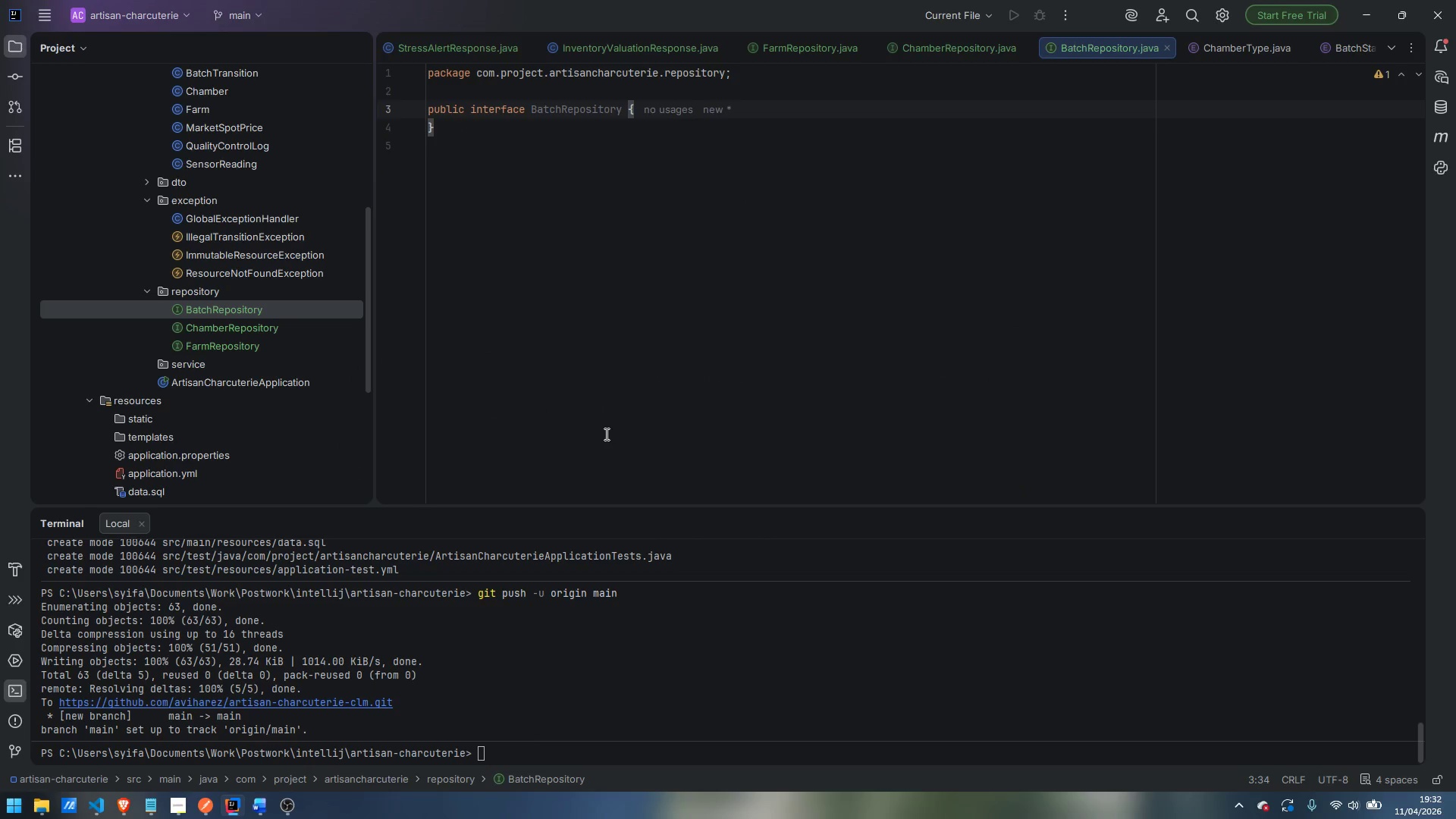 
type(extends JpaRepository)
 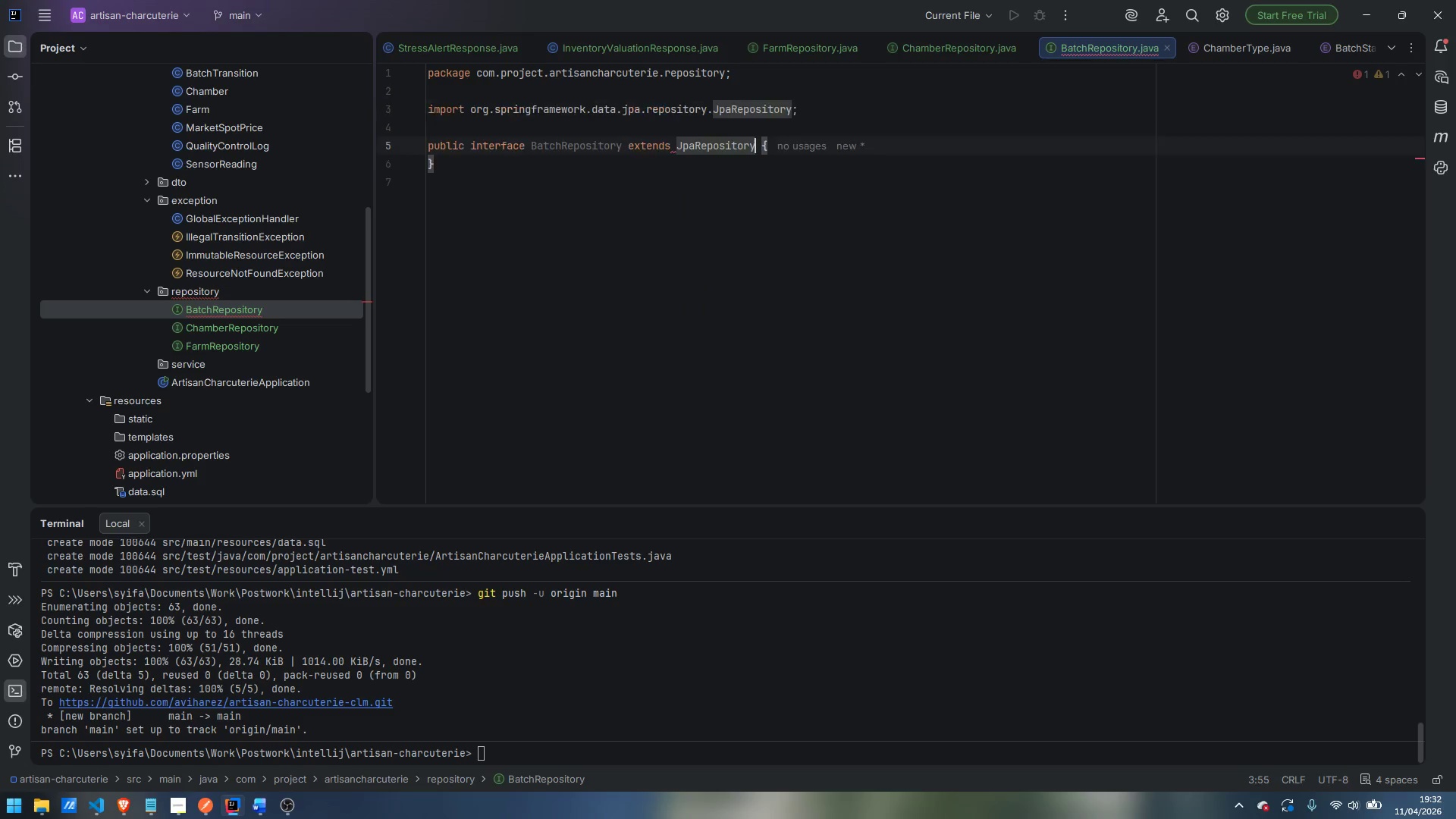 
 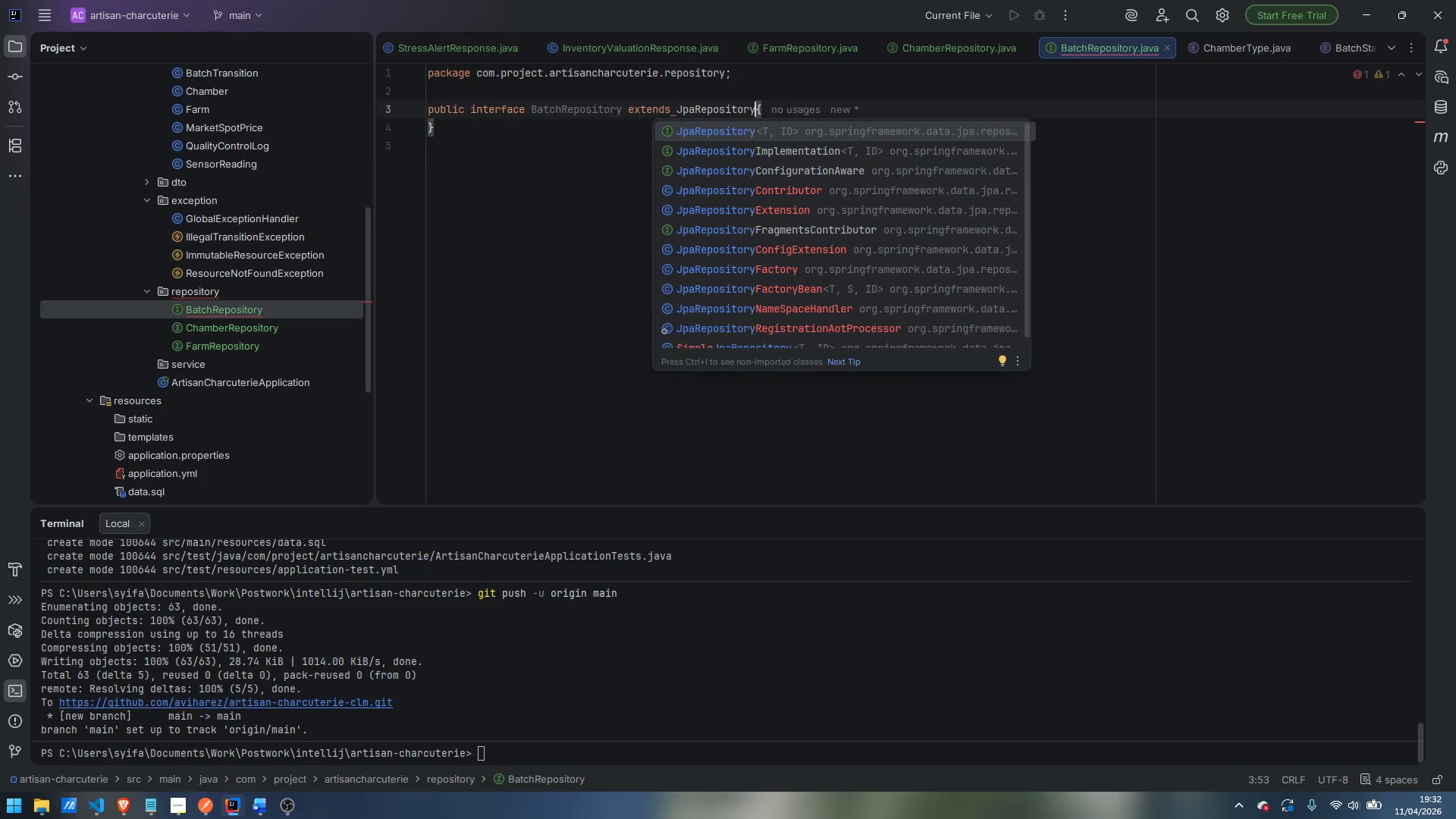 
key(Enter)
 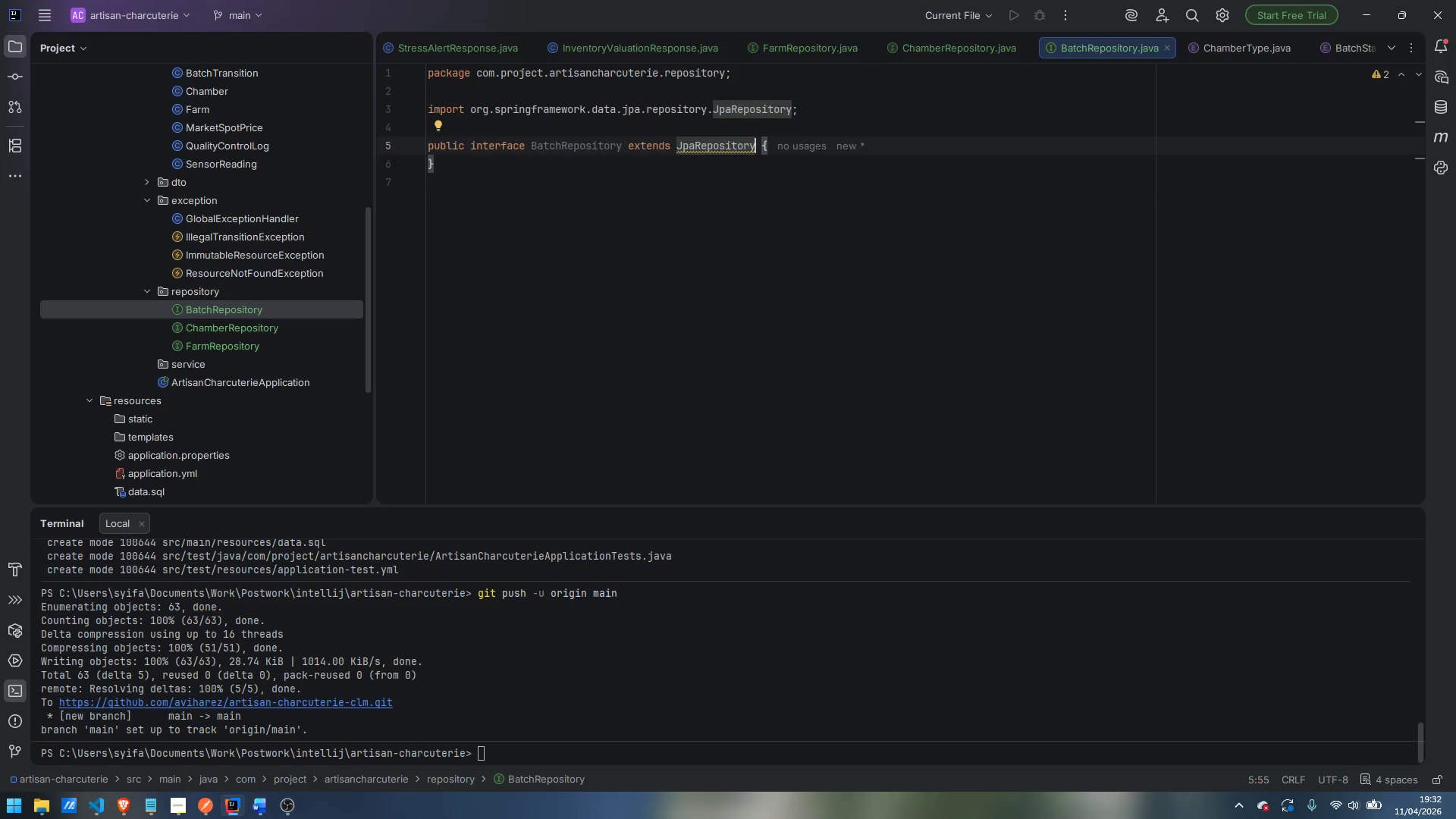 
type(<Batch)
 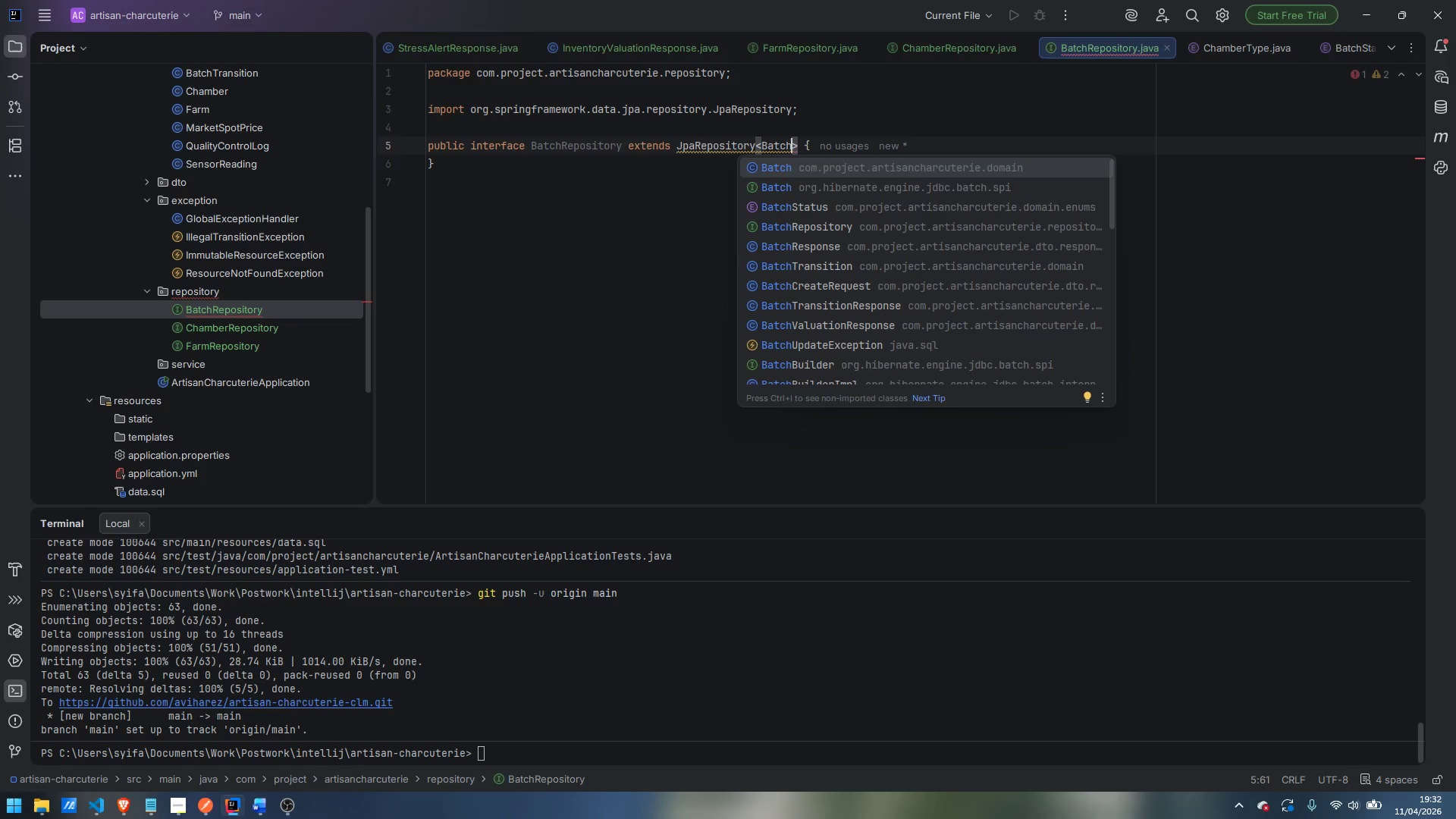 
key(Enter)
 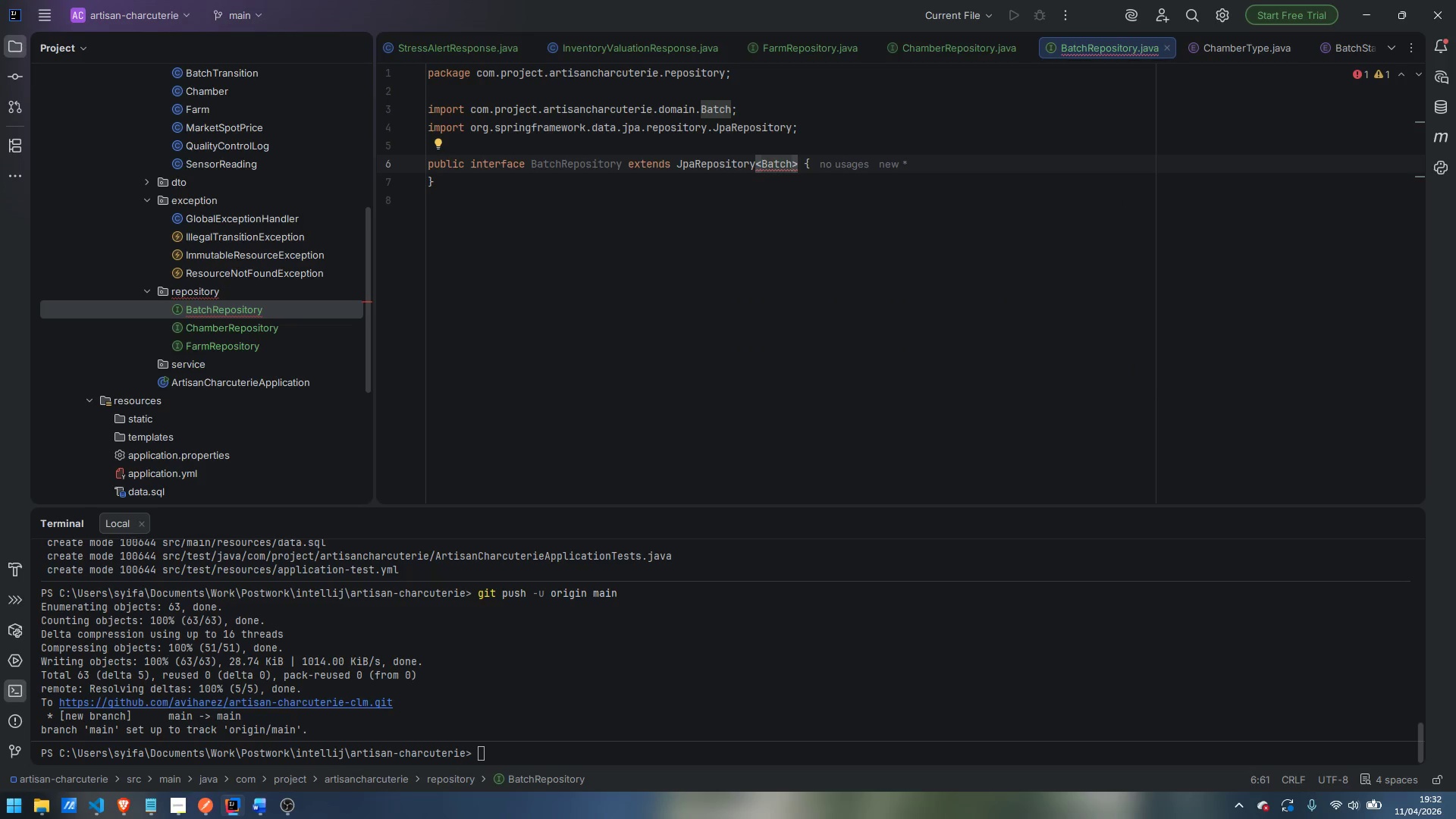 
type(, Long)
 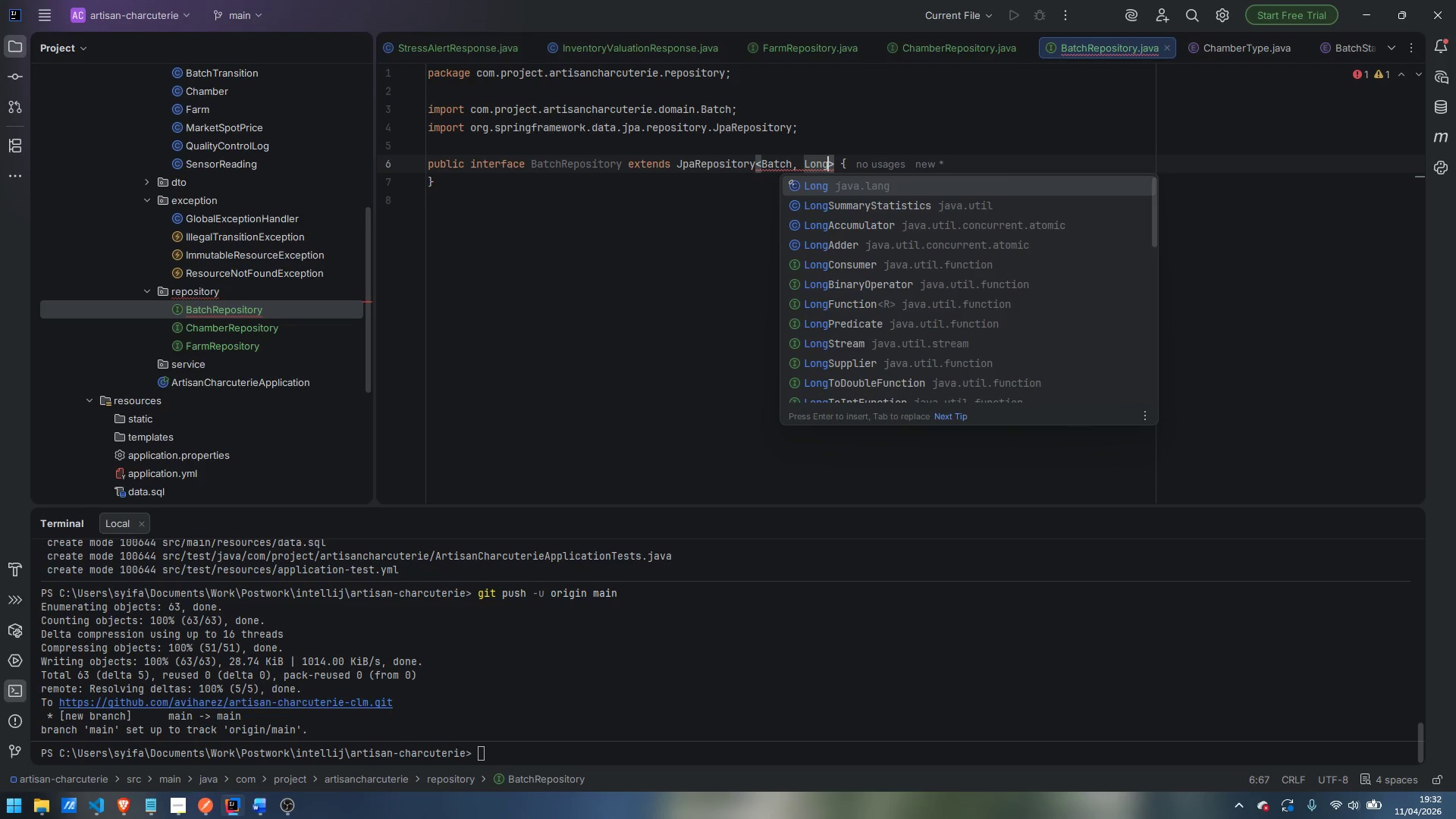 
key(Enter)
 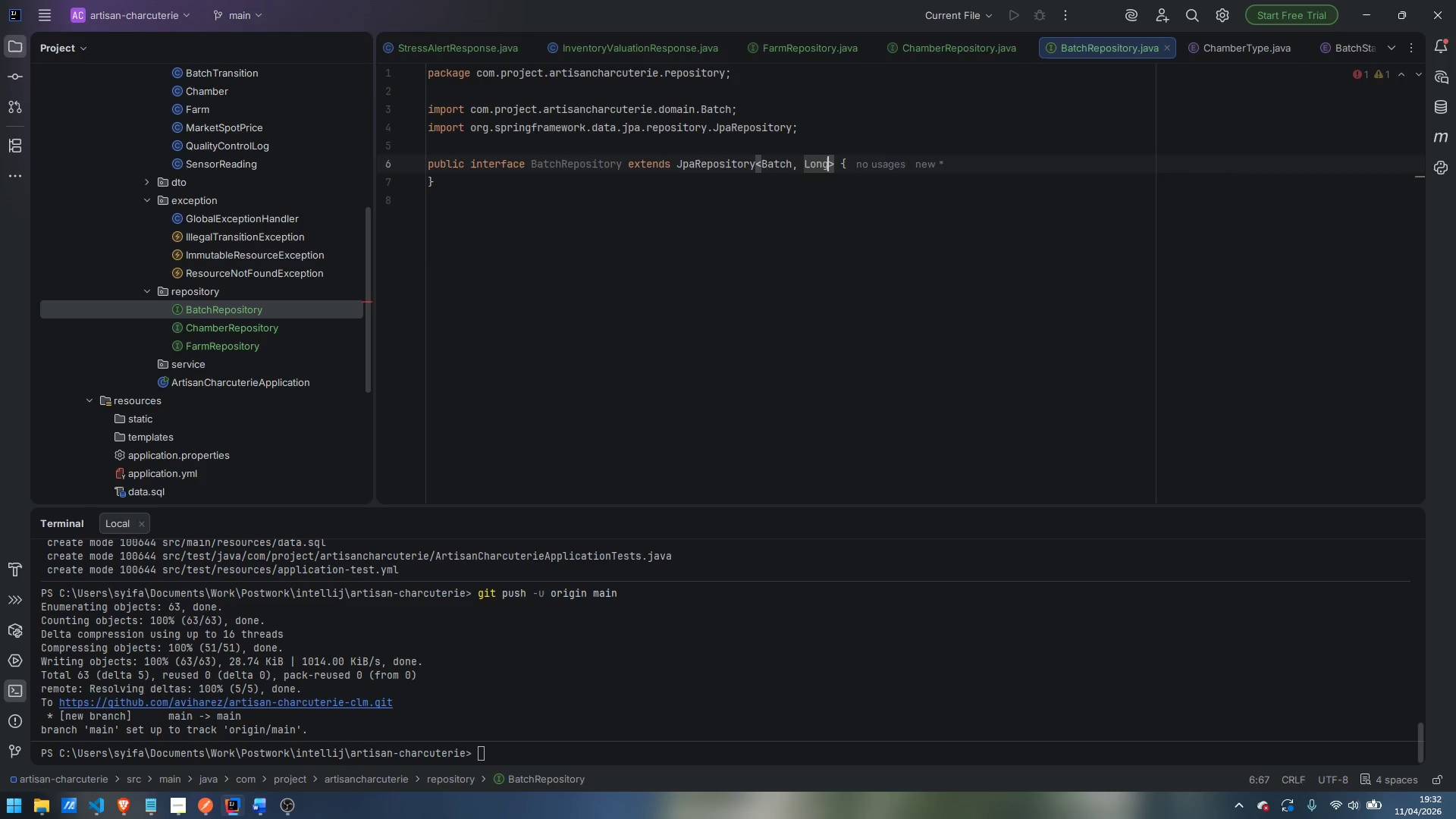 
key(ArrowUp)
 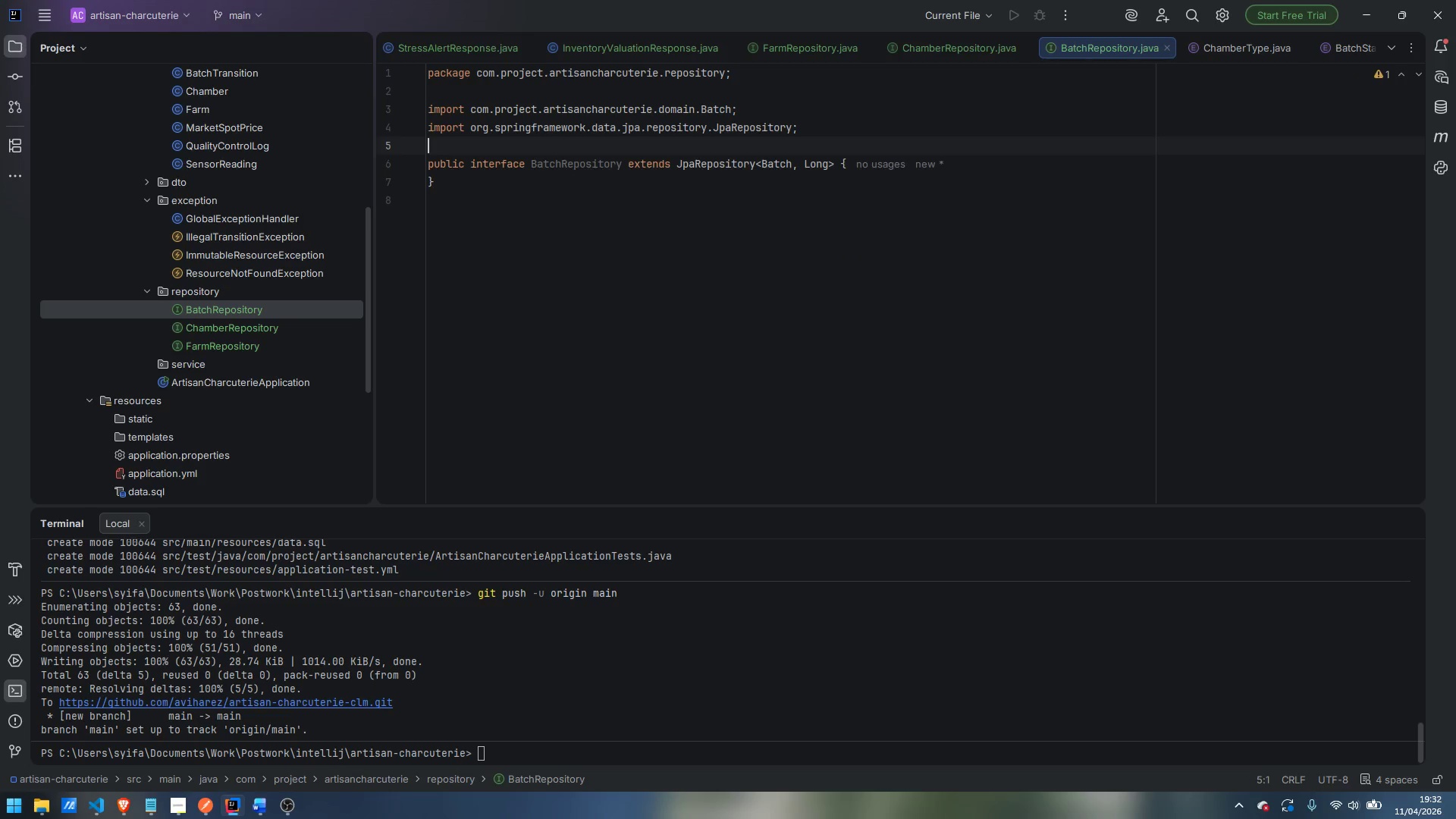 
key(Enter)
 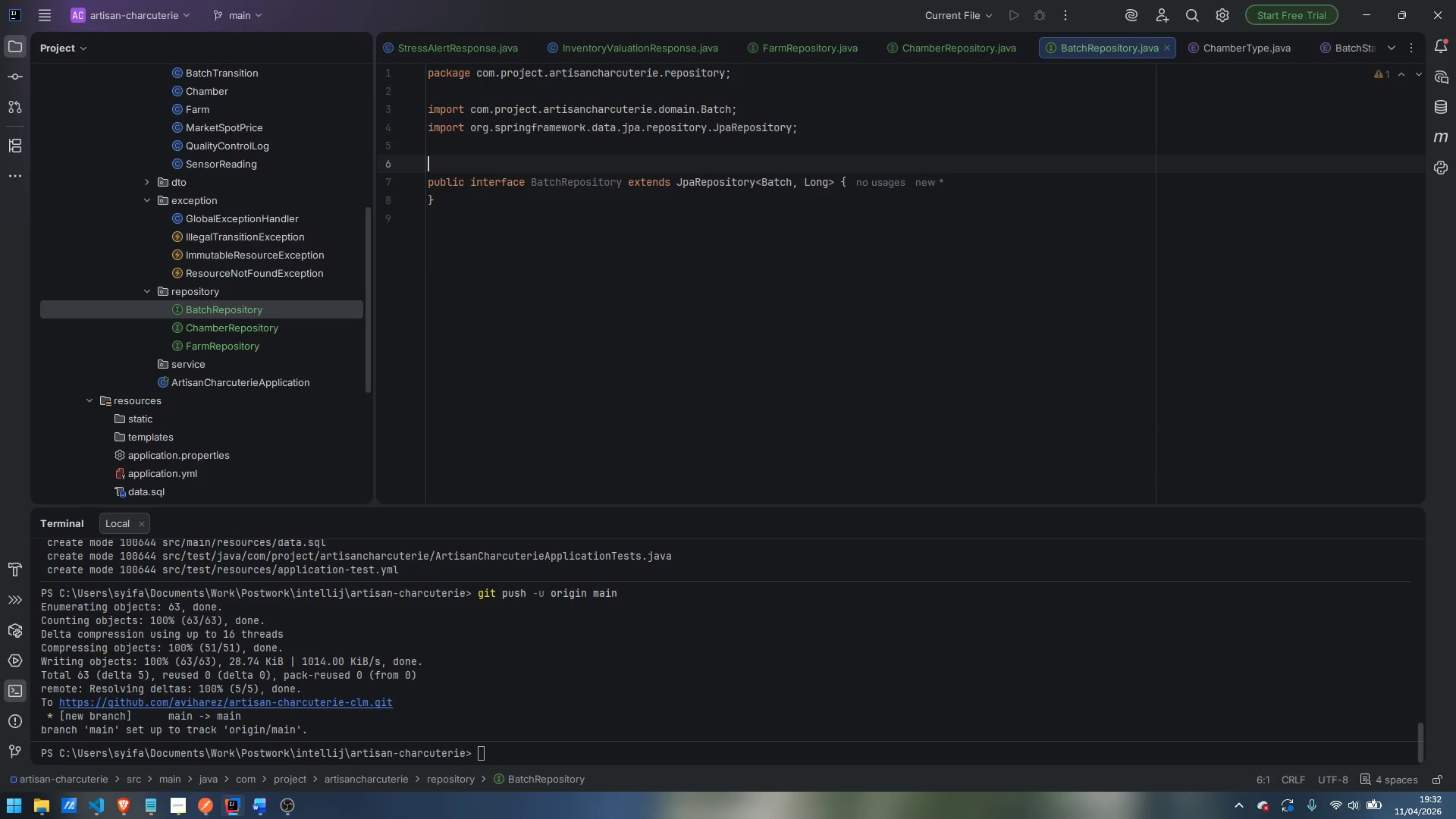 
type(@Reposti)
key(Backspace)
key(Backspace)
type(itory)
 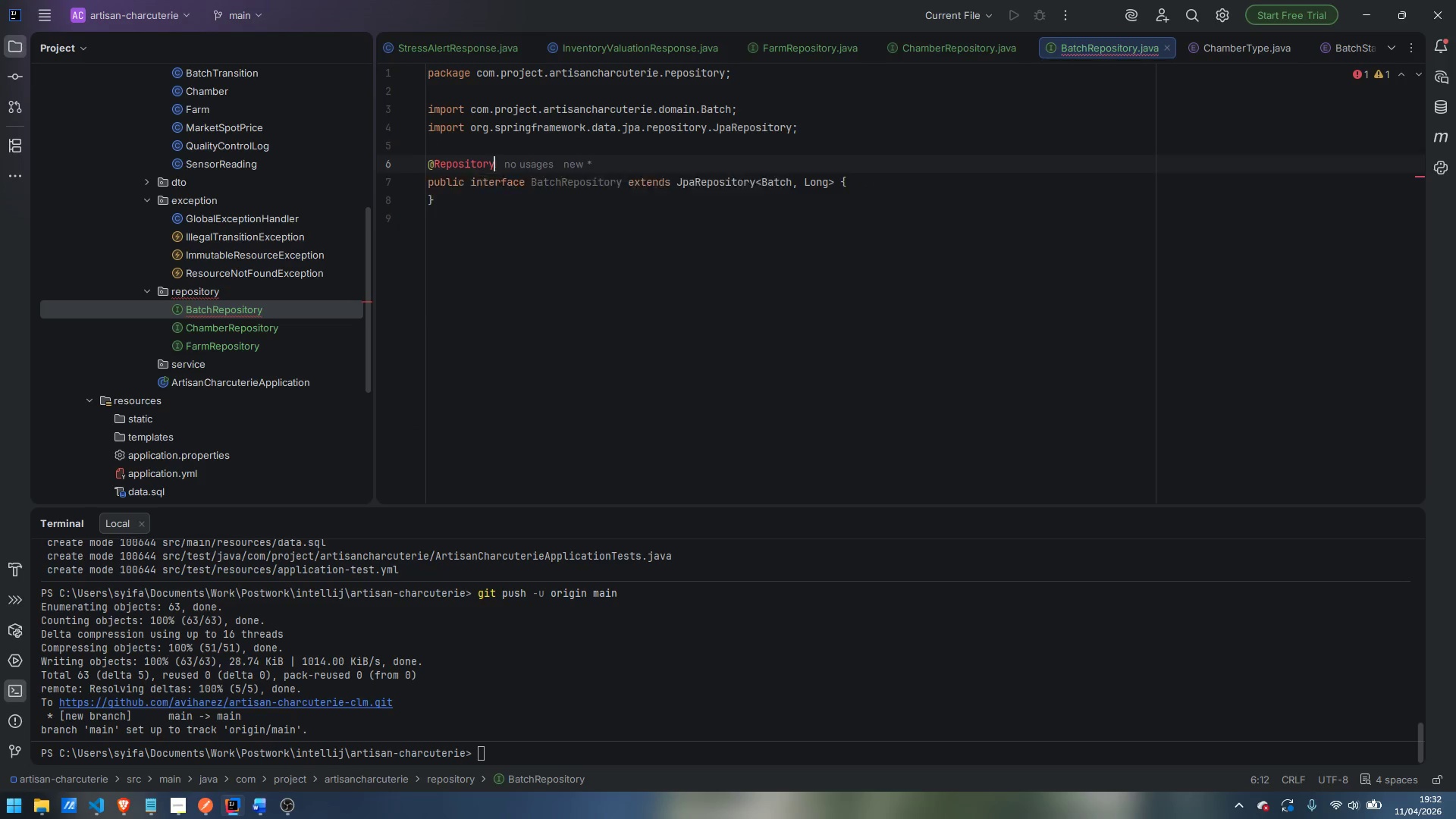 
key(Enter)
 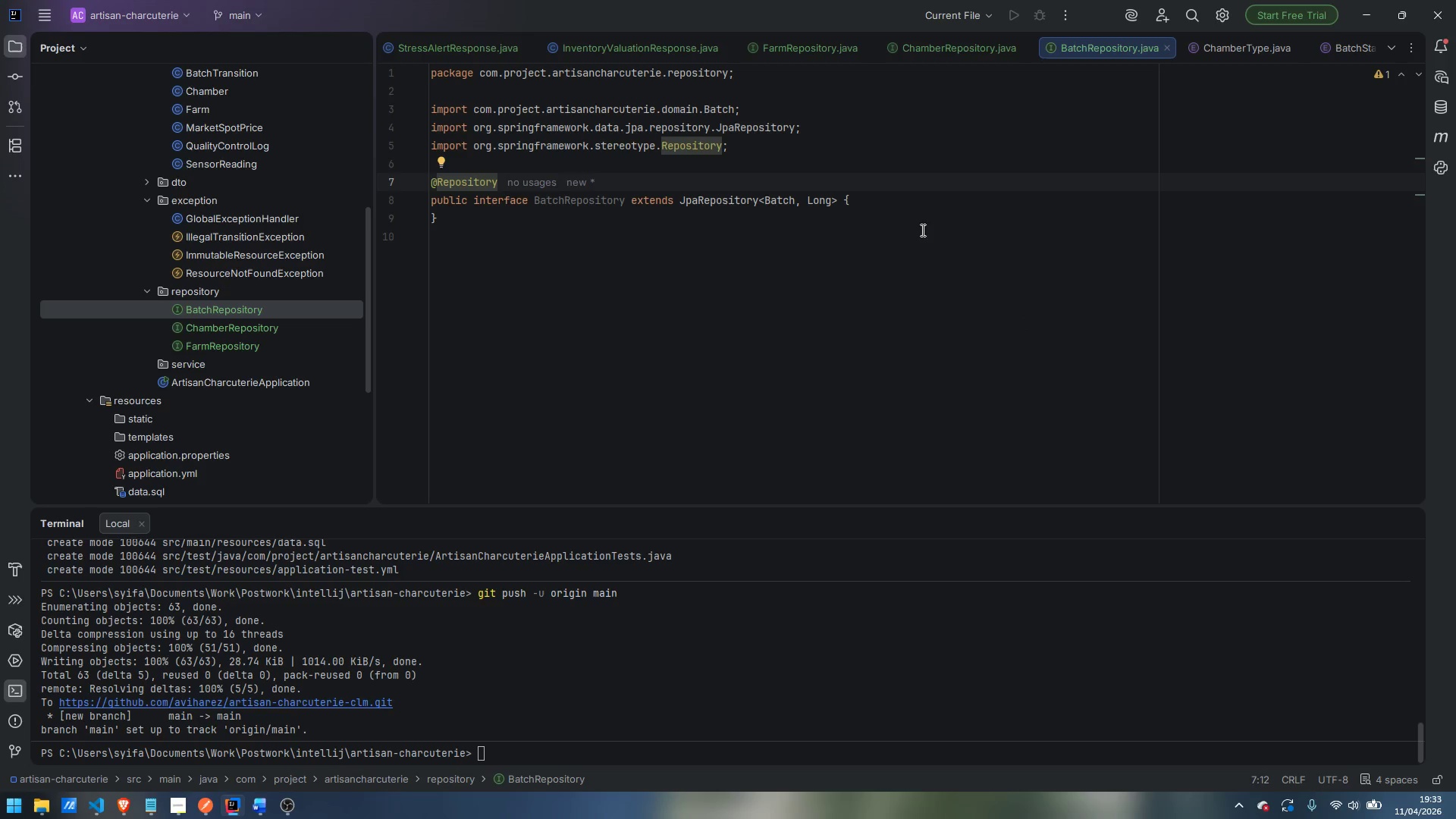 
left_click([835, 143])
 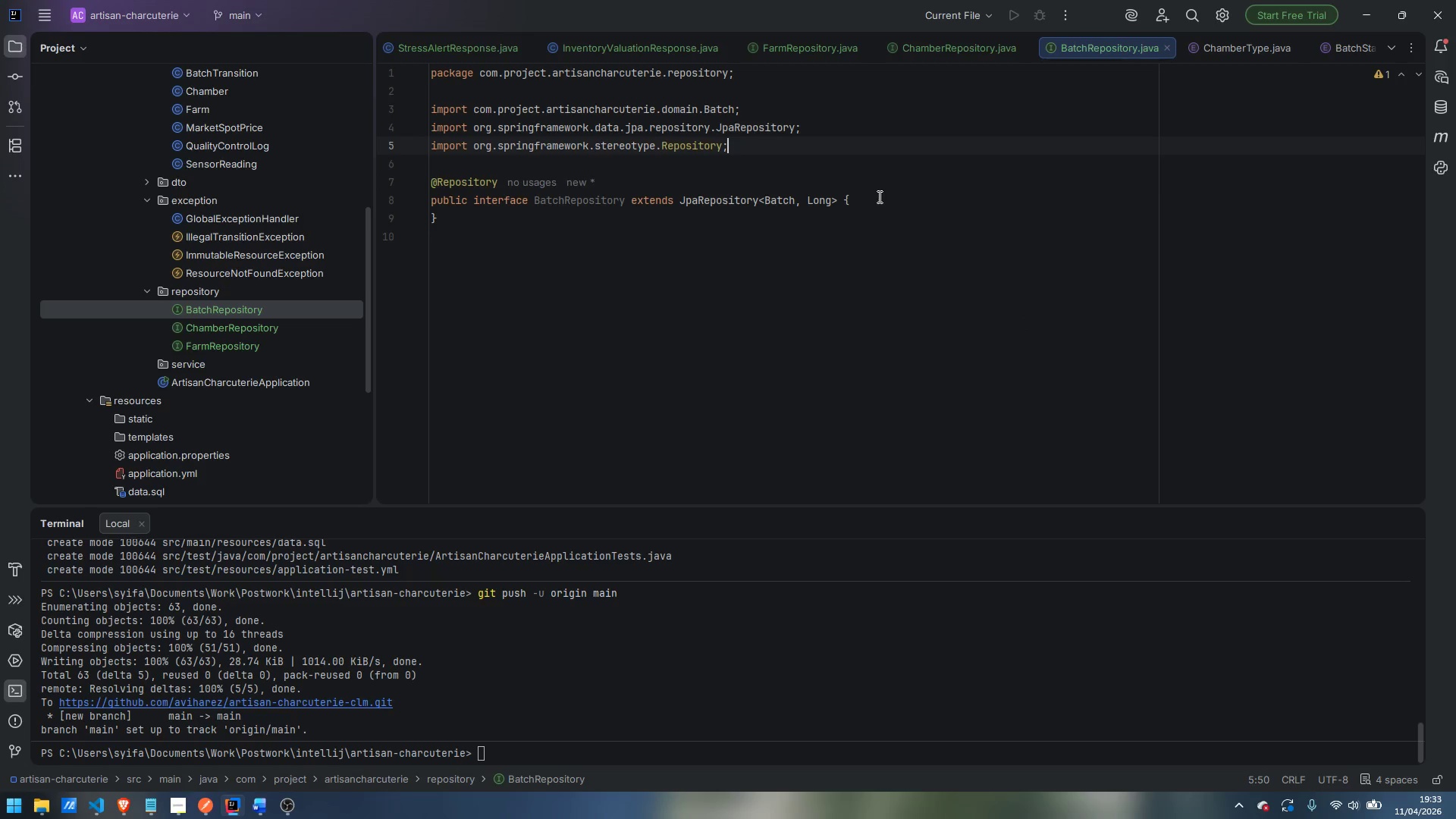 
left_click([879, 197])
 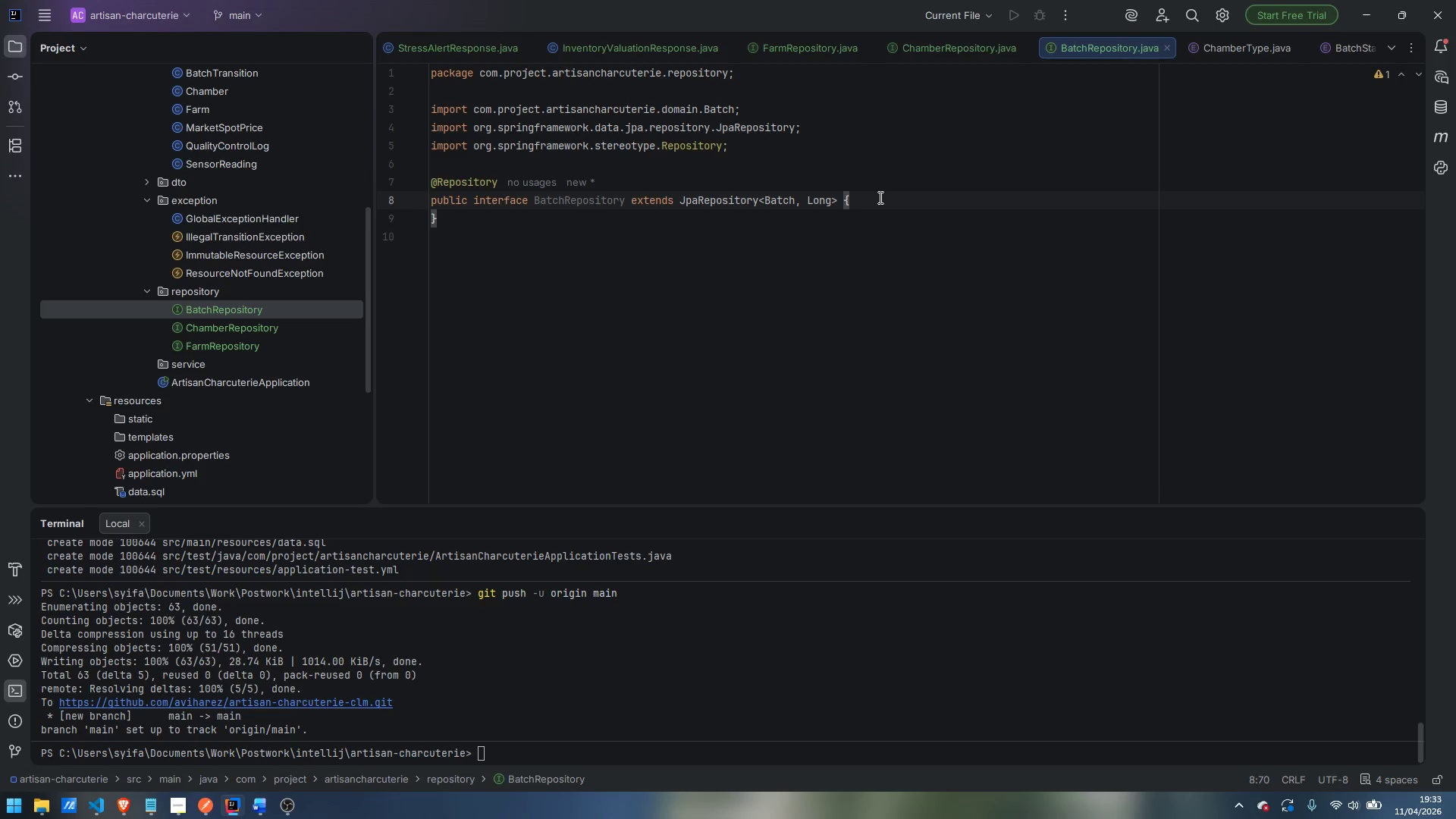 
key(Enter)
 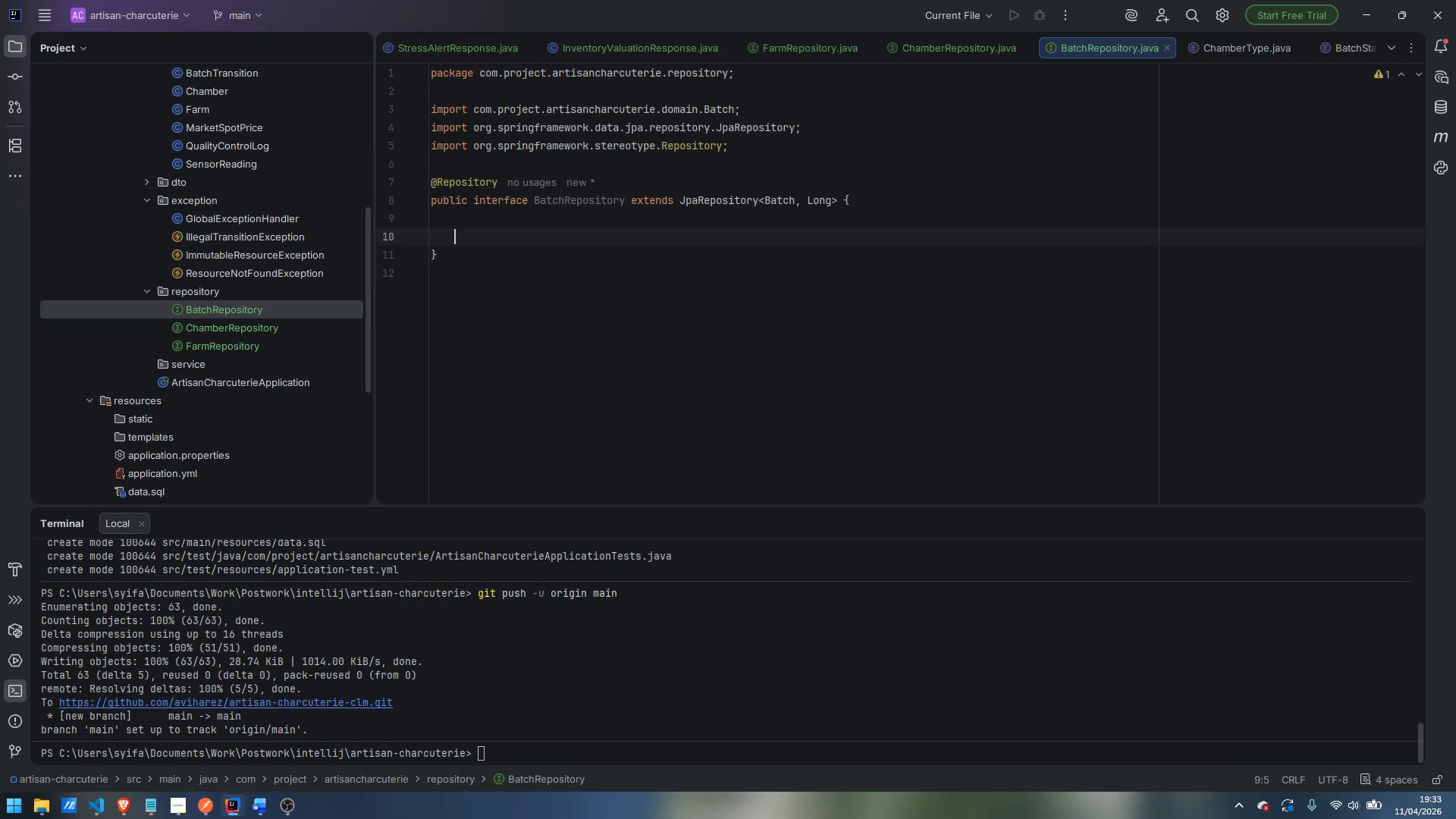 
key(Enter)
 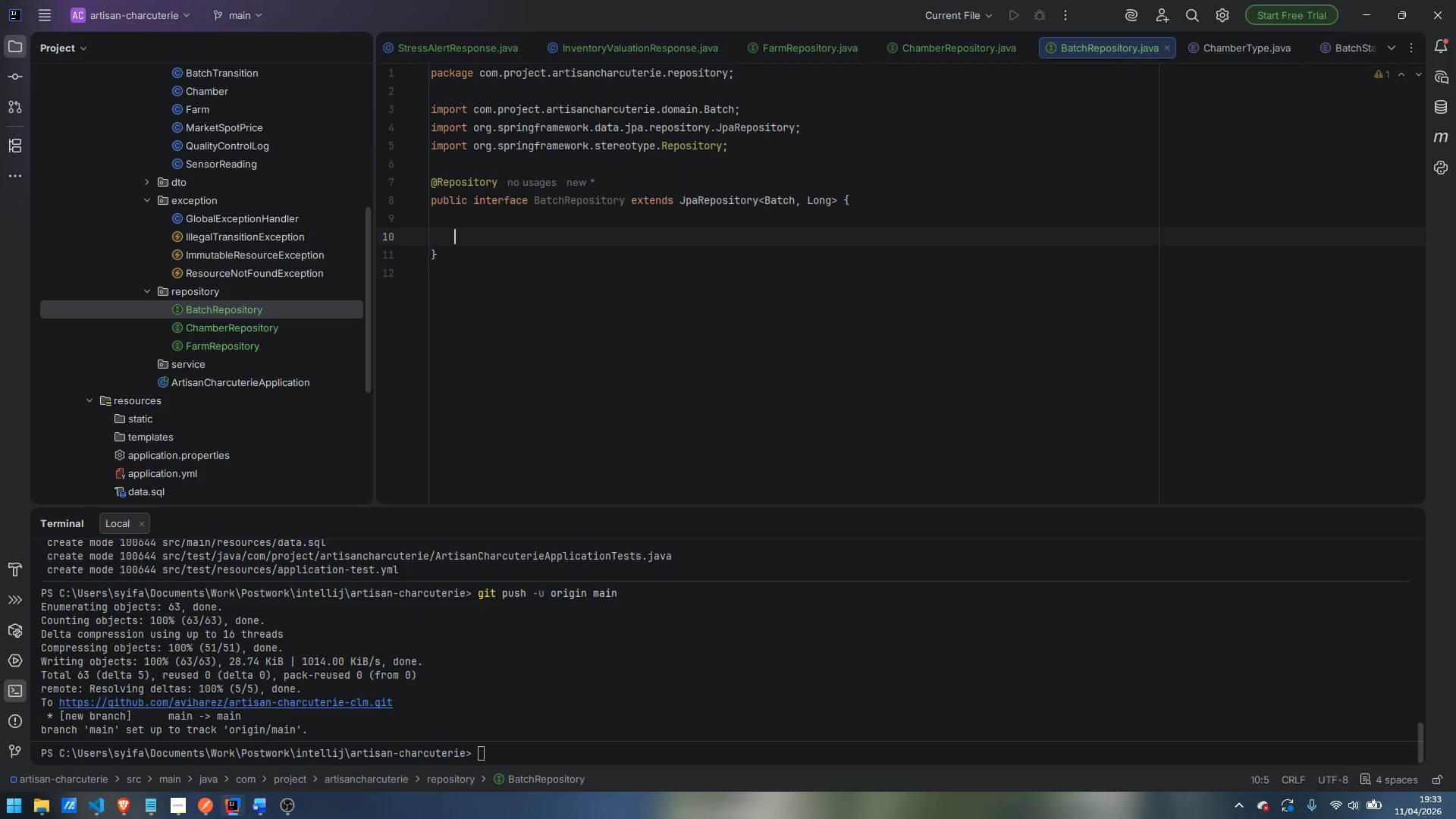 
key(Enter)
 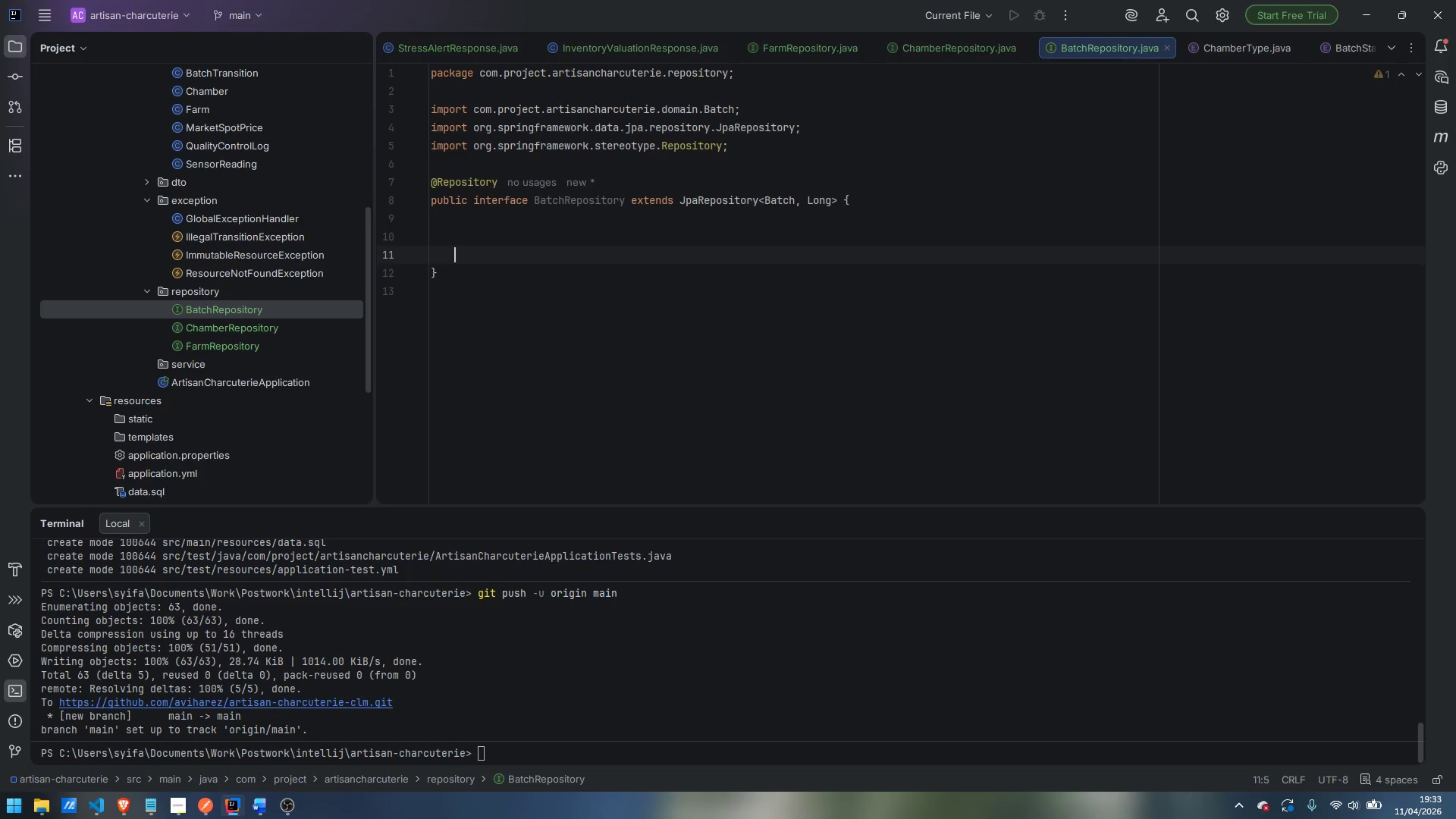 
key(ArrowUp)
 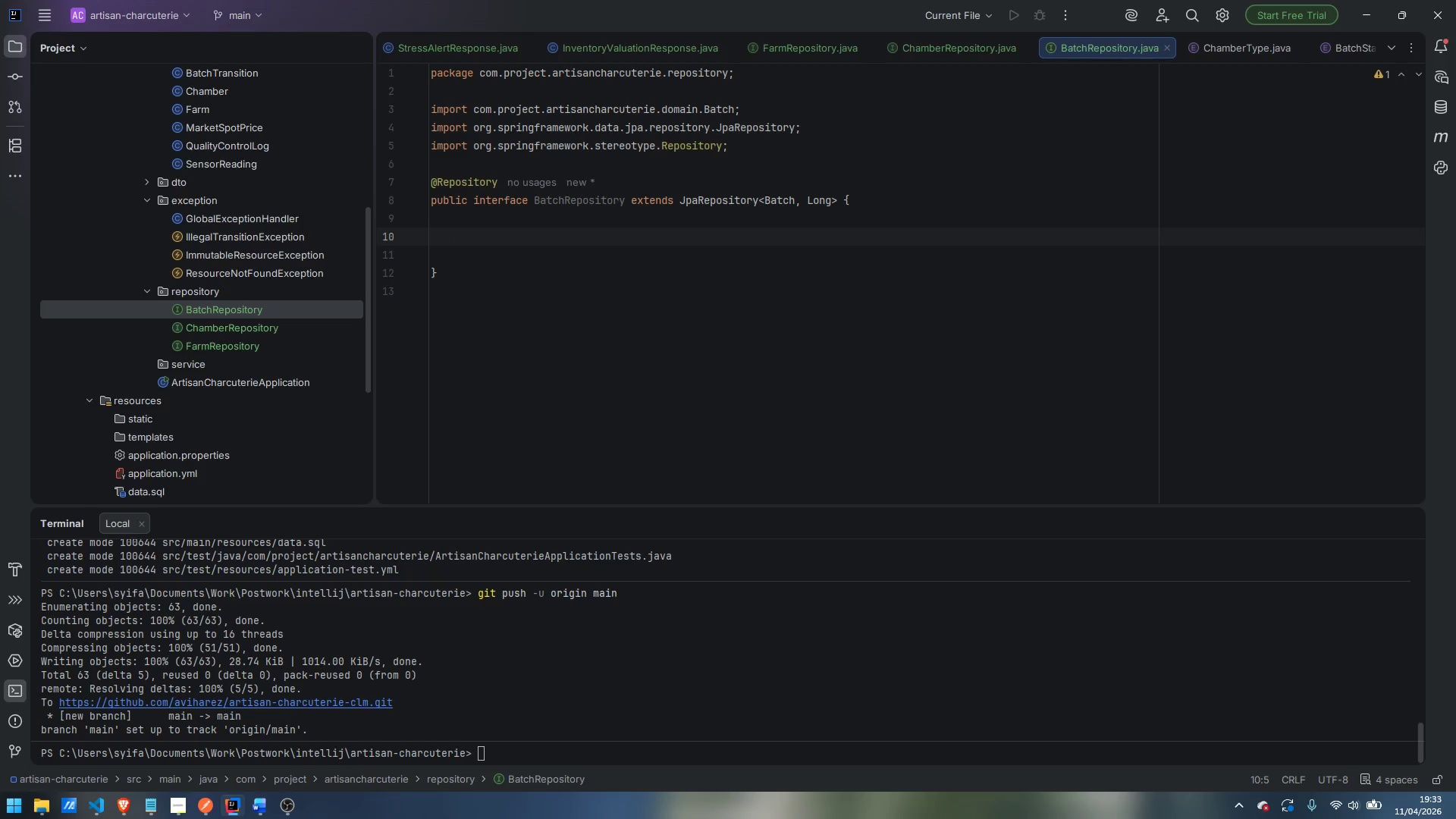 
type(Optiona;)
key(Backspace)
type(l)
 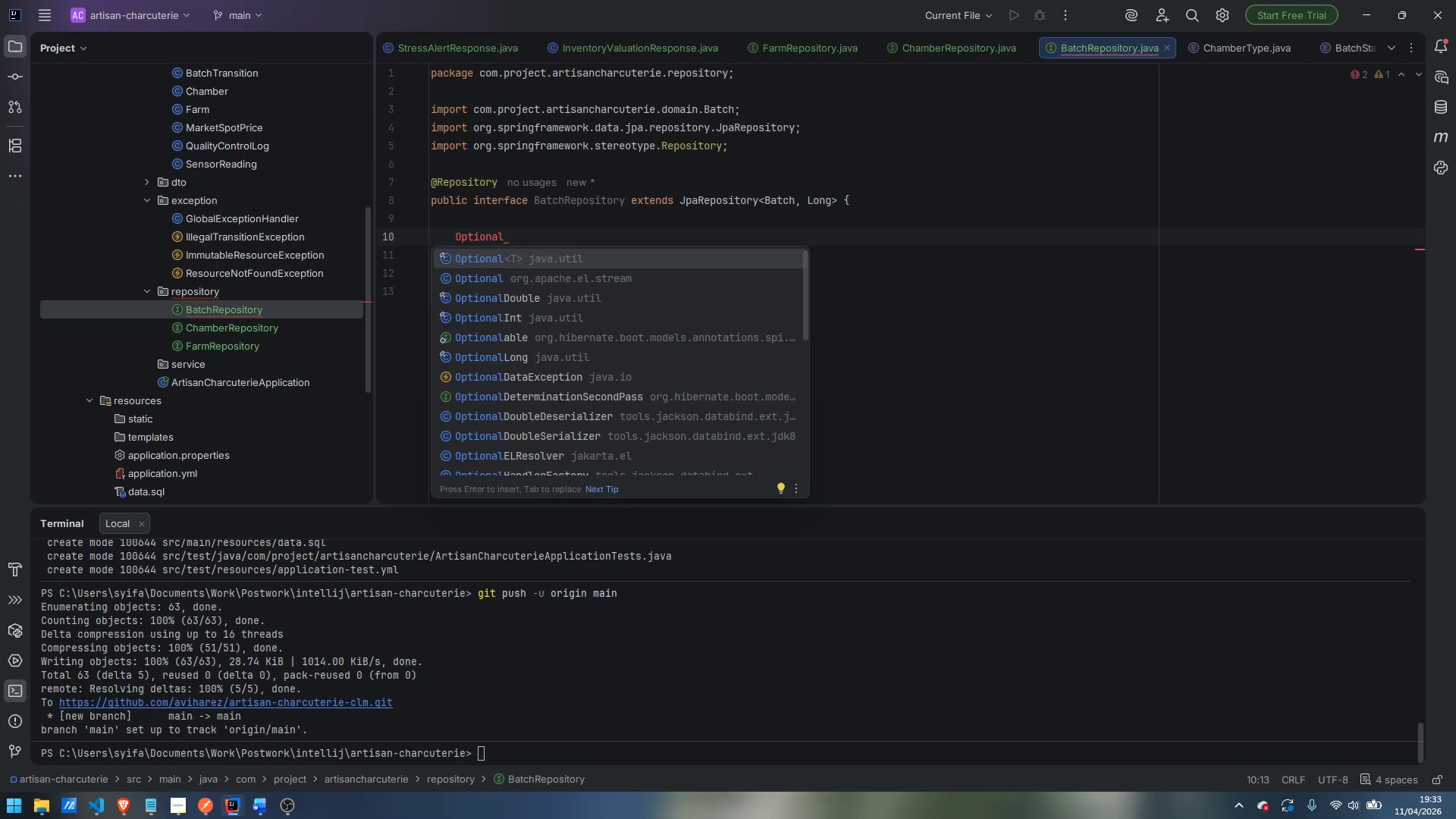 
key(Enter)
 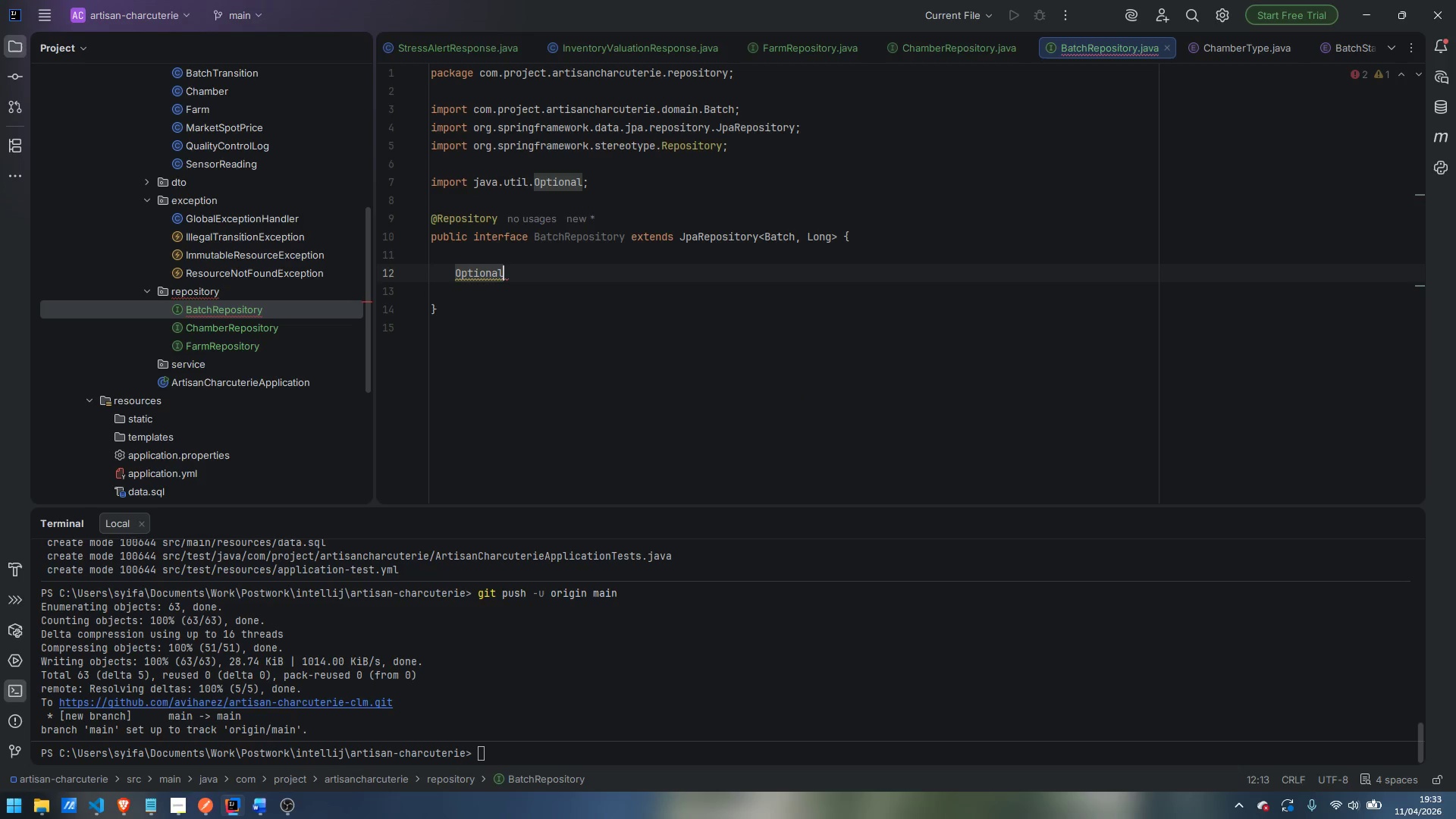 
type(<Batch)
 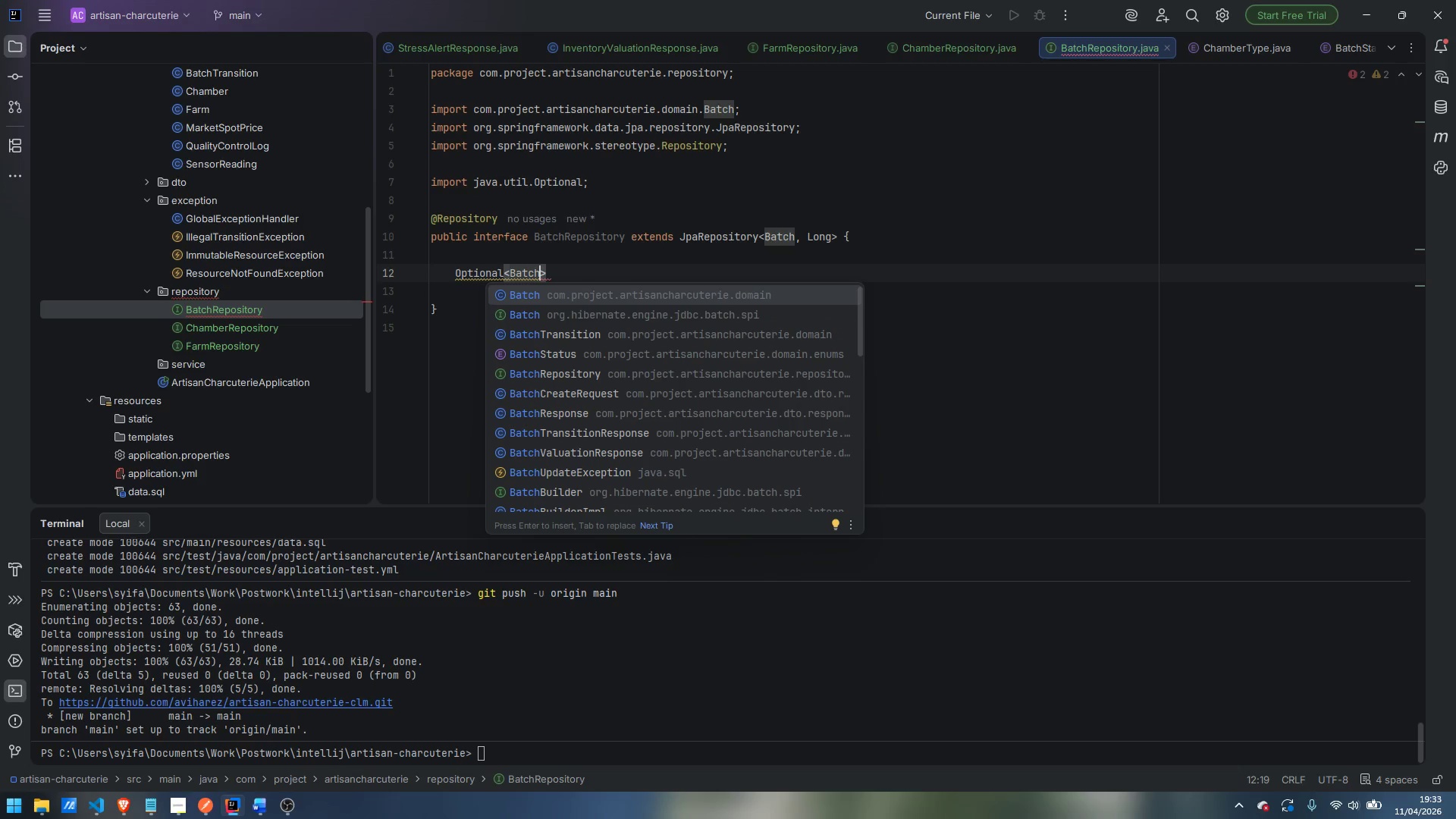 
key(Enter)
 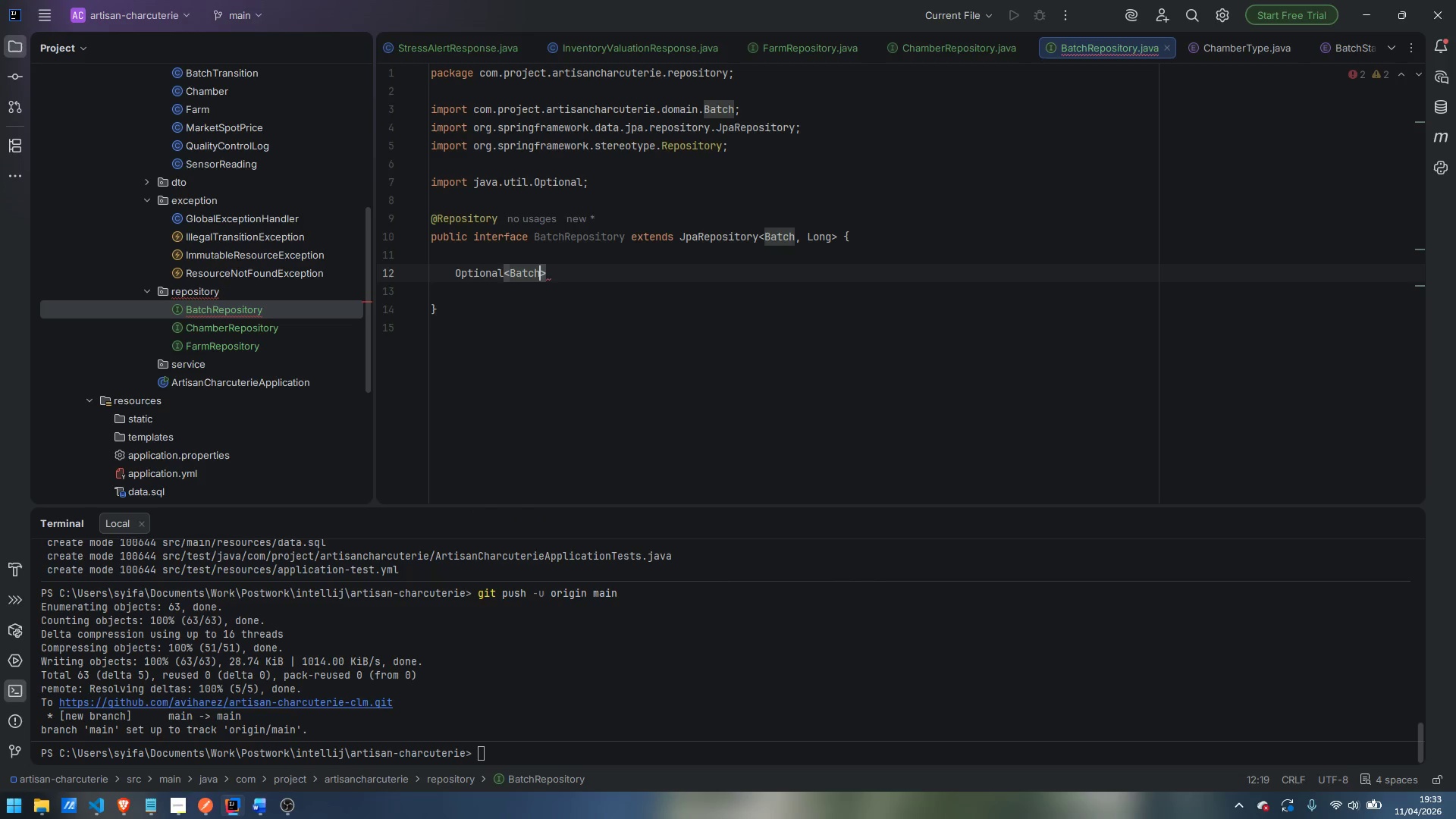 
key(ArrowRight)
 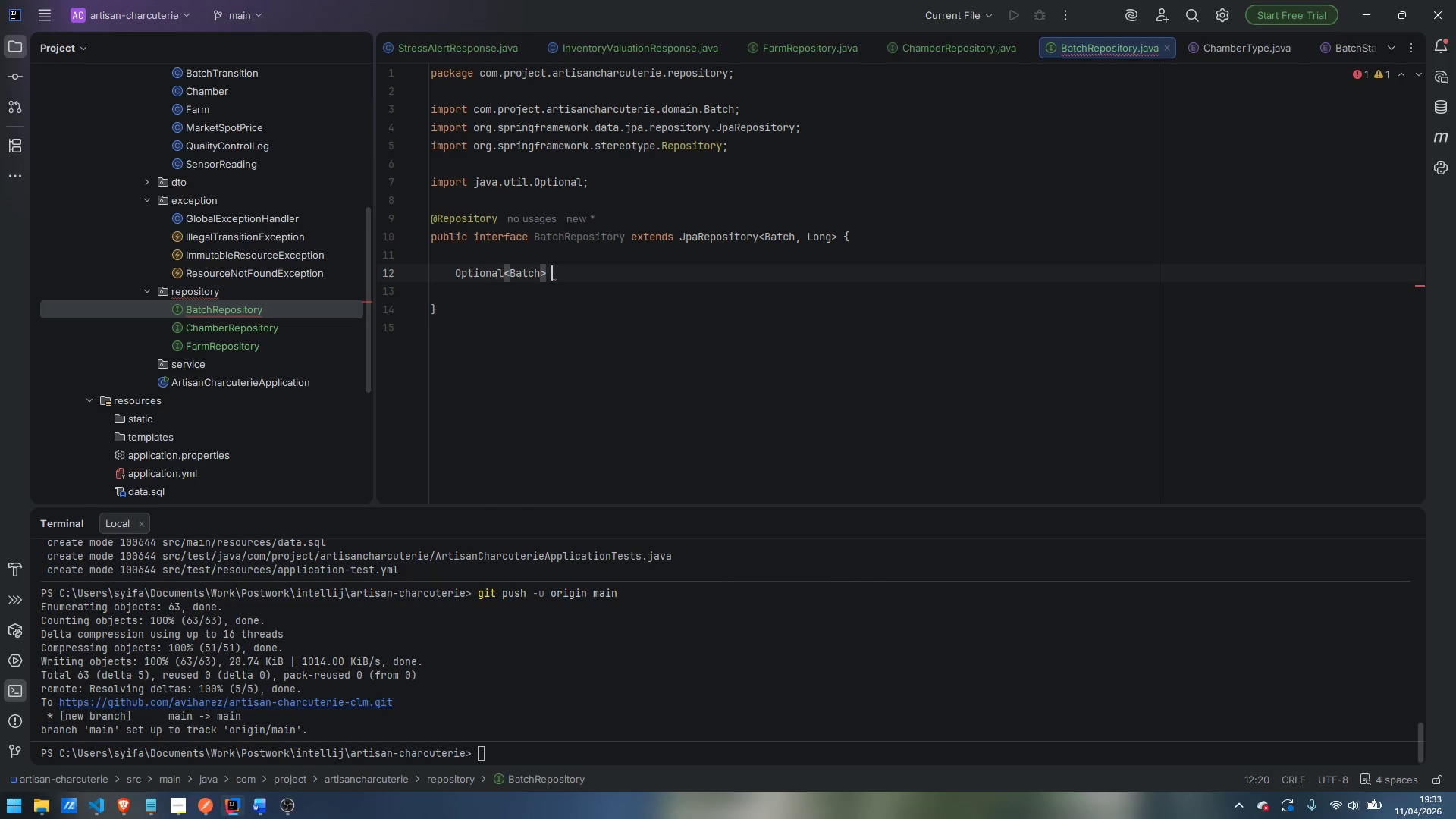 
type( findByBatchCode(String batchCode)
 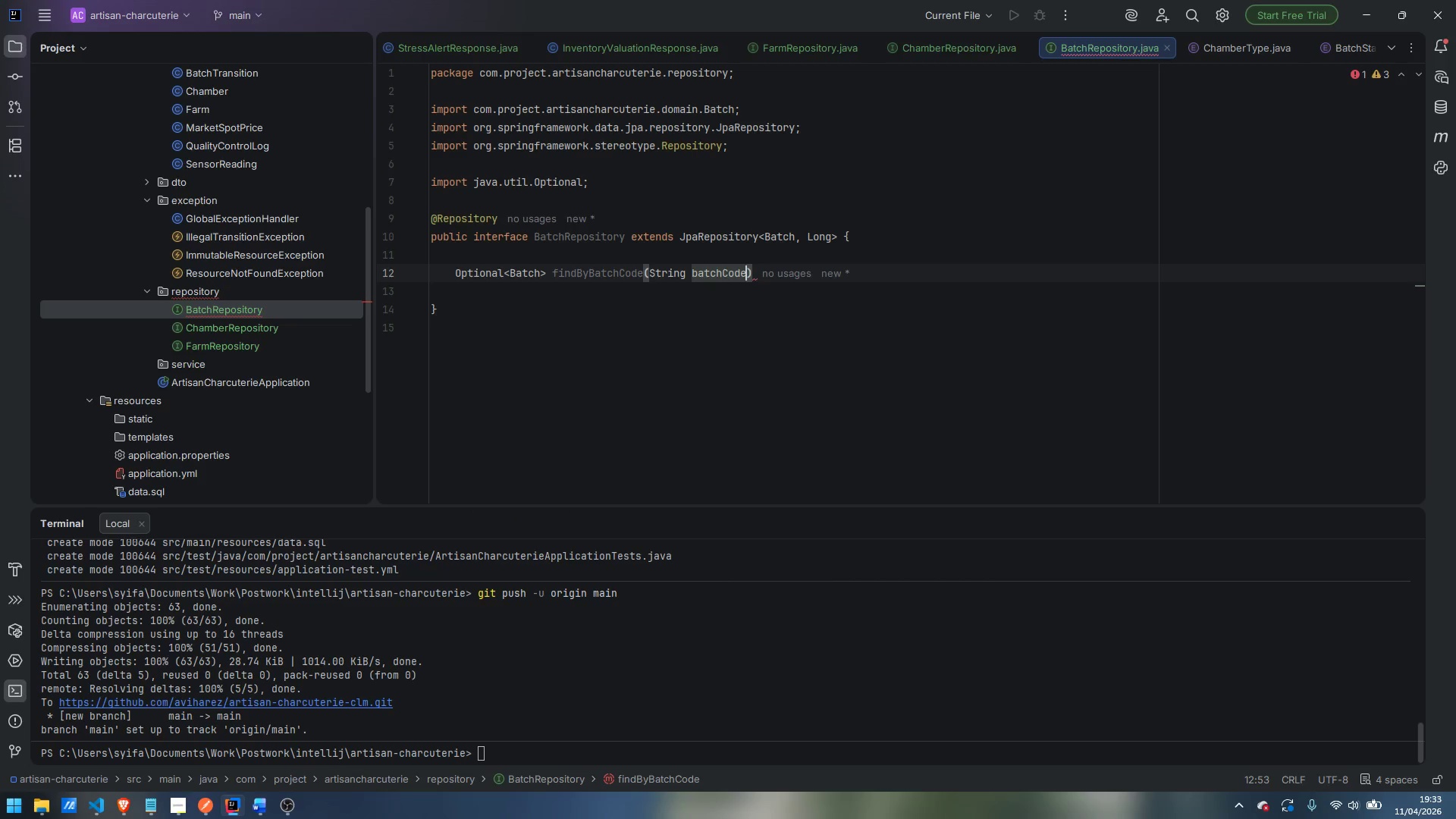 
key(ArrowRight)
 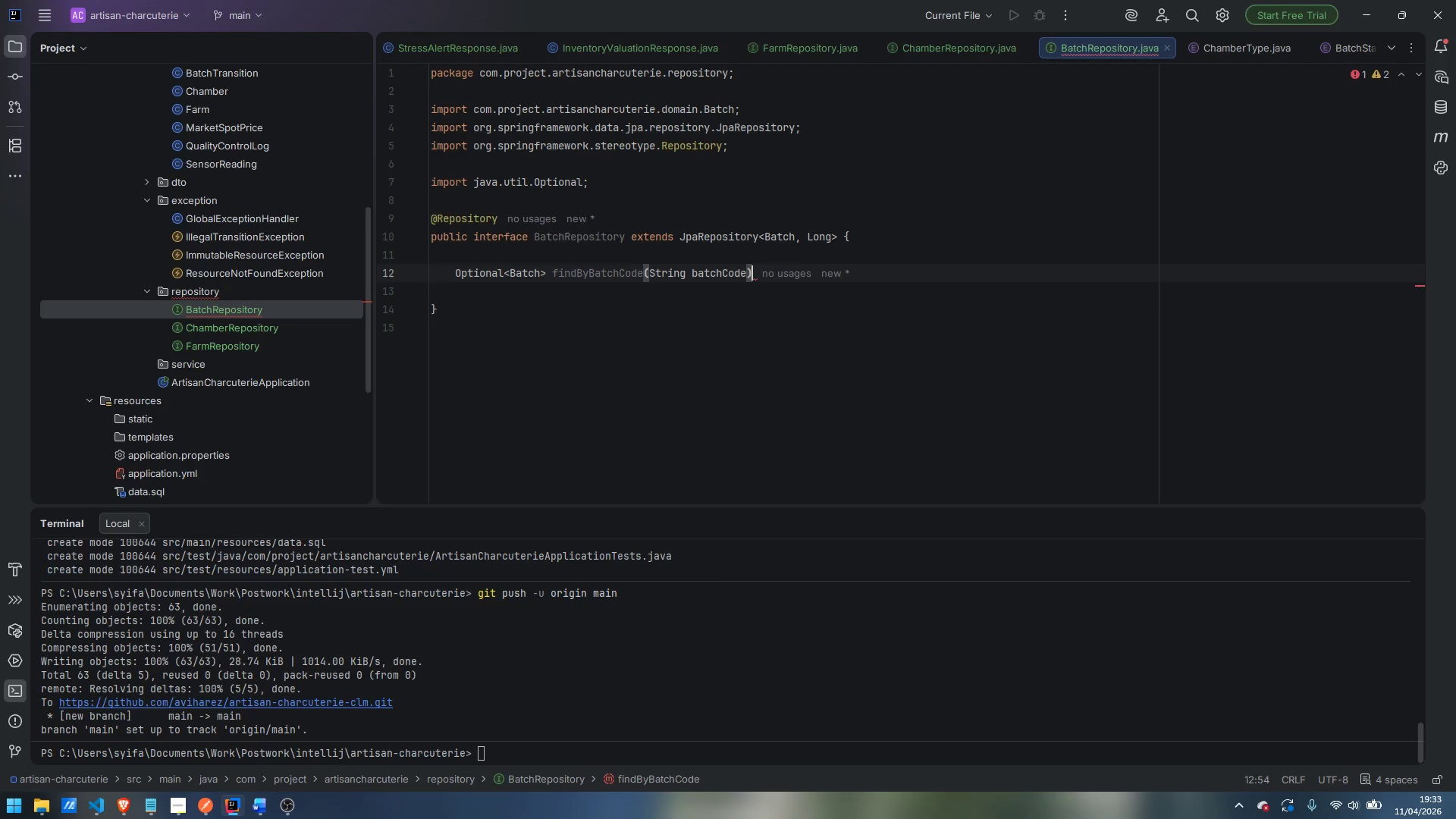 
key(Enter)
 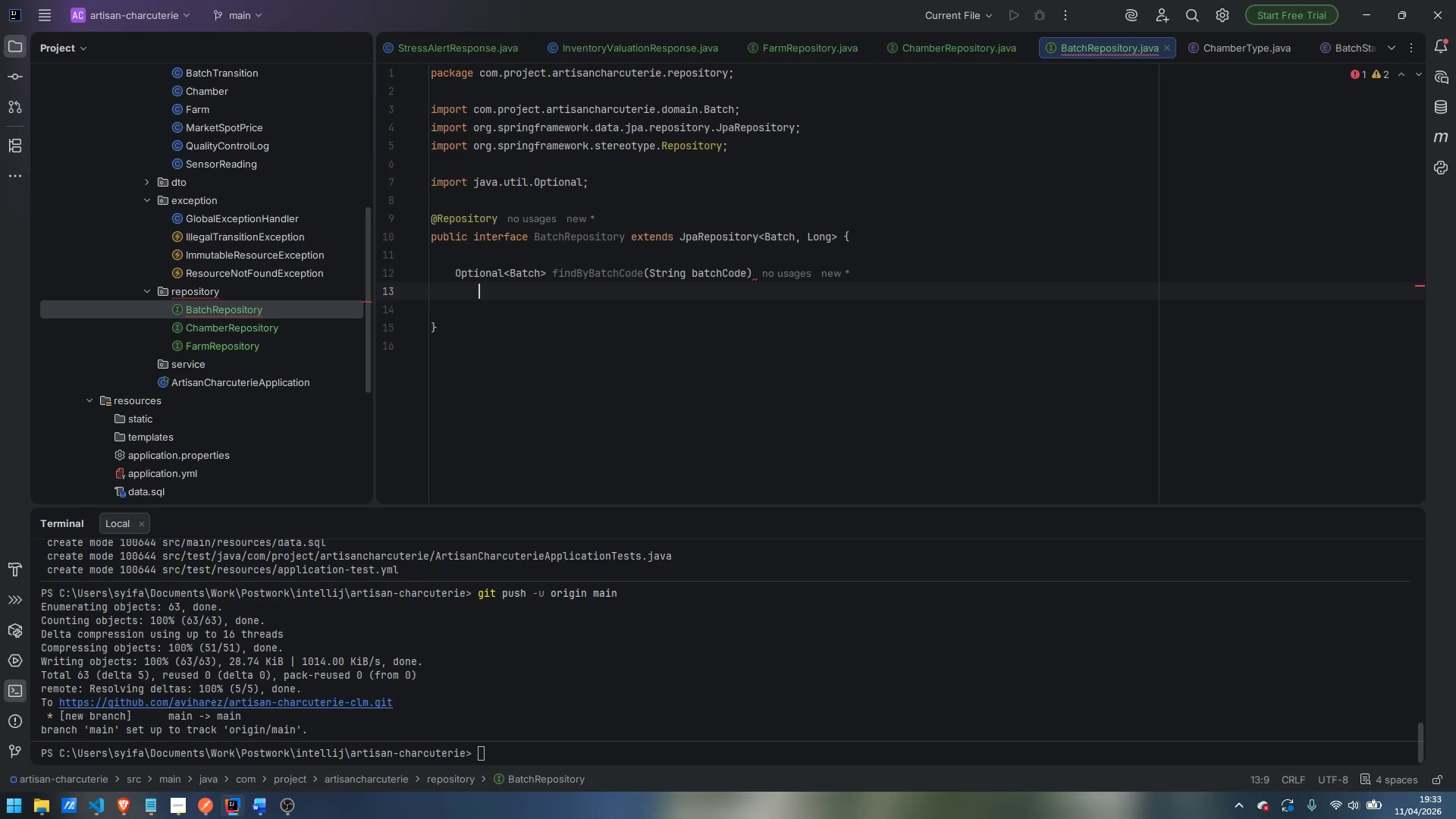 
key(Control+ControlLeft)
 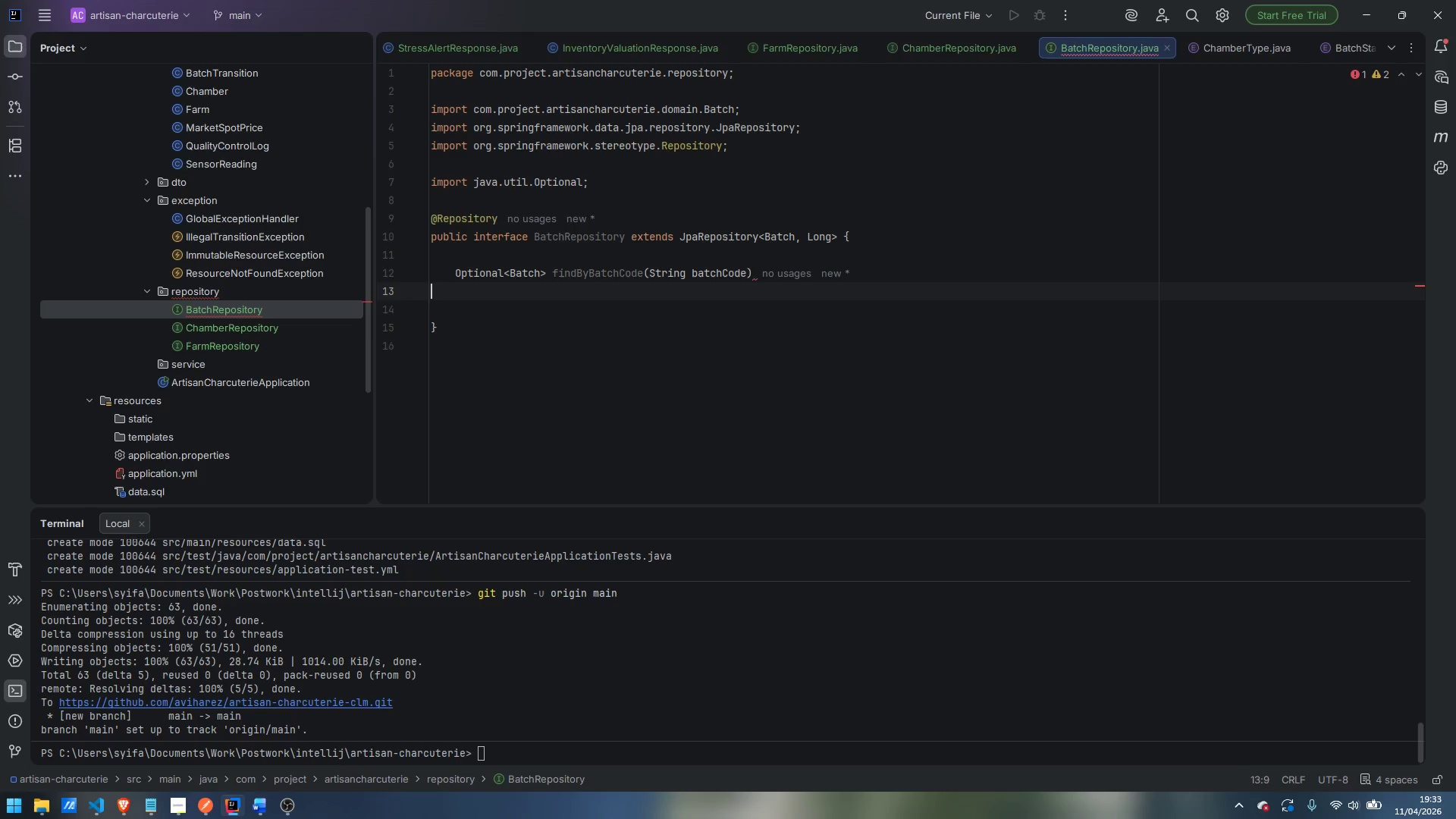 
key(Control+Backspace)
 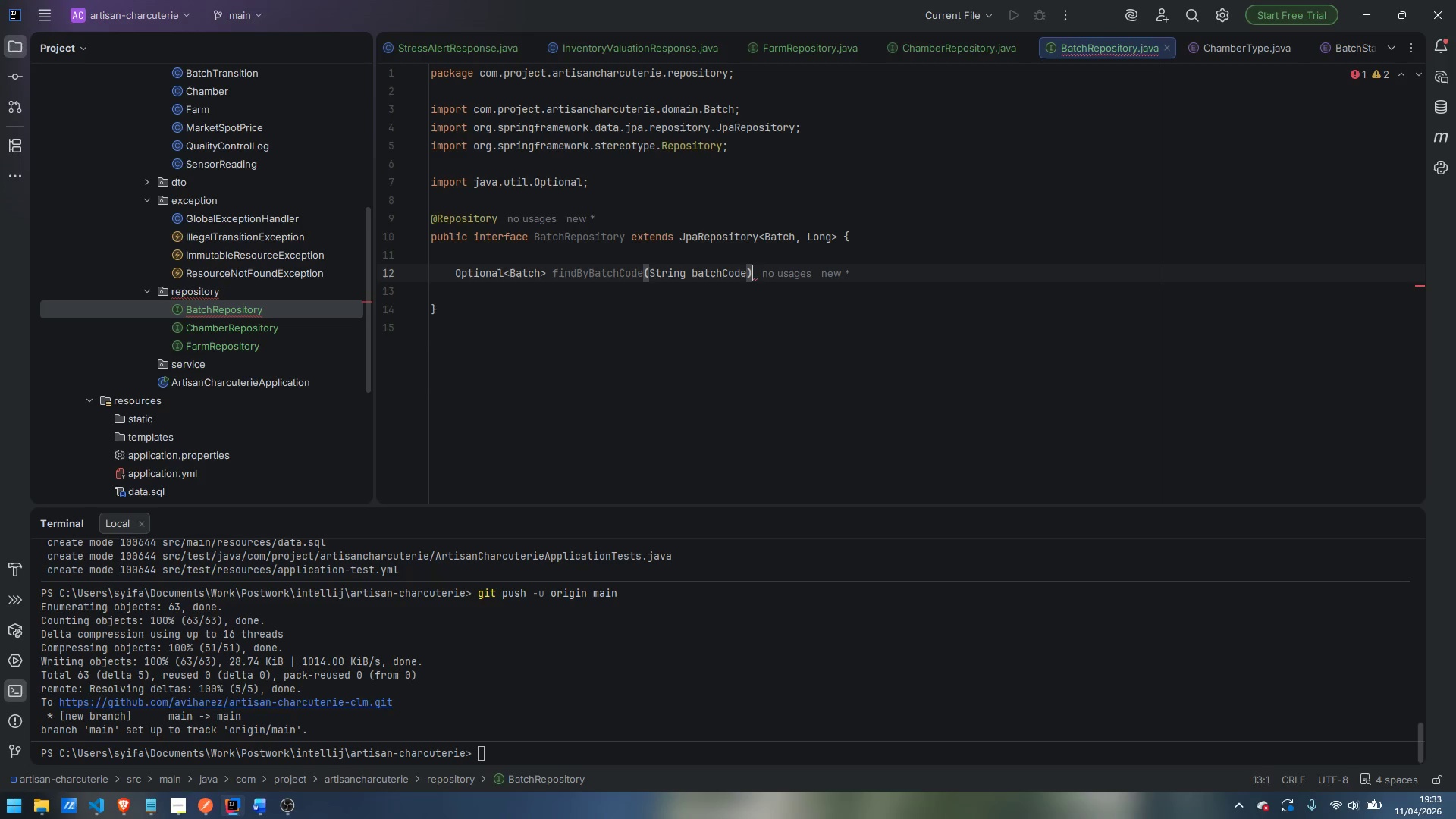 
key(Backspace)
 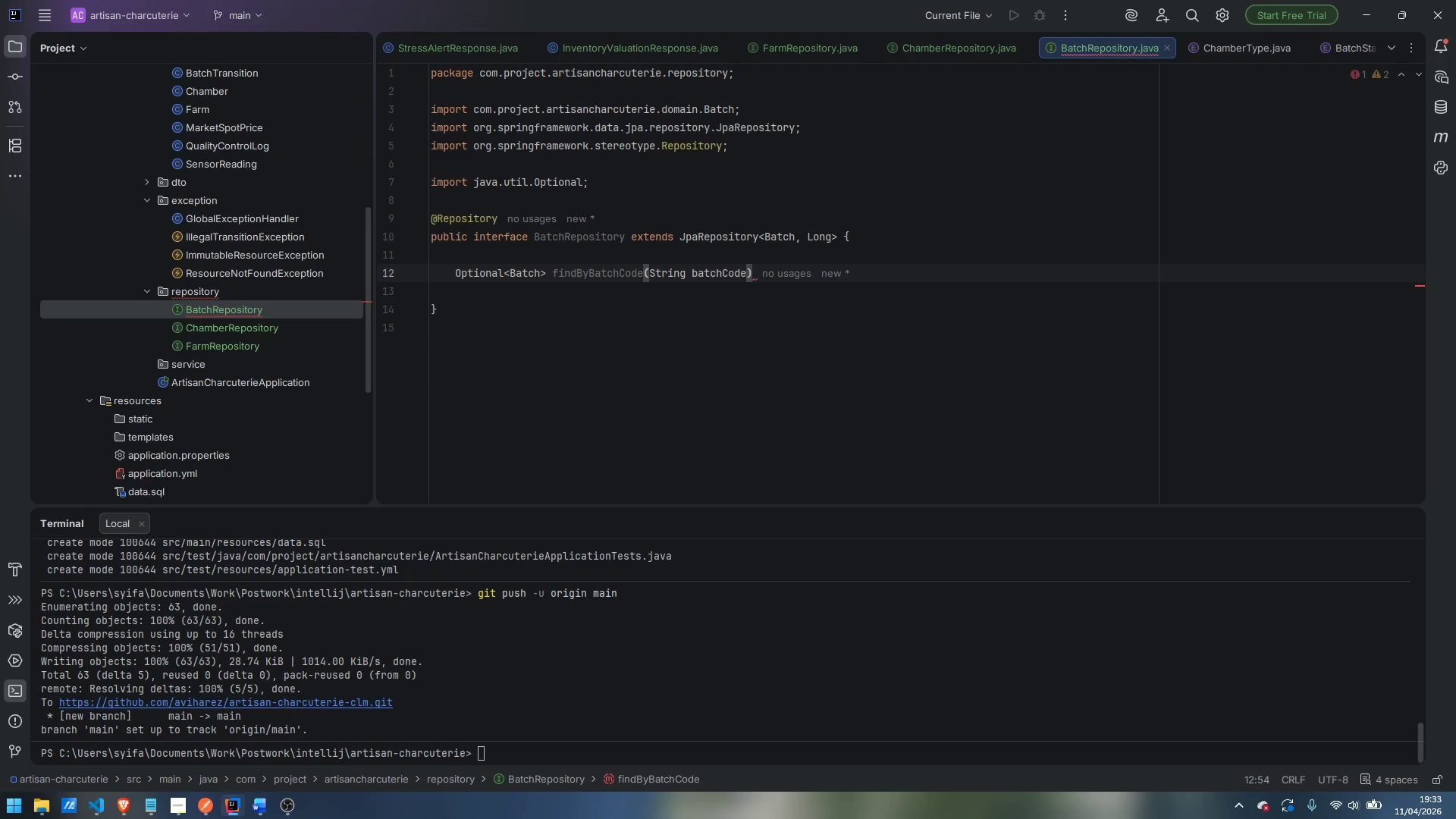 
key(Semicolon)
 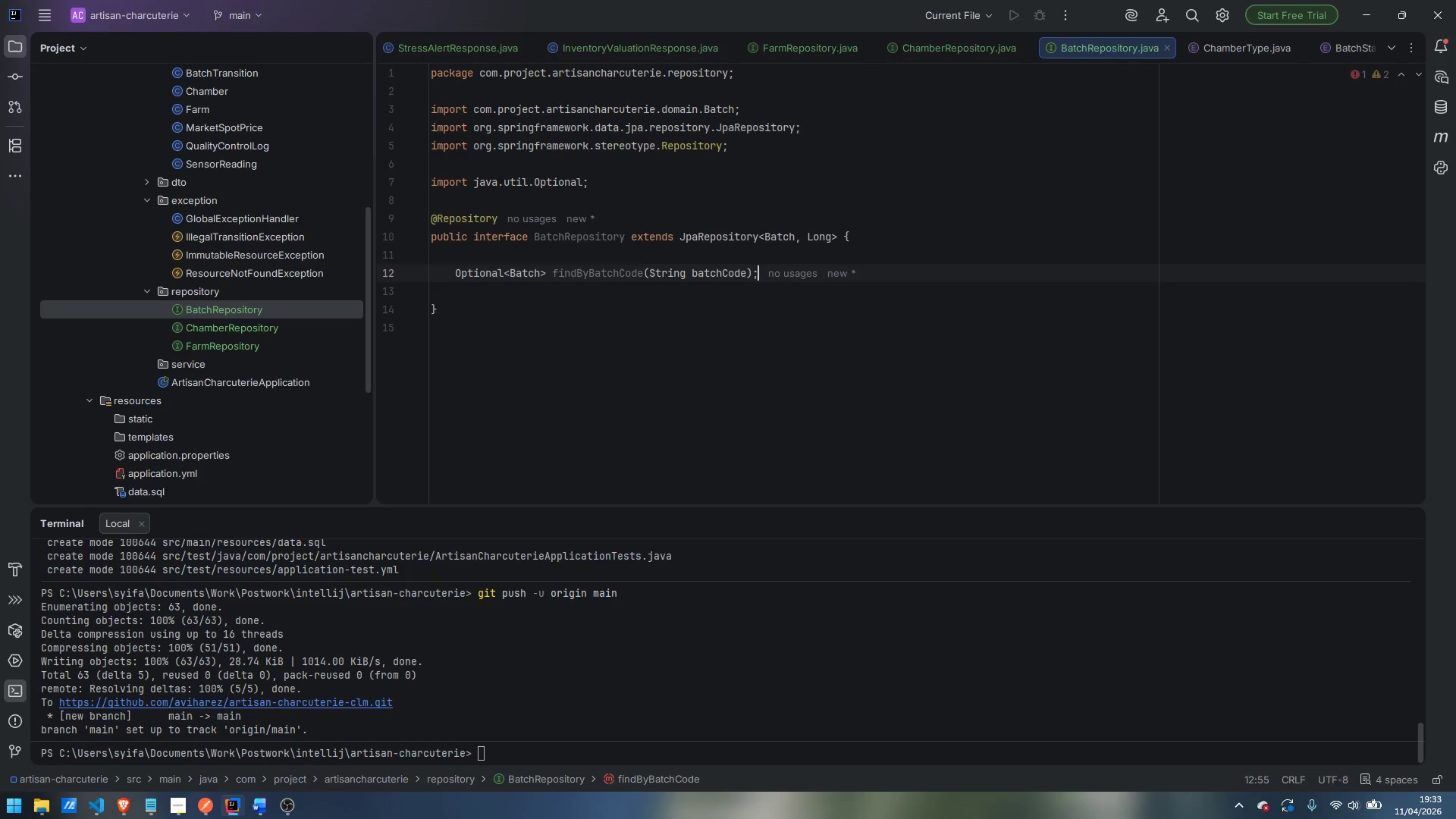 
key(Enter)
 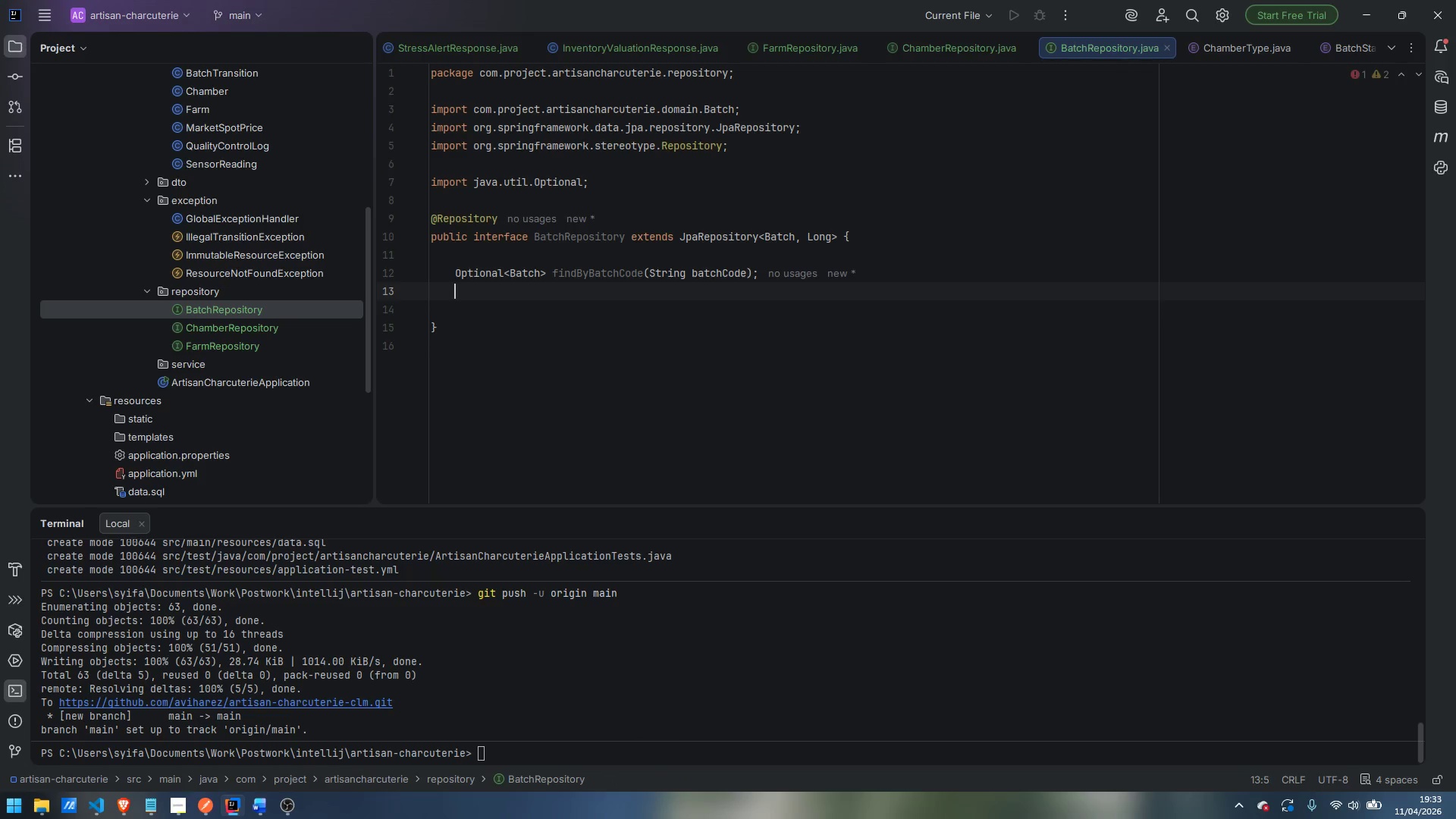 
key(Enter)
 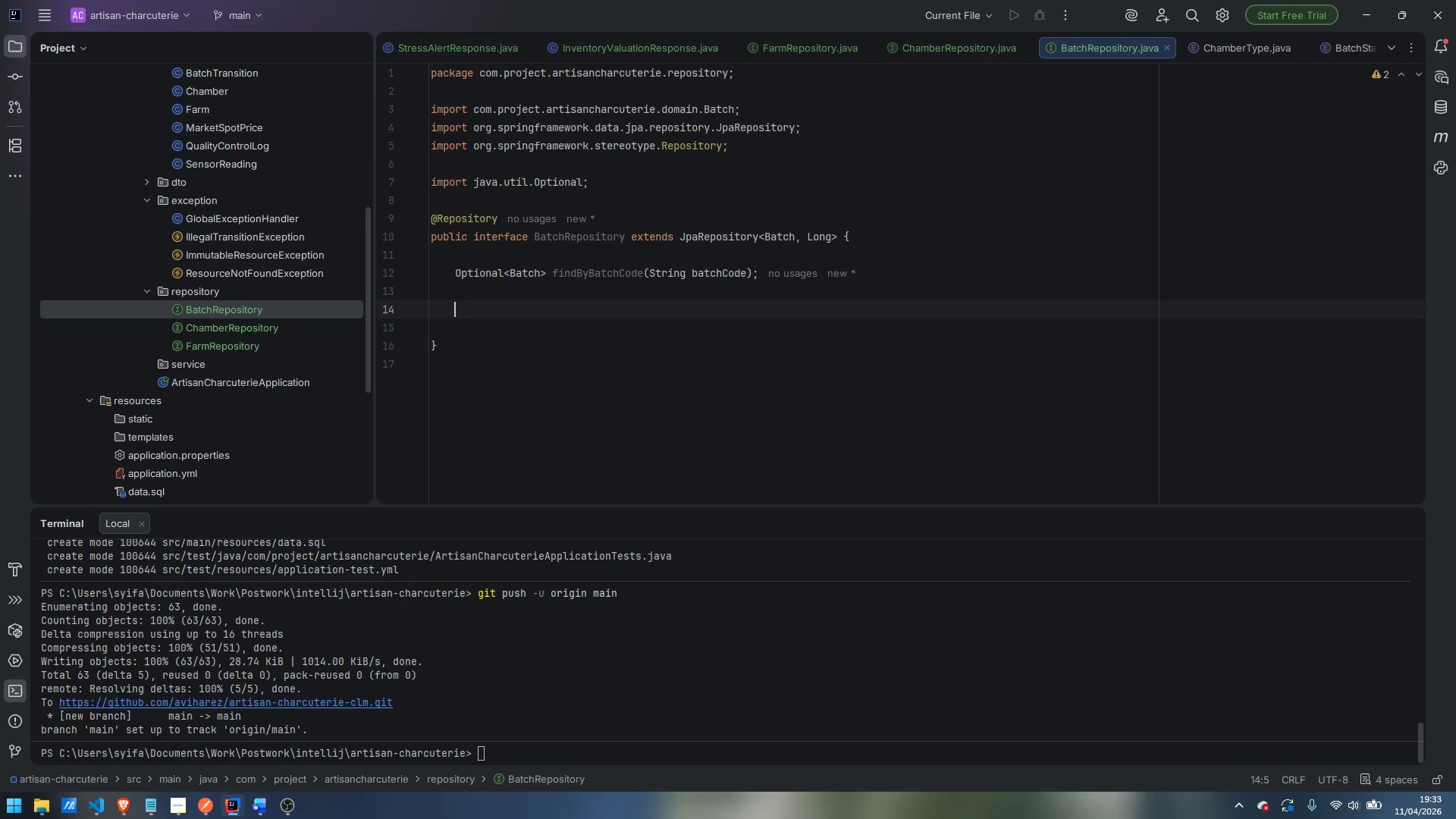 
type(boolean existsByBatchCode))
key(Backspace)
type((String batchCode)
 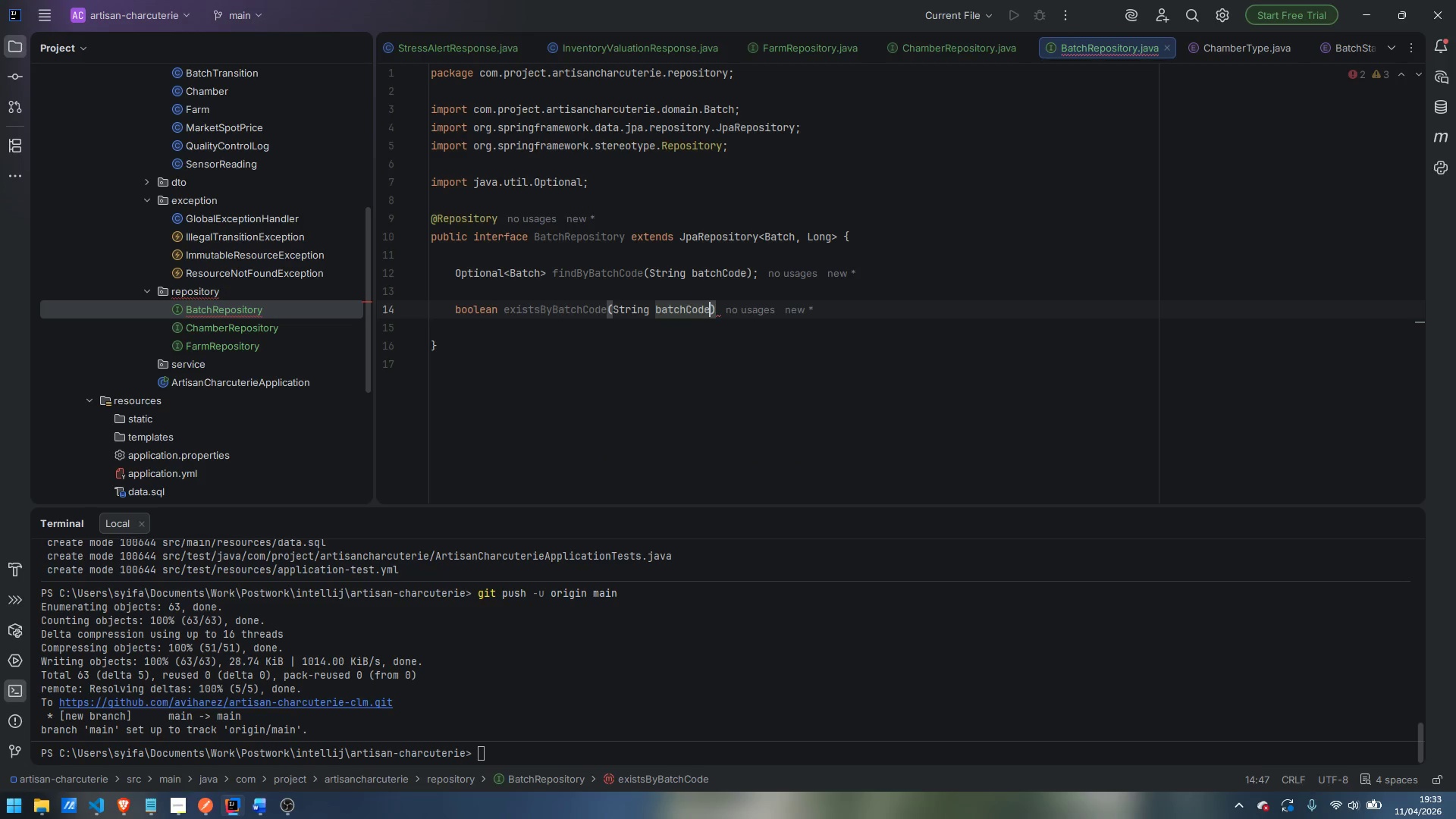 
key(ArrowRight)
 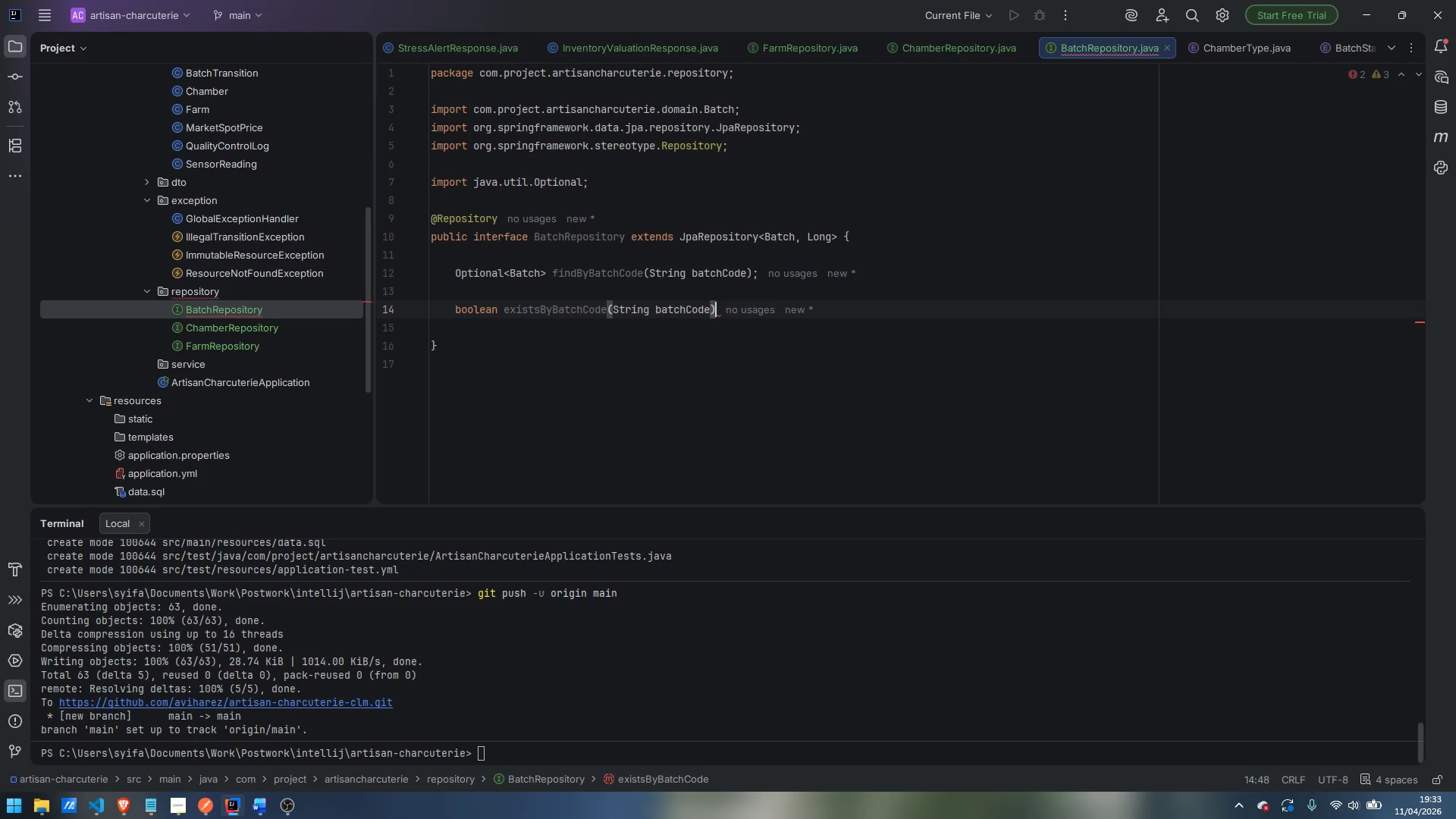 
key(Semicolon)
 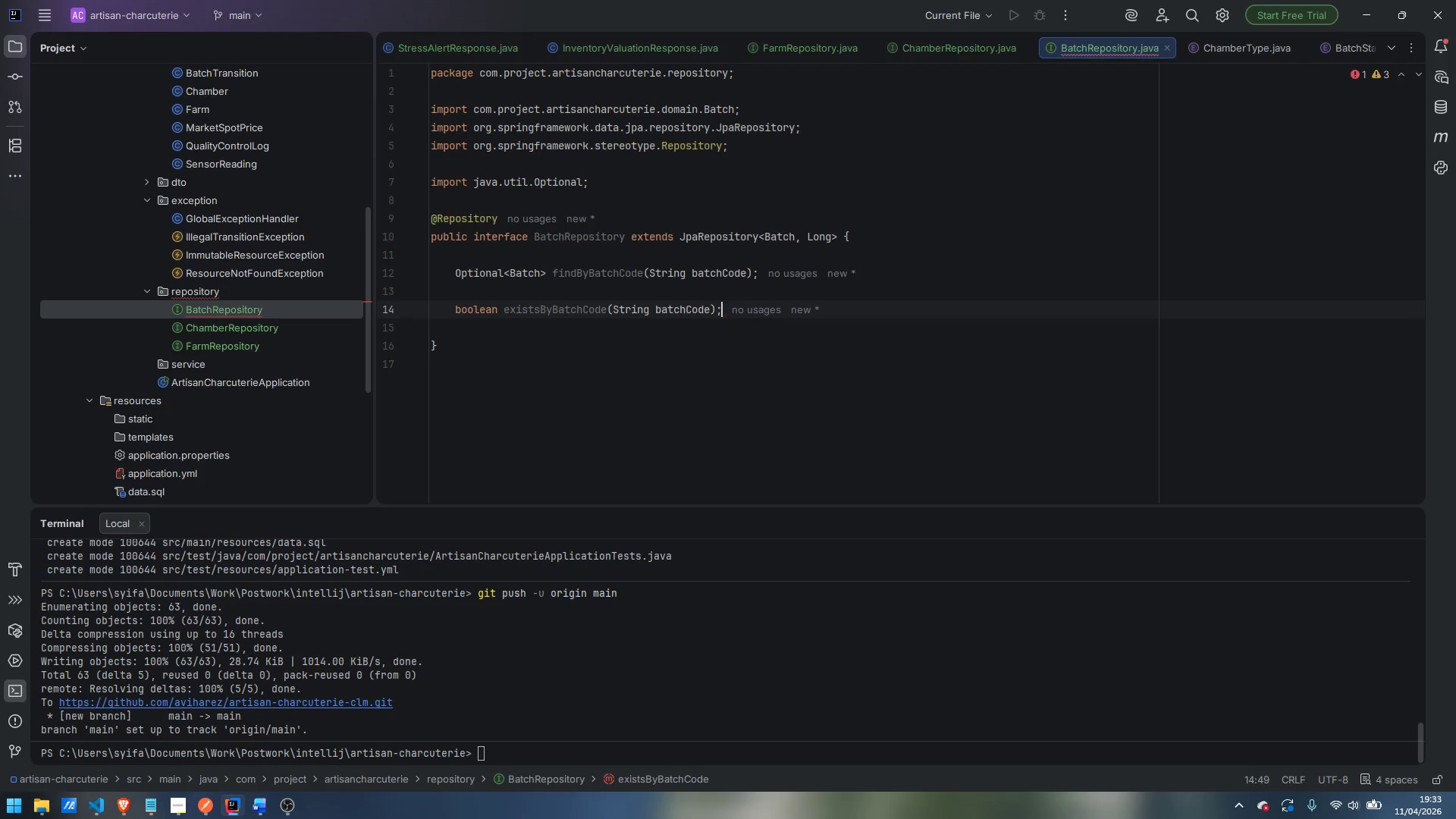 
key(Enter)
 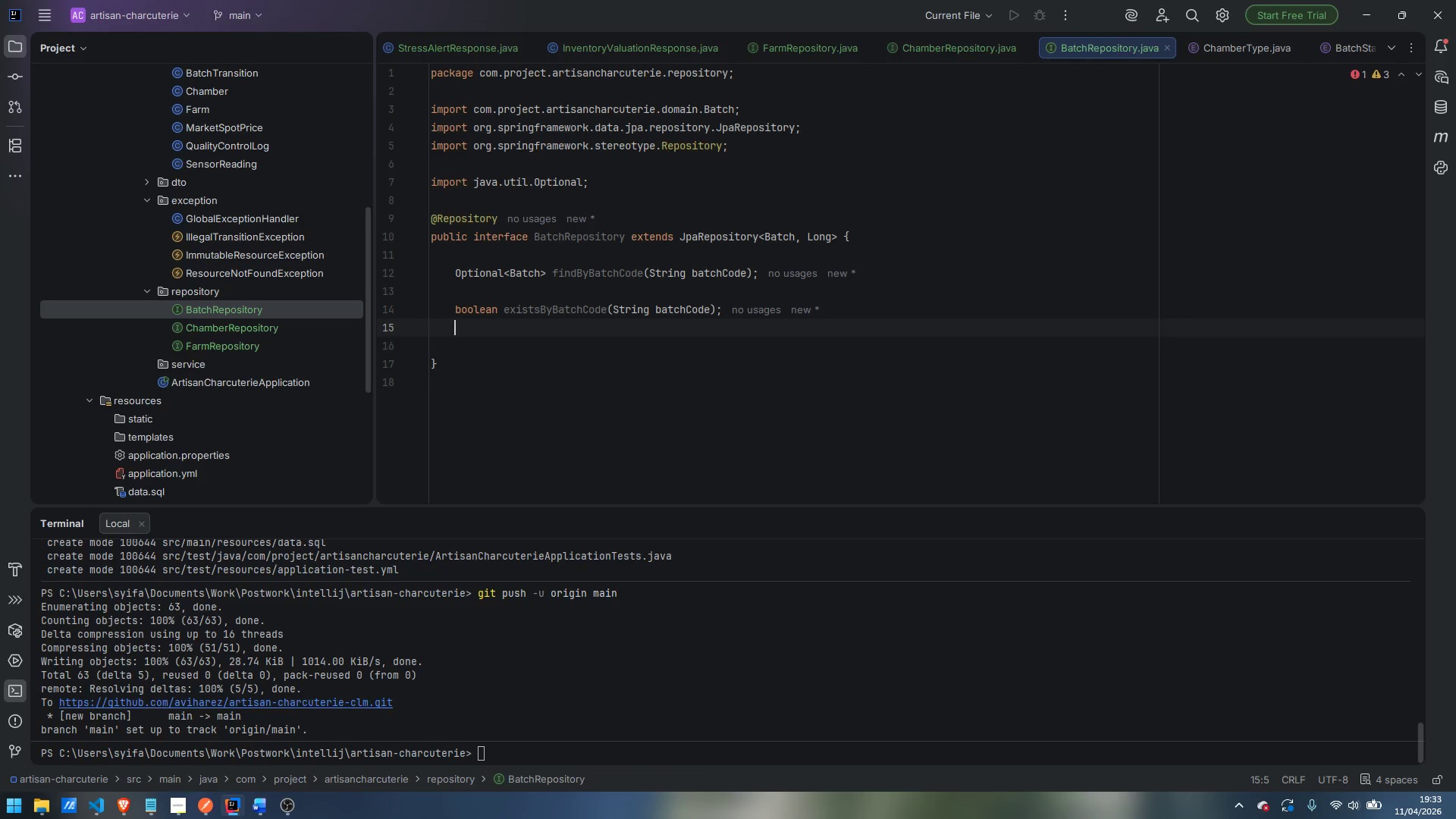 
key(Enter)
 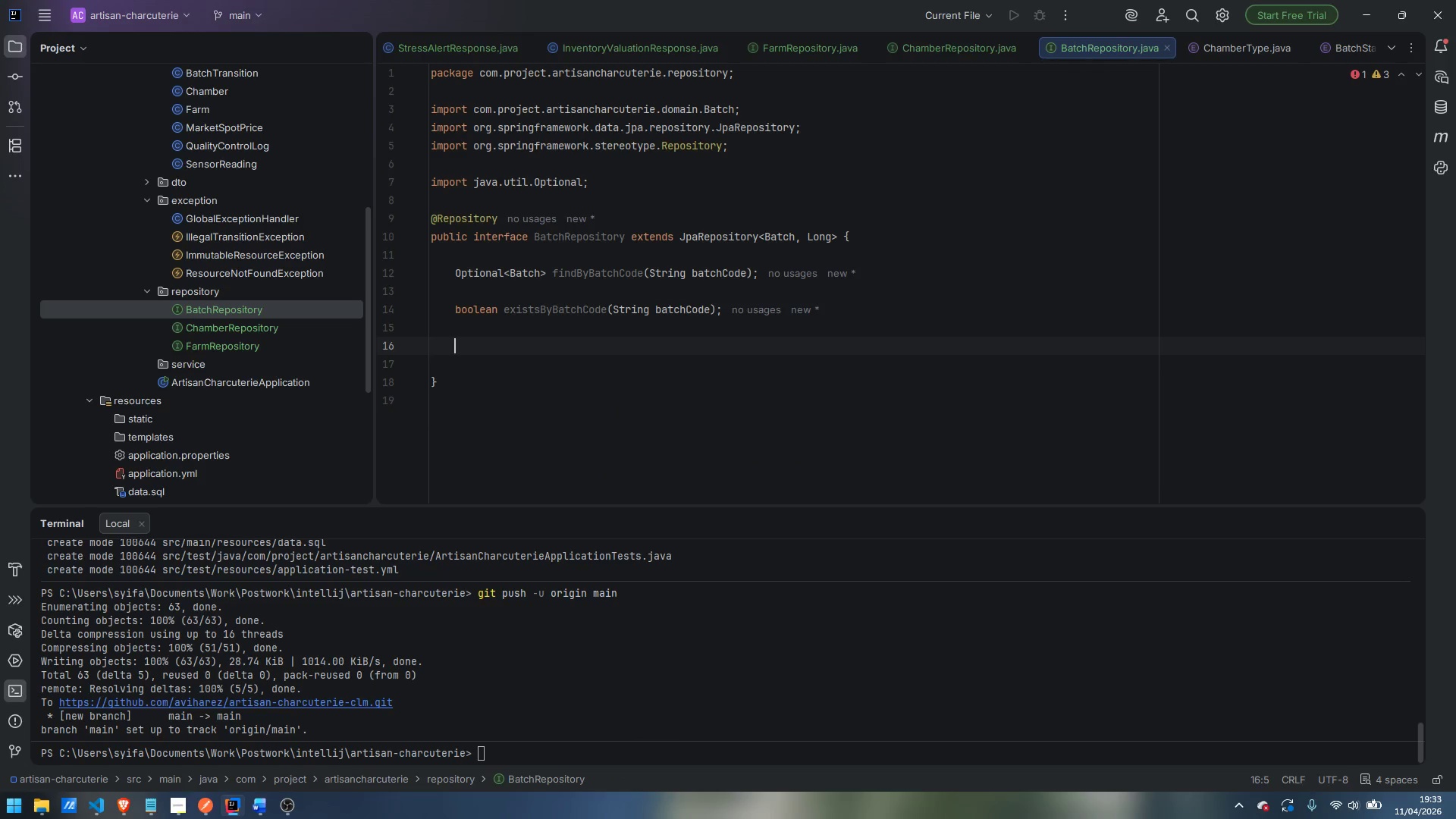 
type(List)
 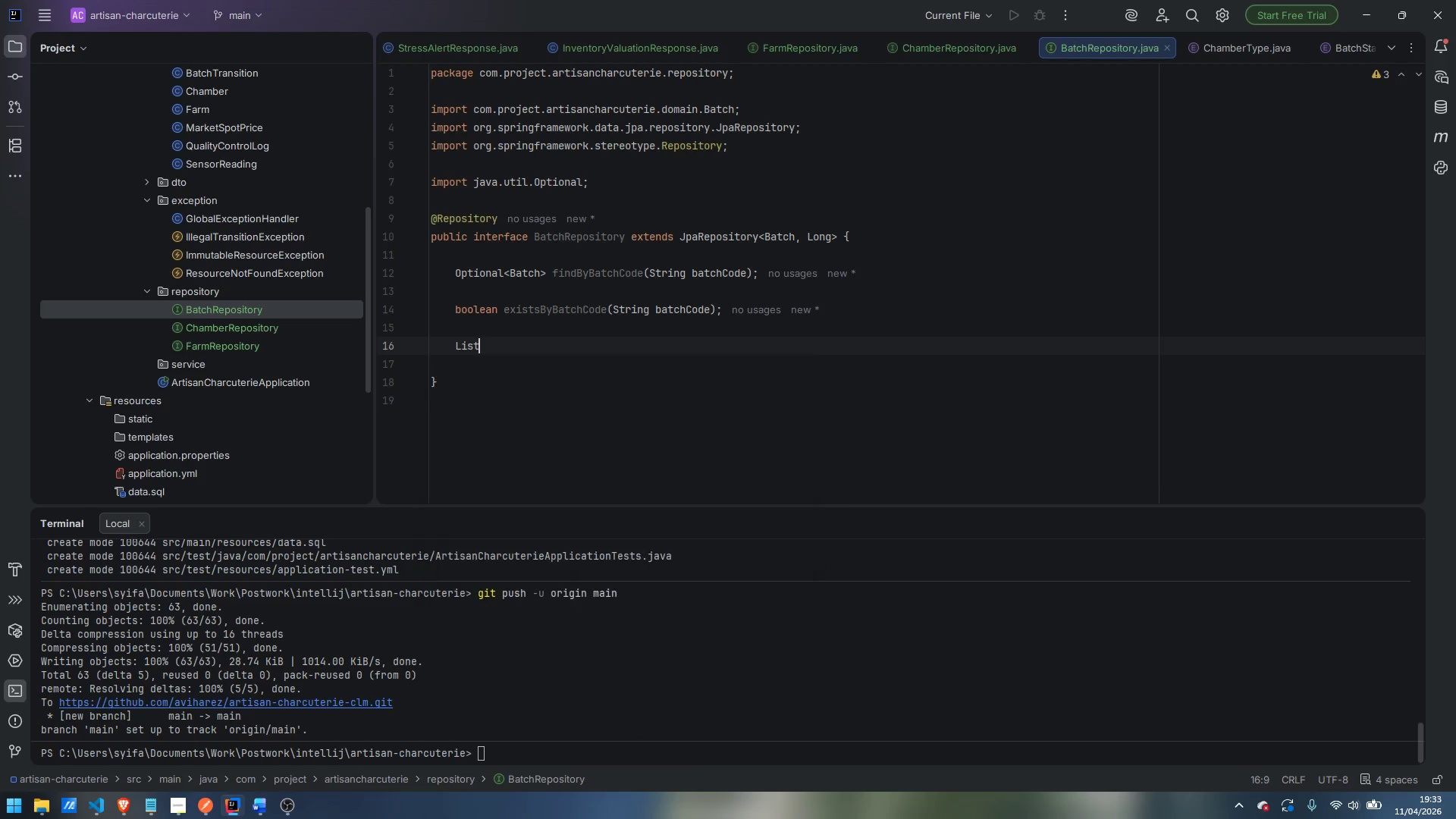 
key(Enter)
 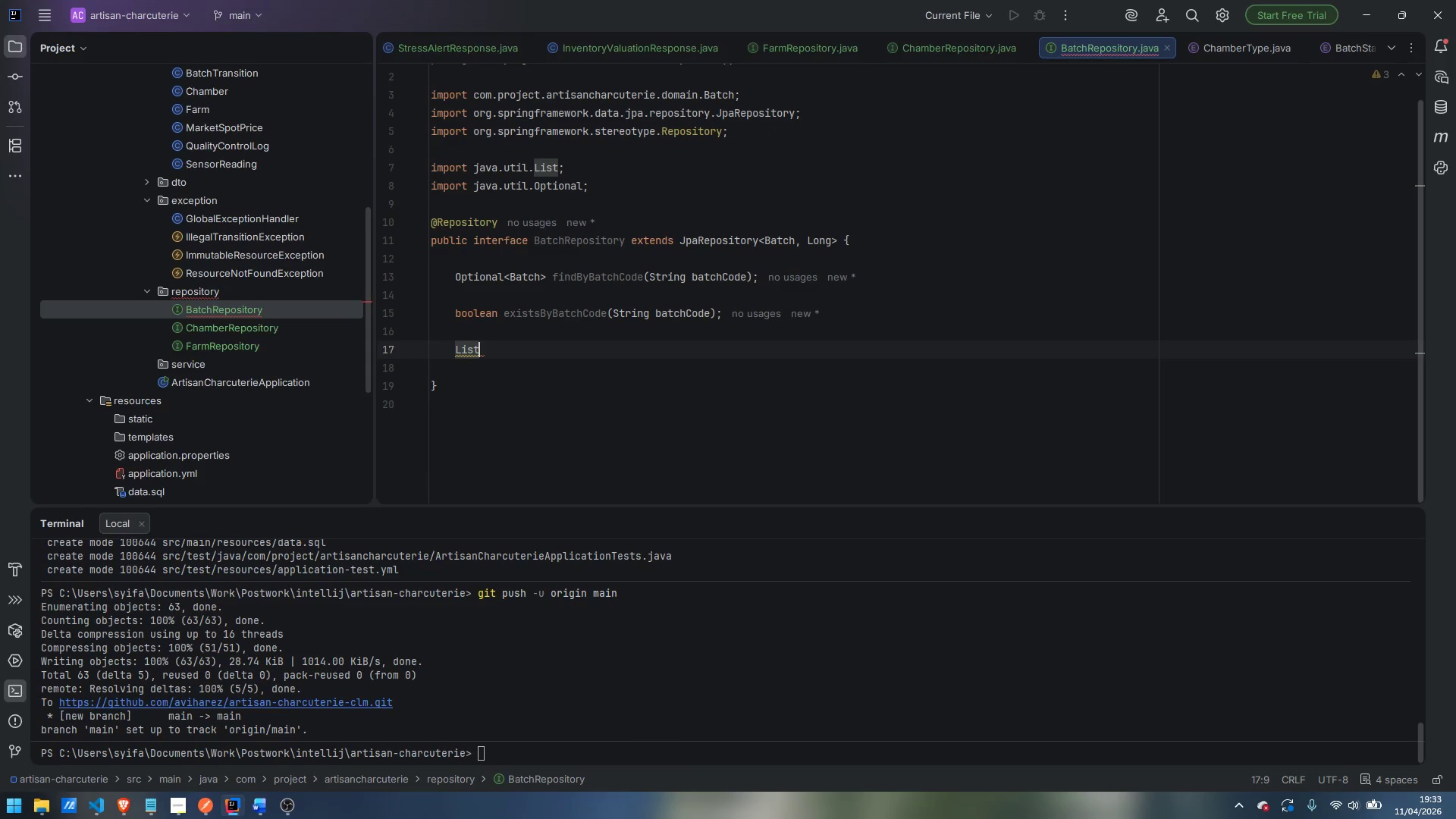 
type(<Batch)
 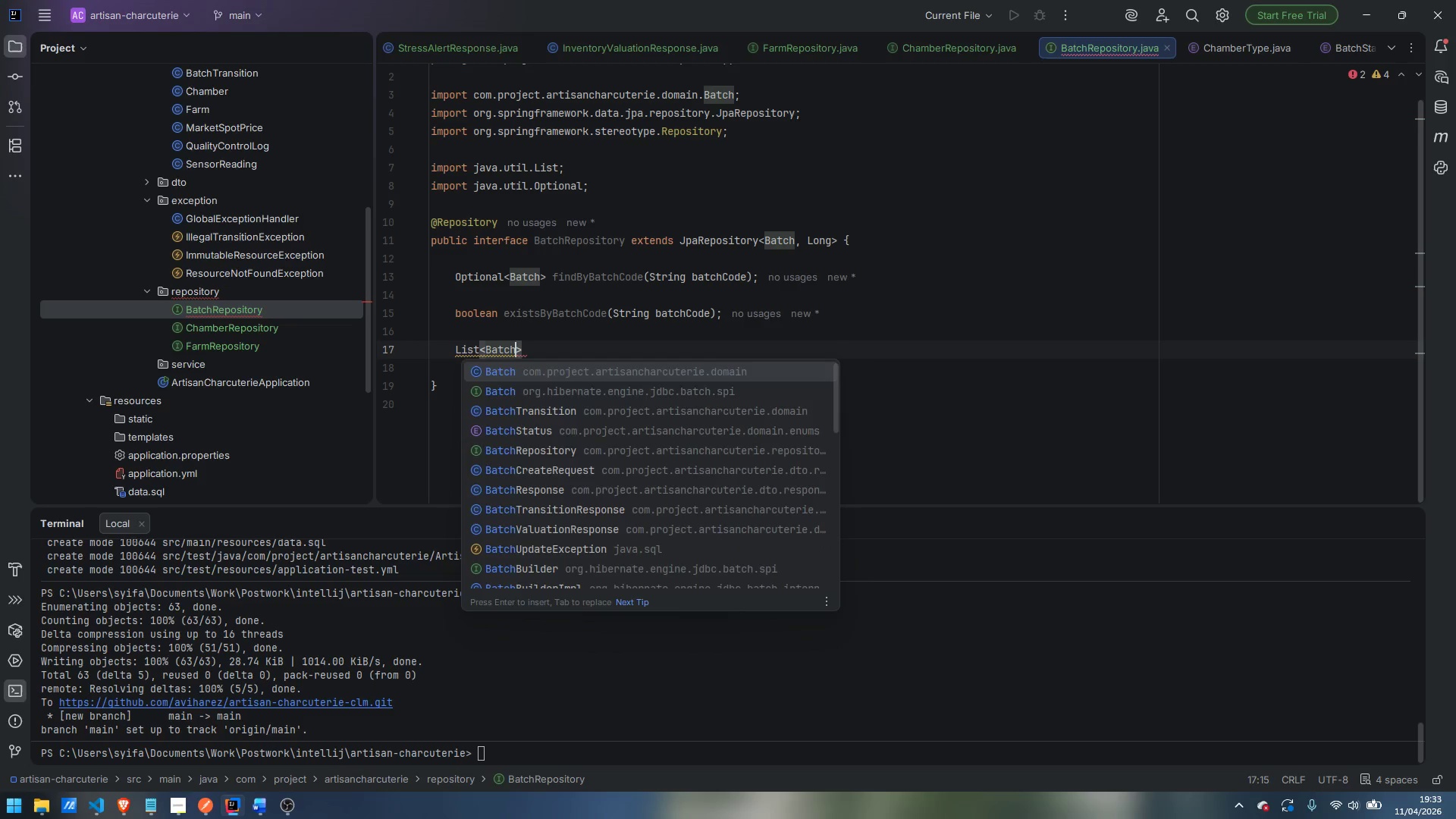 
key(Enter)
 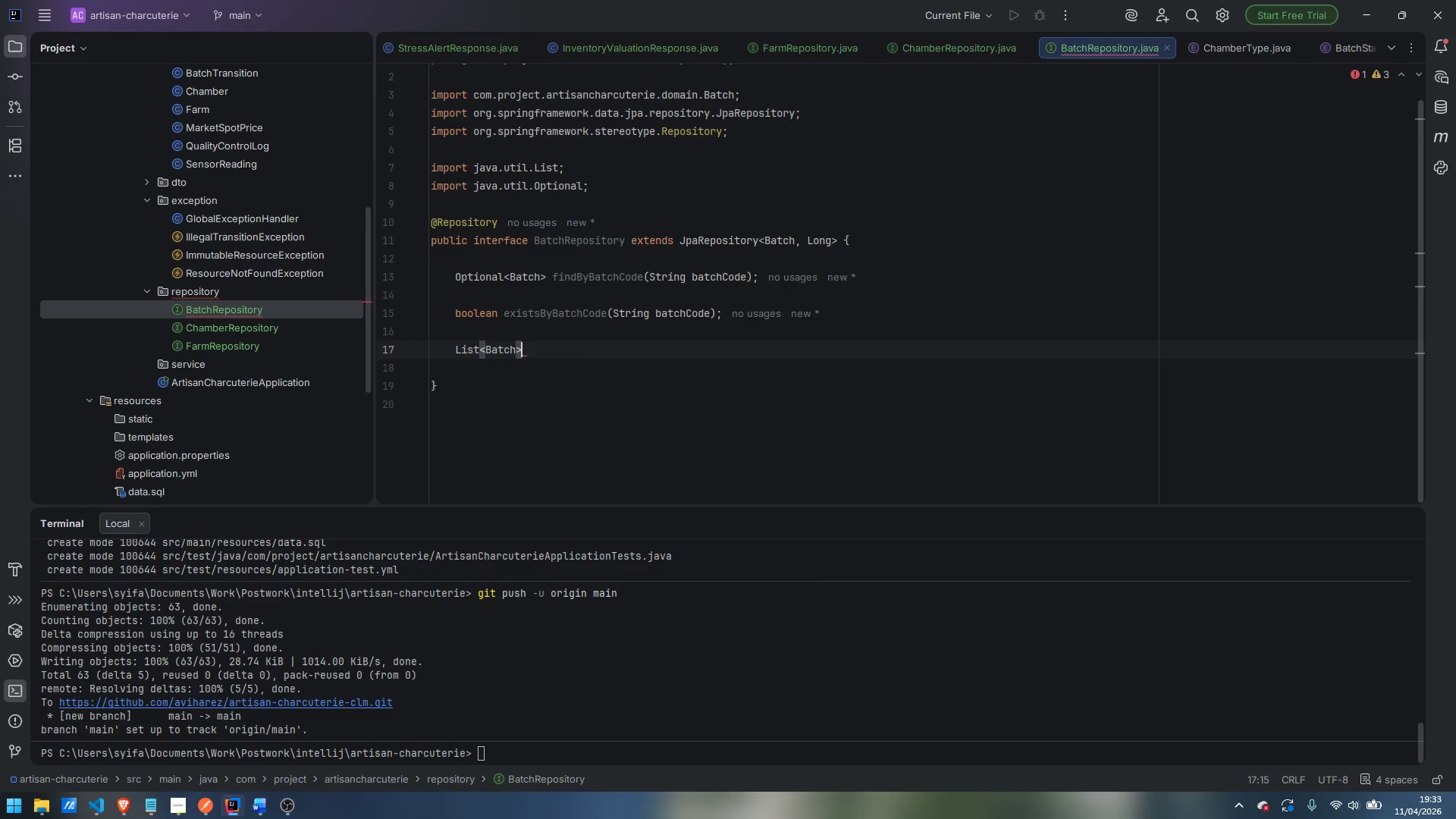 
key(ArrowRight)
 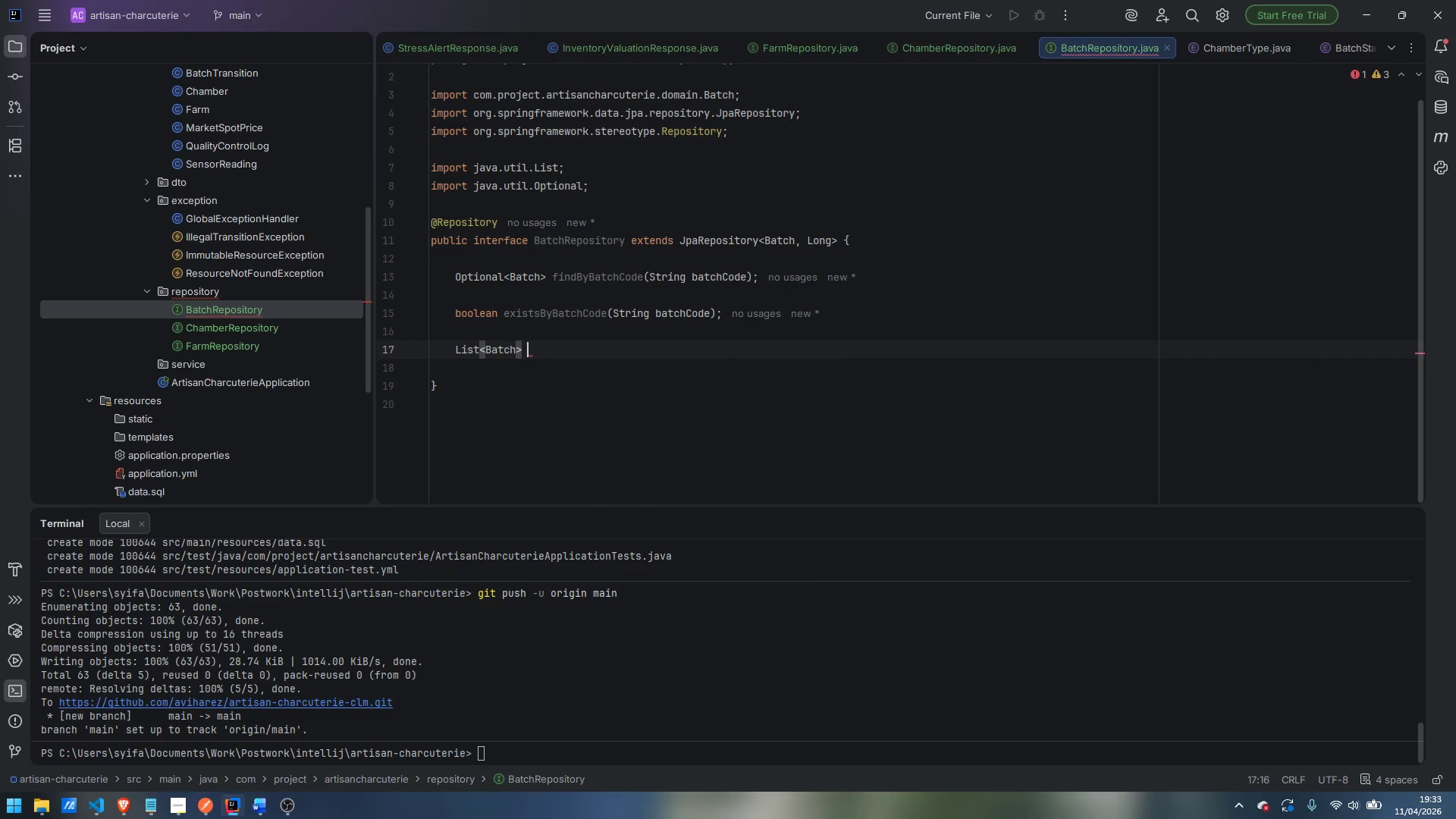 
type( fing)
key(Backspace)
type(dByBatchCode(String batchCode)
 